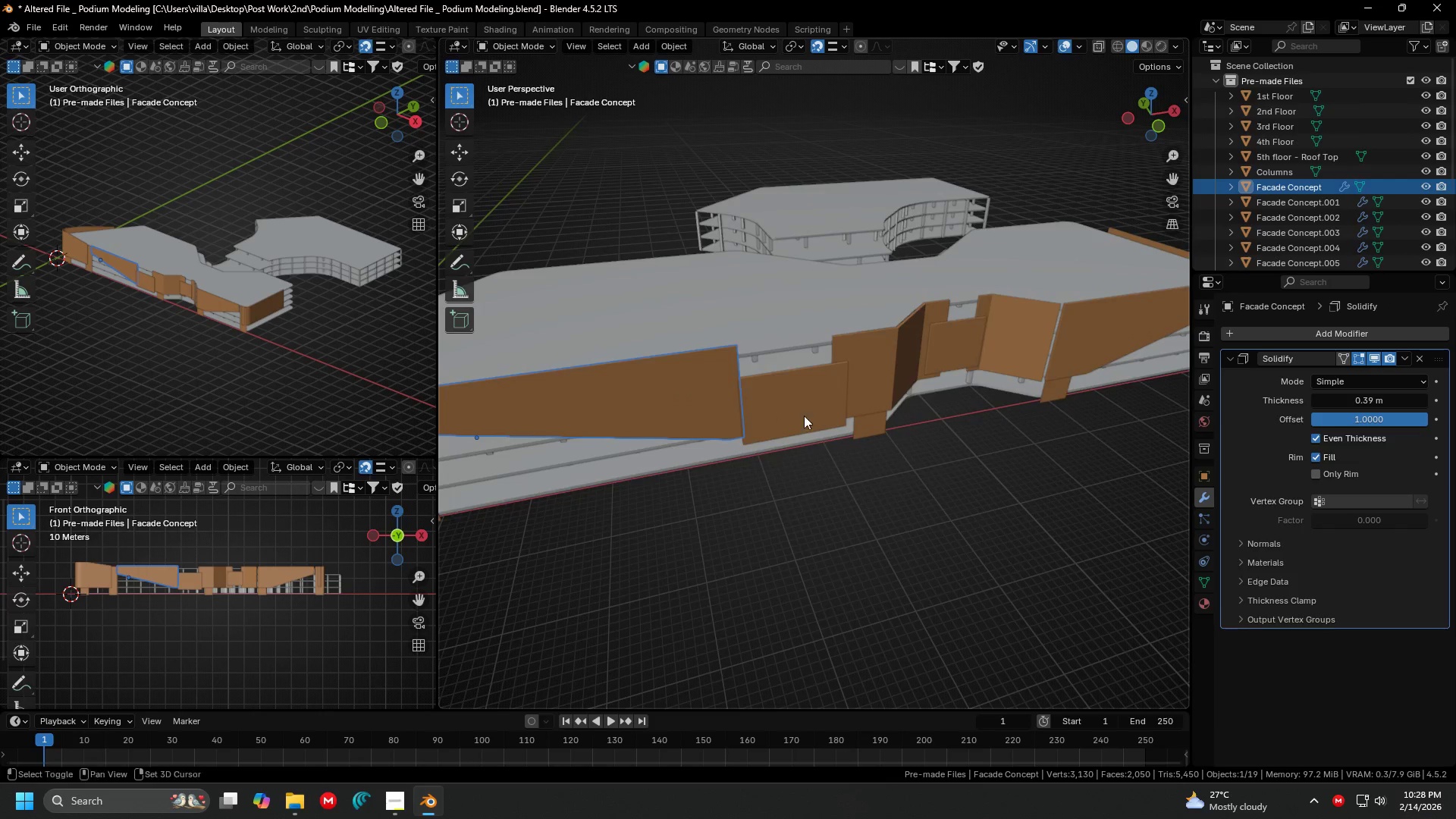 
scroll: coordinate [865, 422], scroll_direction: down, amount: 1.0
 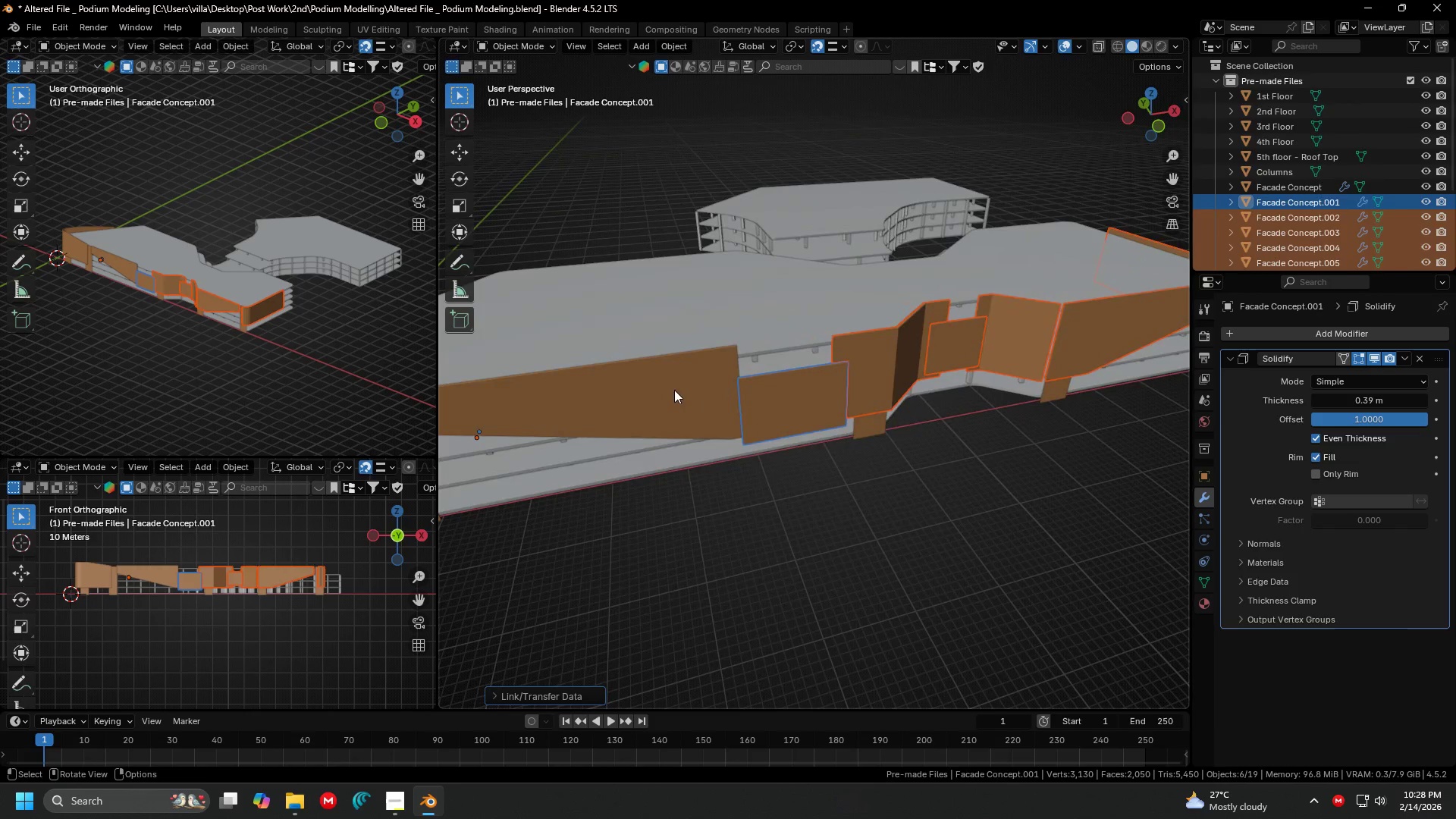 
key(Shift+ShiftLeft)
 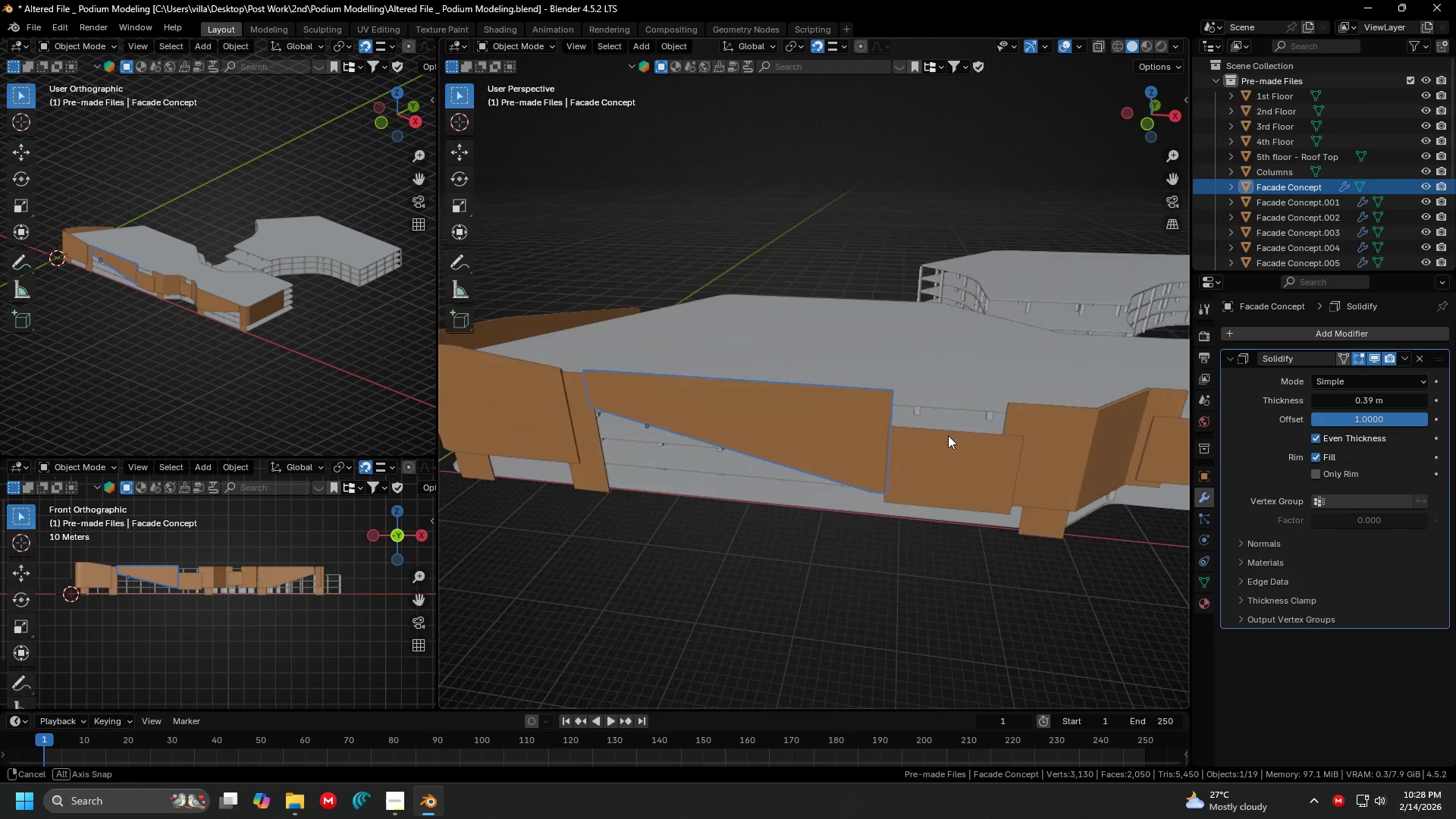 
key(Shift+ShiftLeft)
 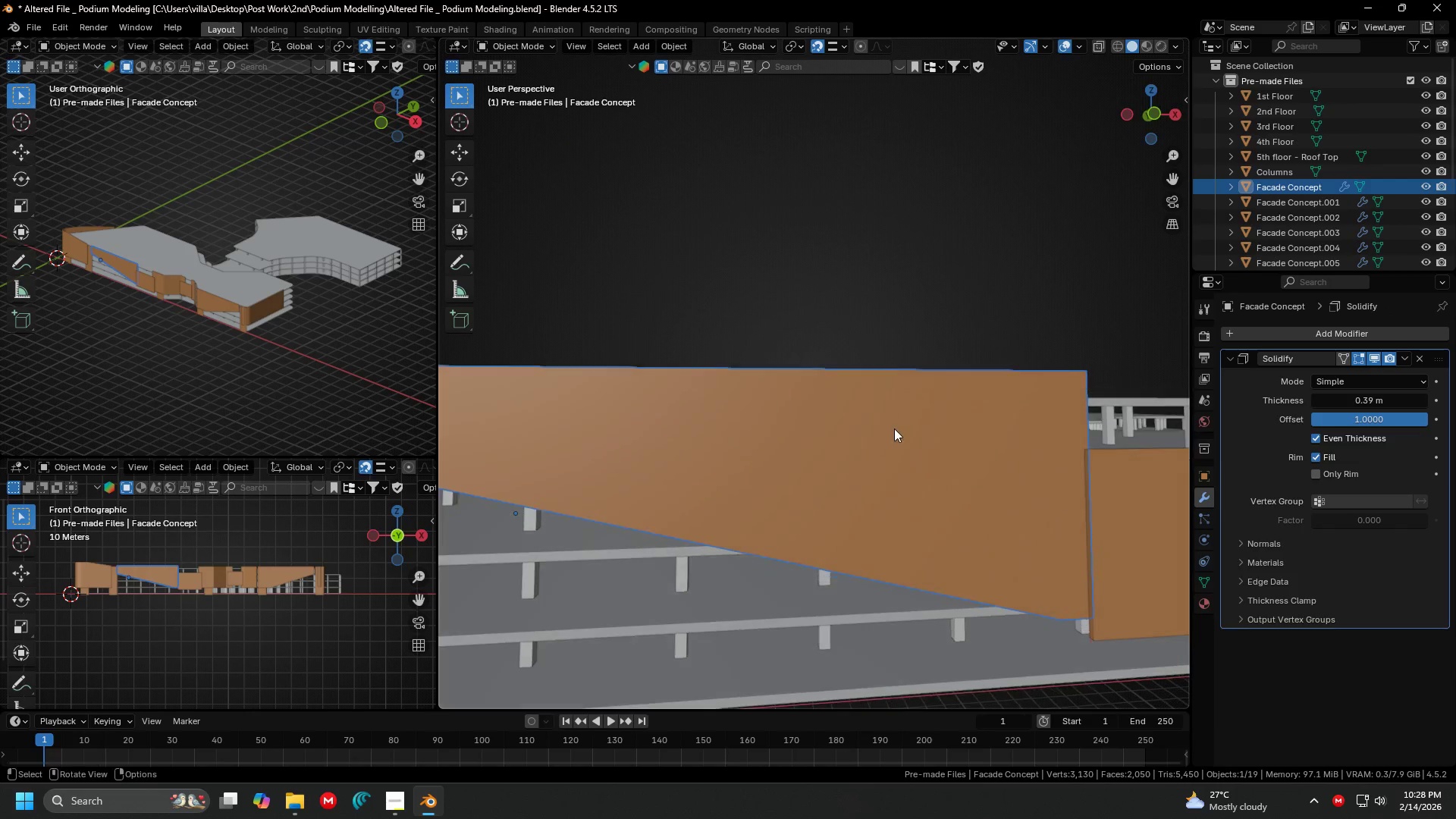 
scroll: coordinate [986, 391], scroll_direction: up, amount: 3.0
 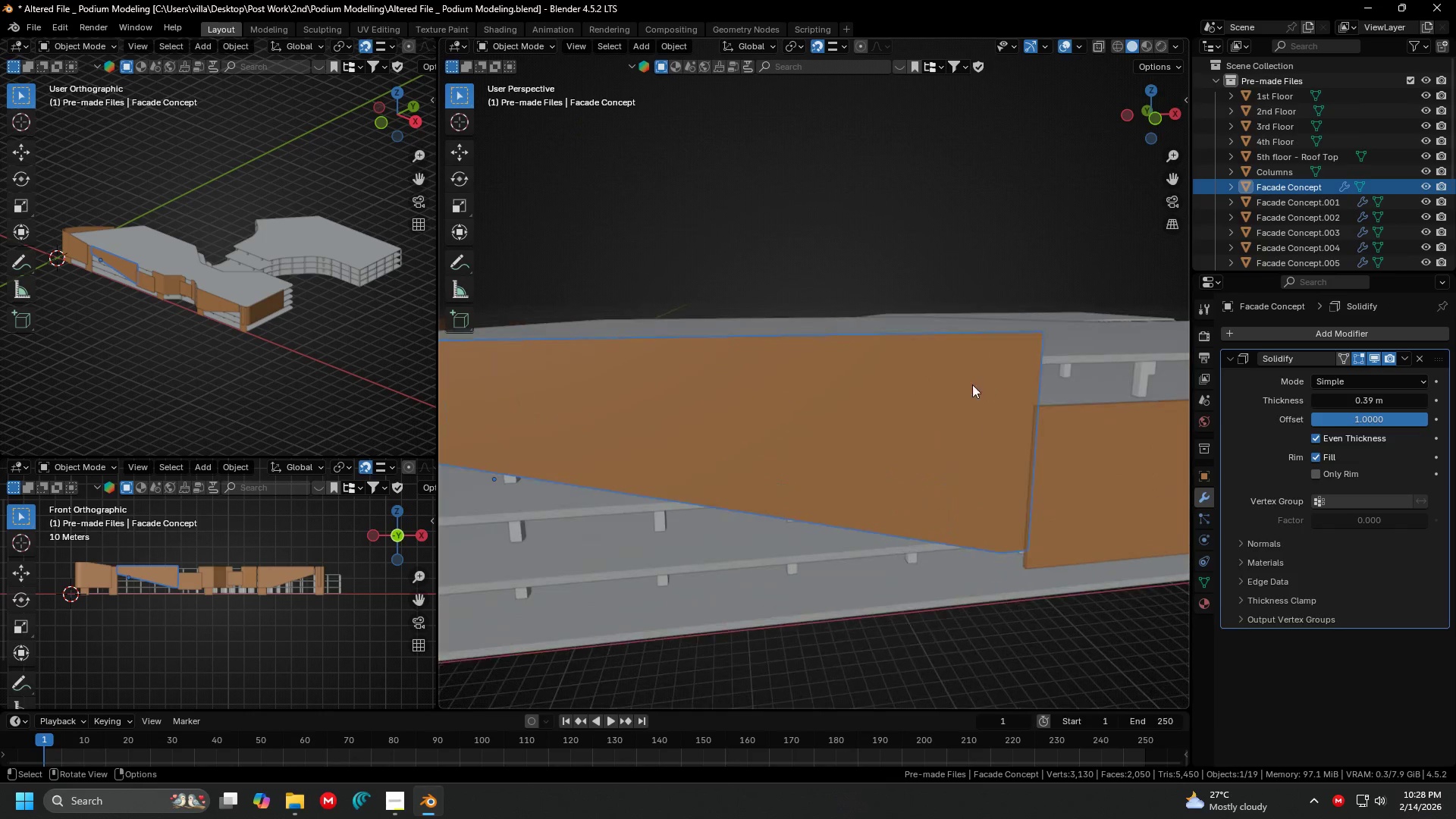 
key(Shift+ShiftLeft)
 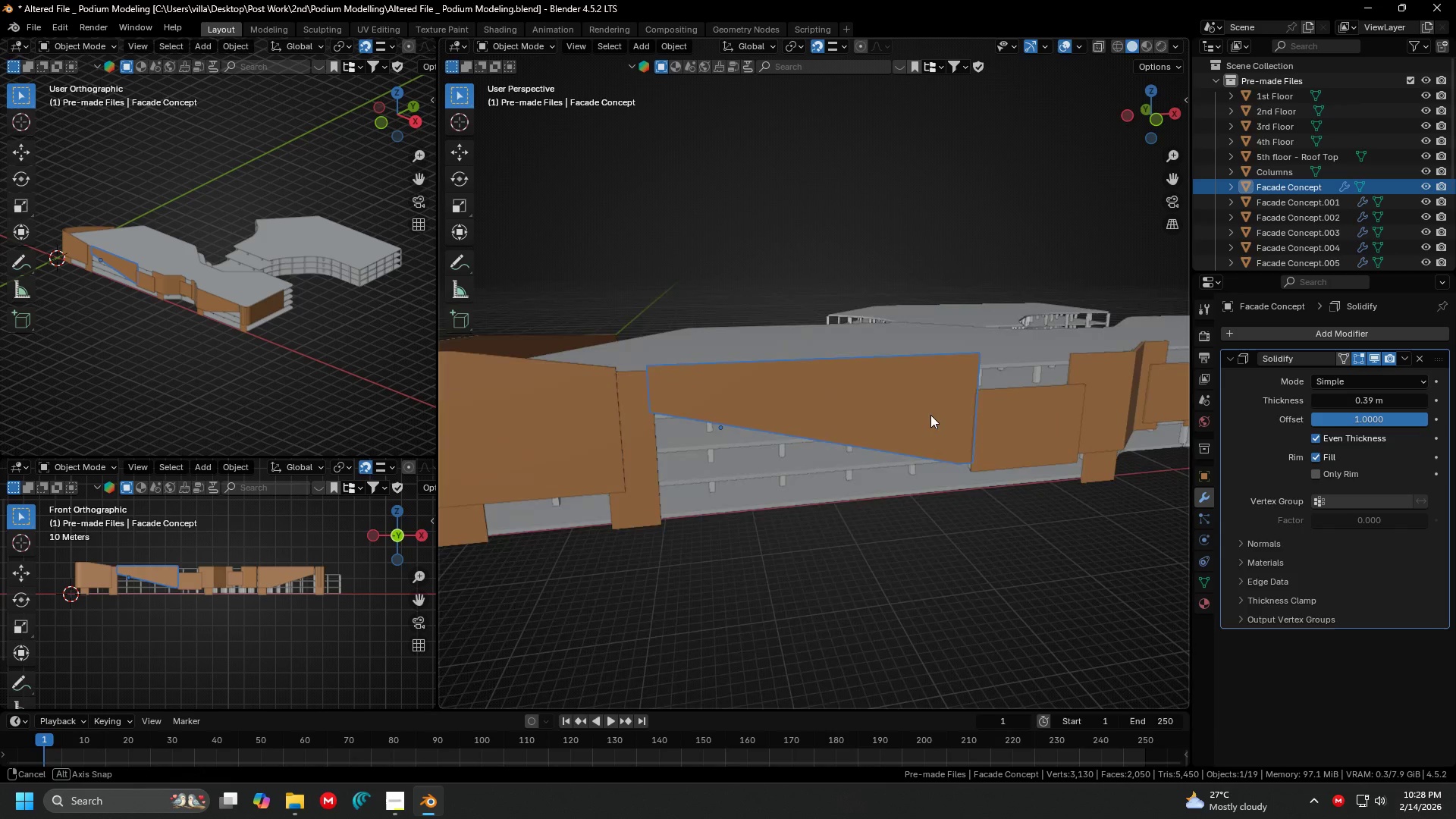 
scroll: coordinate [894, 426], scroll_direction: down, amount: 3.0
 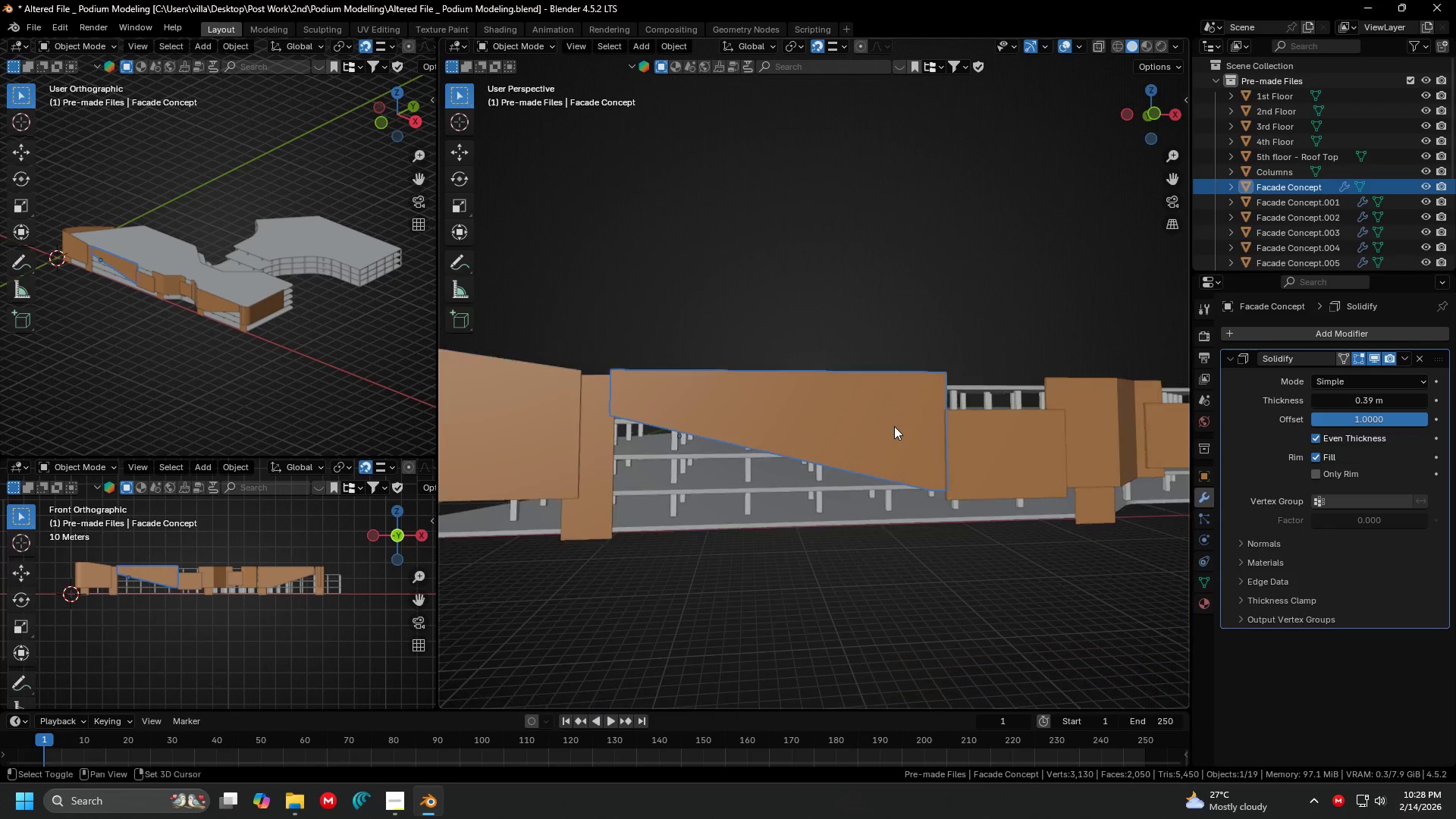 
right_click([807, 417])
 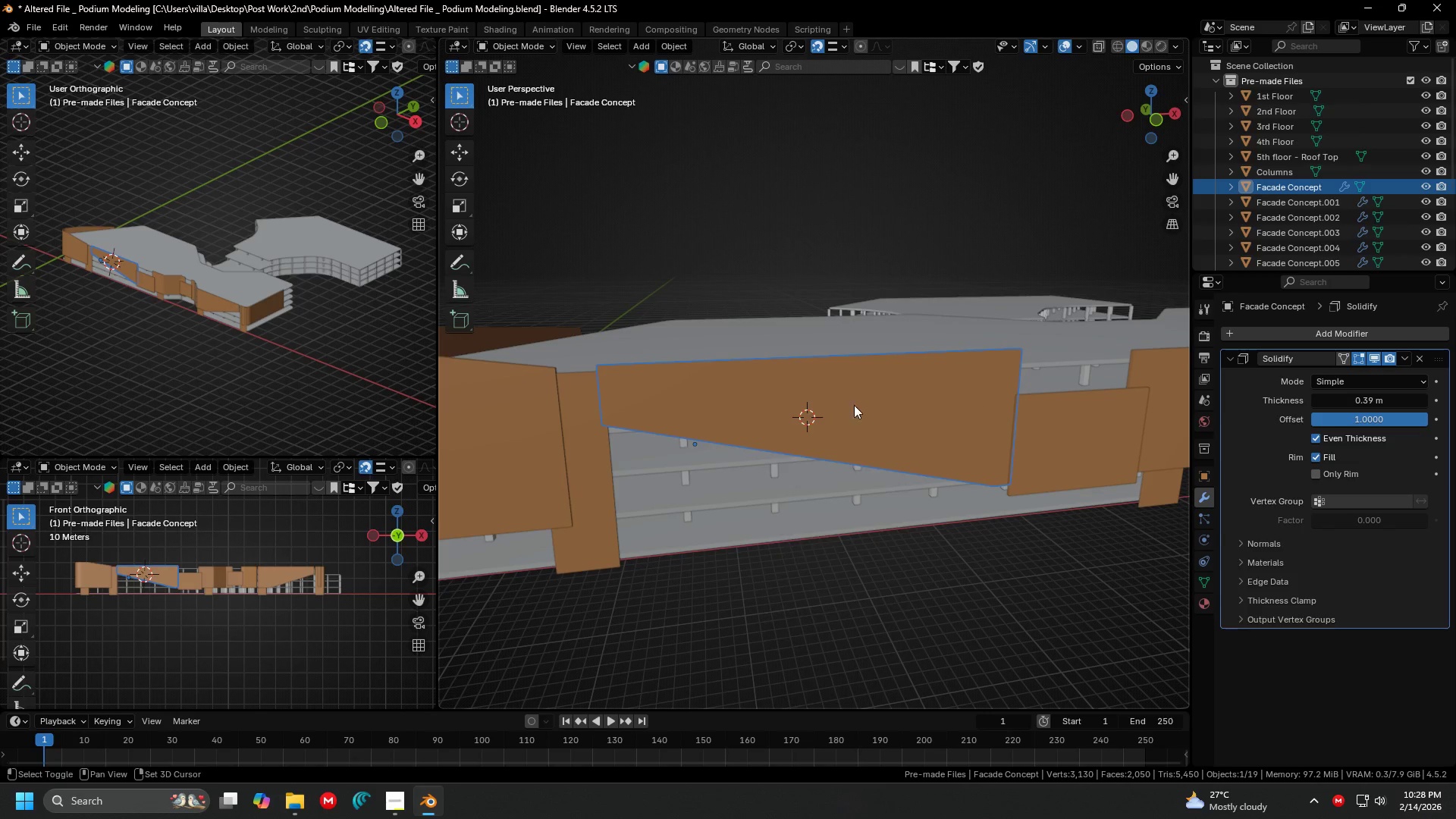 
scroll: coordinate [930, 416], scroll_direction: up, amount: 2.0
 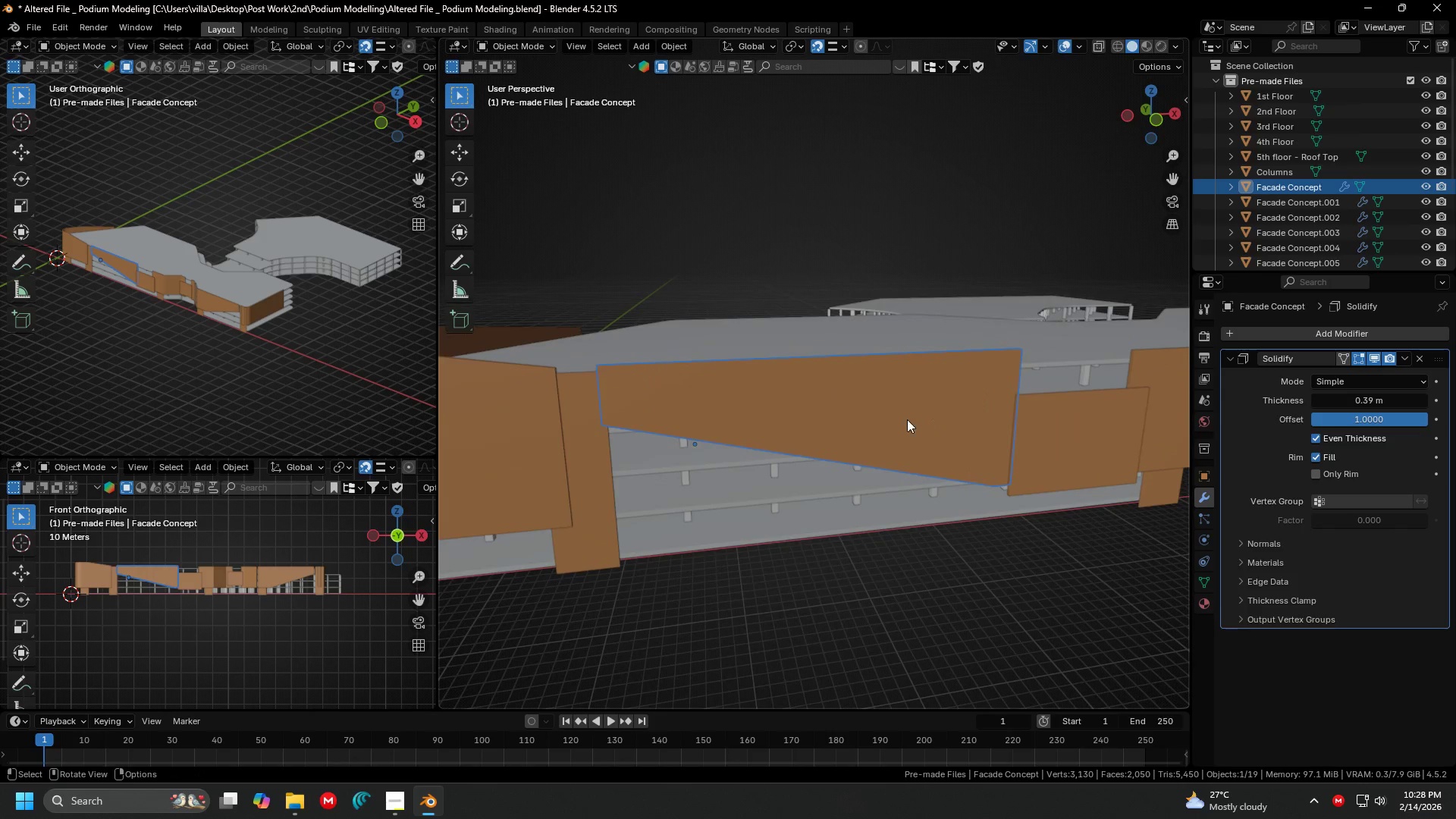 
key(Shift+A)
 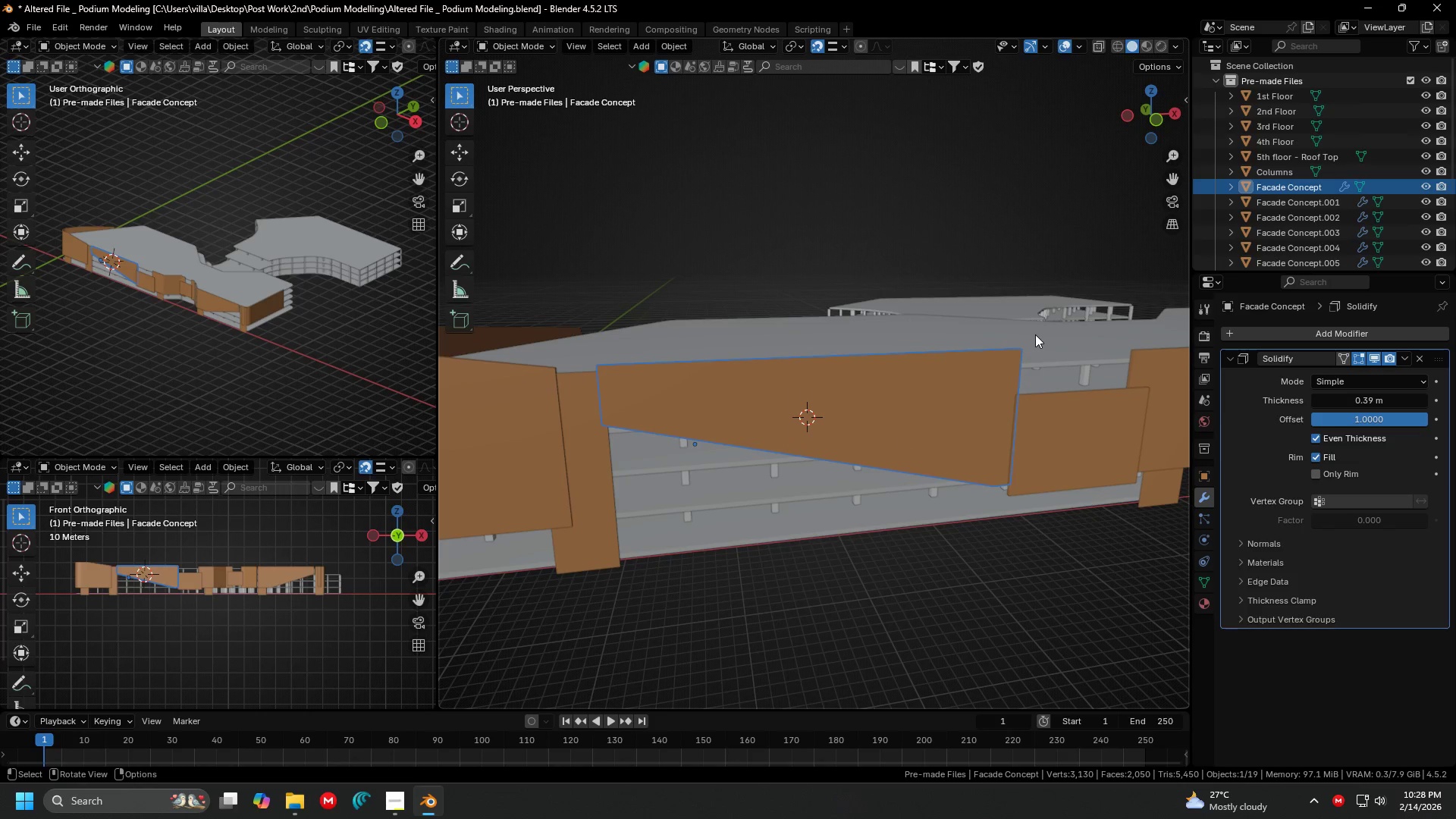 
key(Tab)
 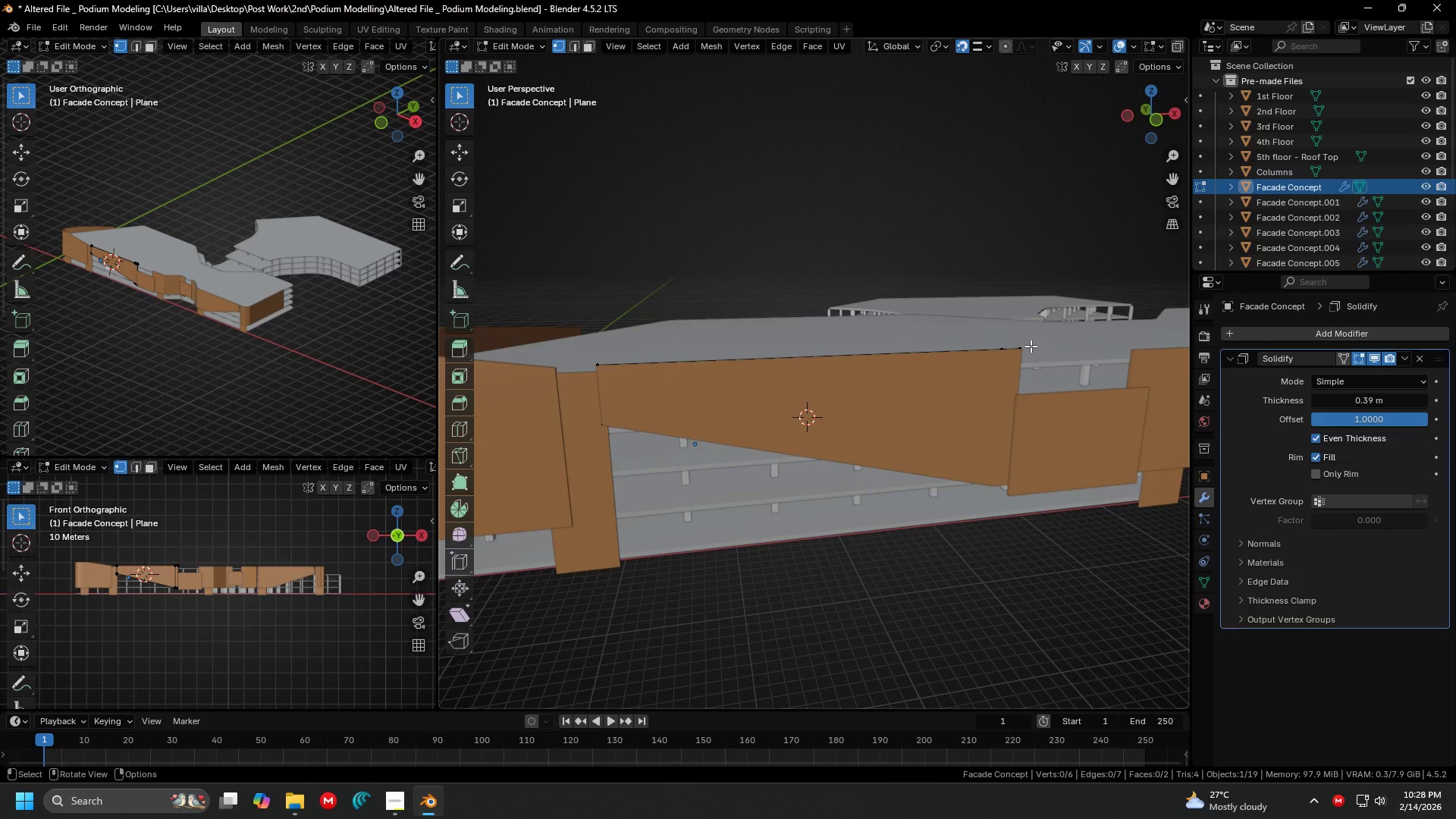 
key(Shift+ShiftLeft)
 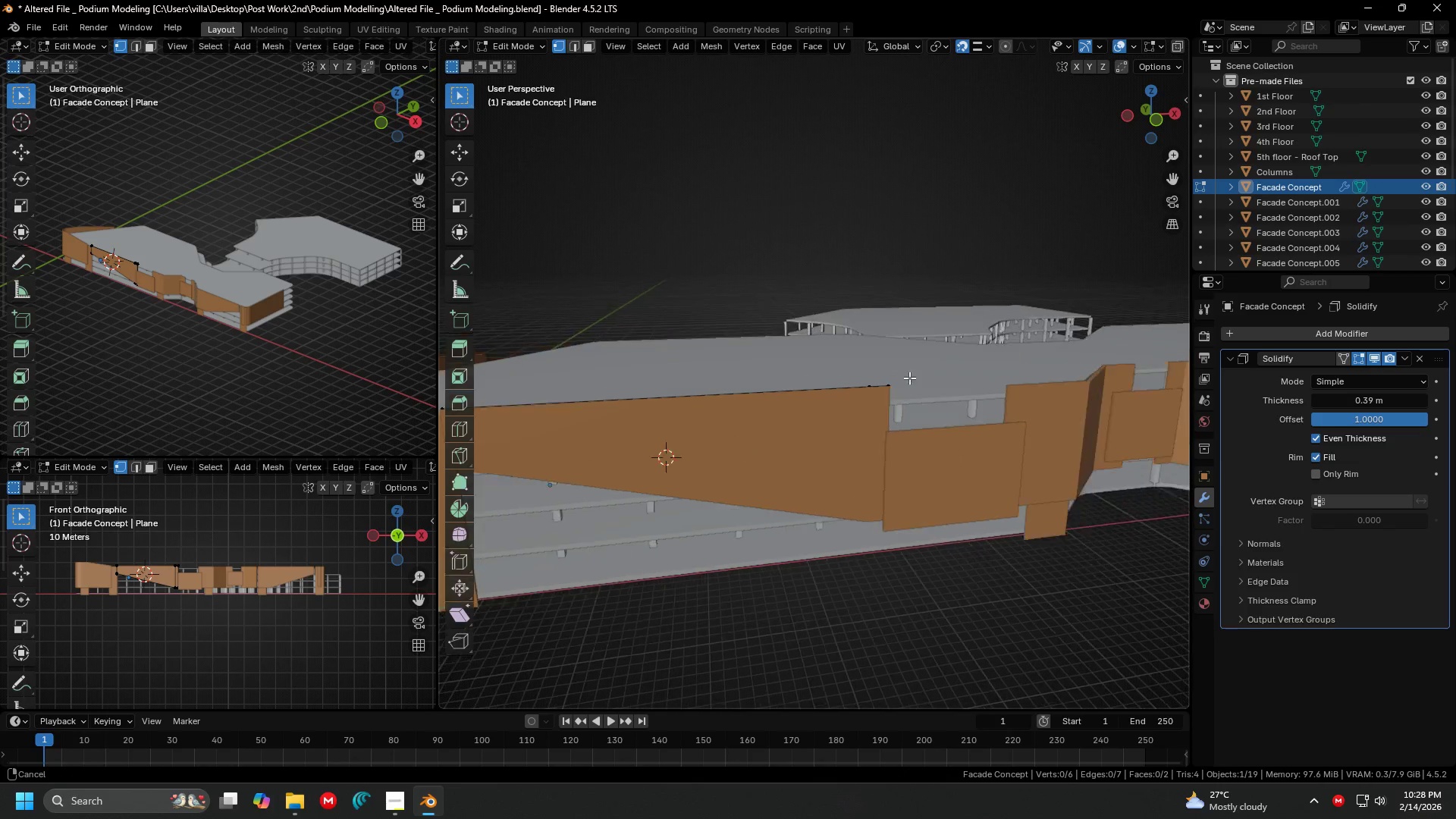 
left_click([923, 384])
 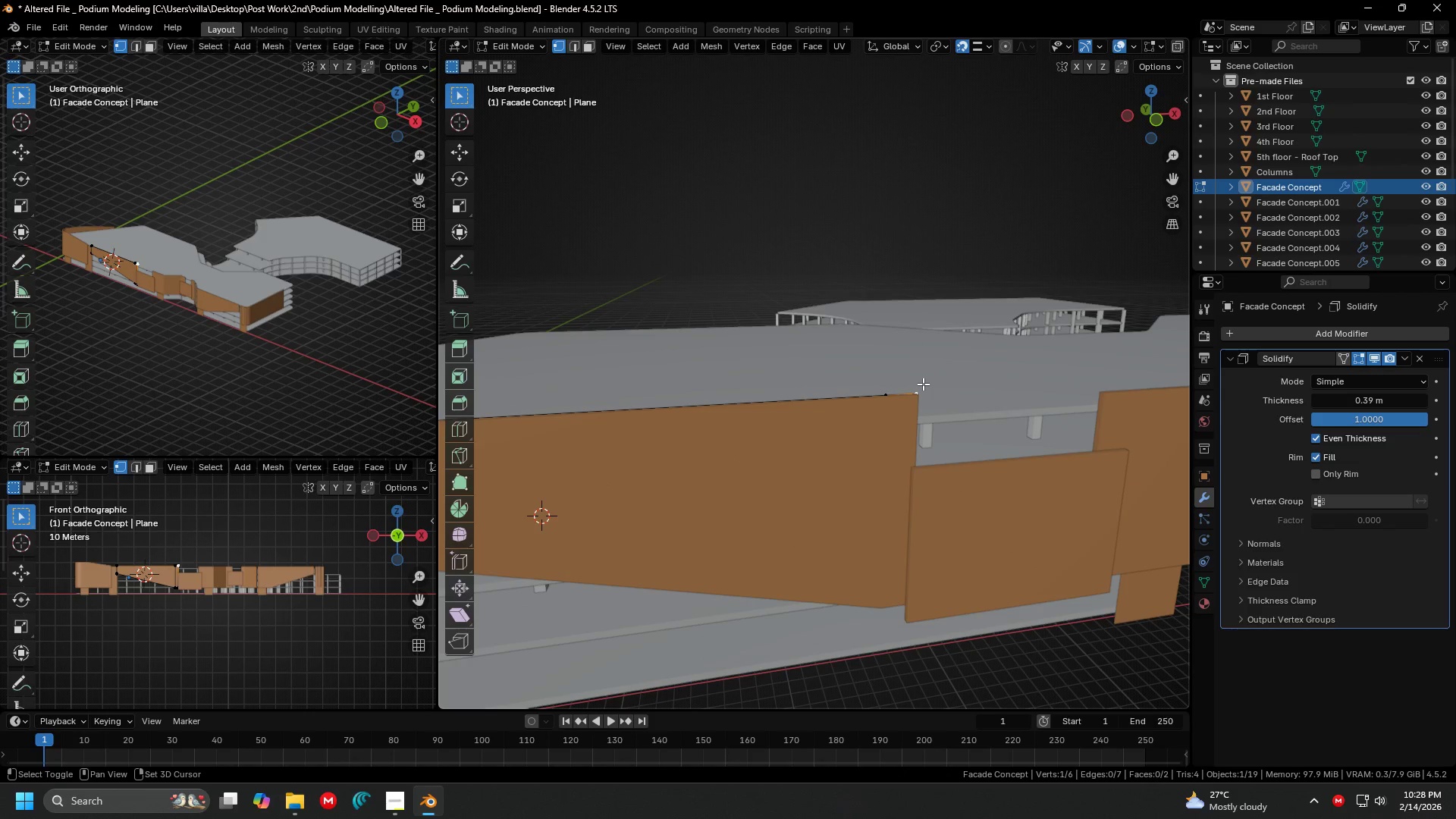 
scroll: coordinate [898, 376], scroll_direction: up, amount: 2.0
 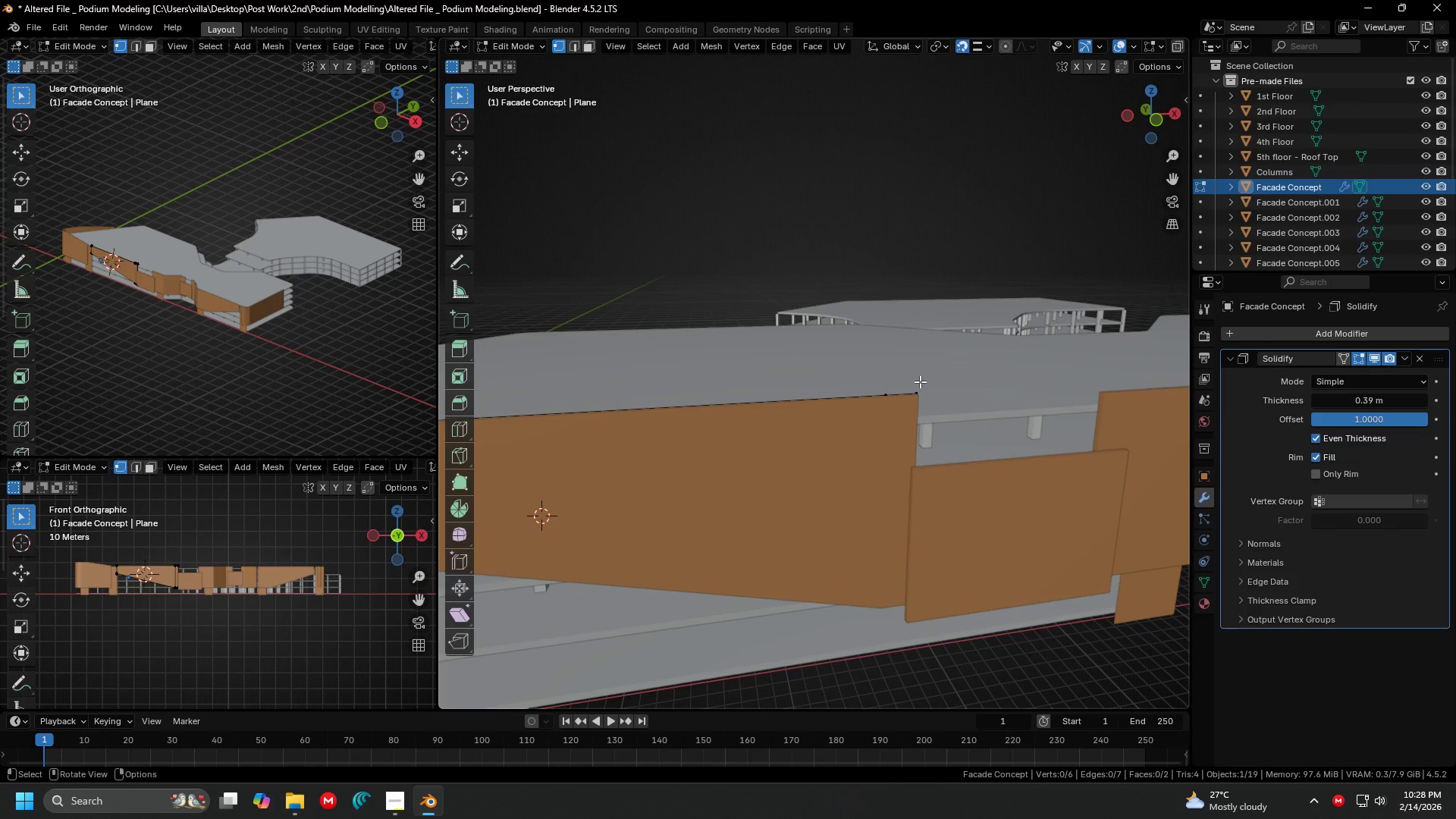 
key(Shift+S)
 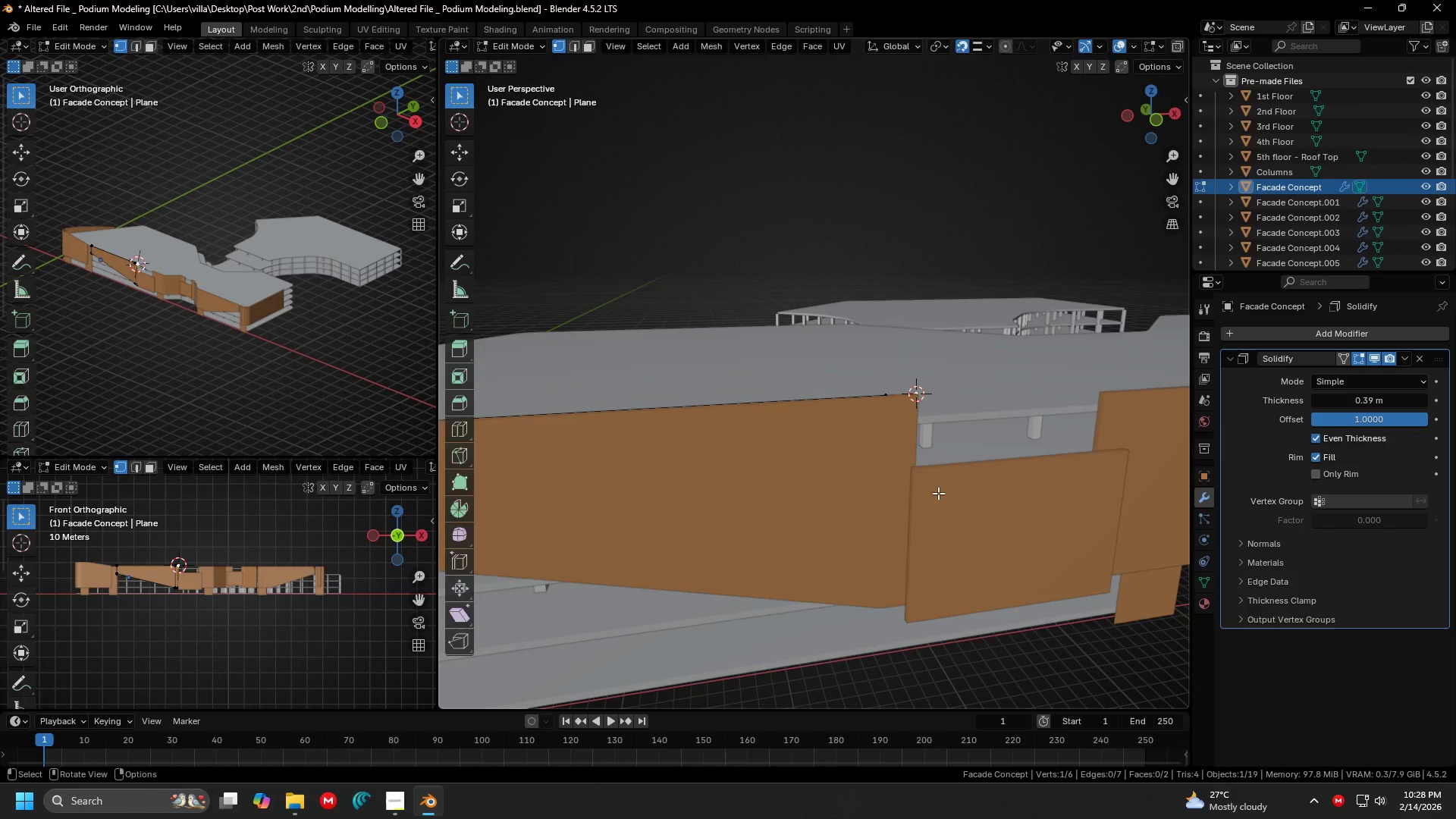 
key(Tab)
 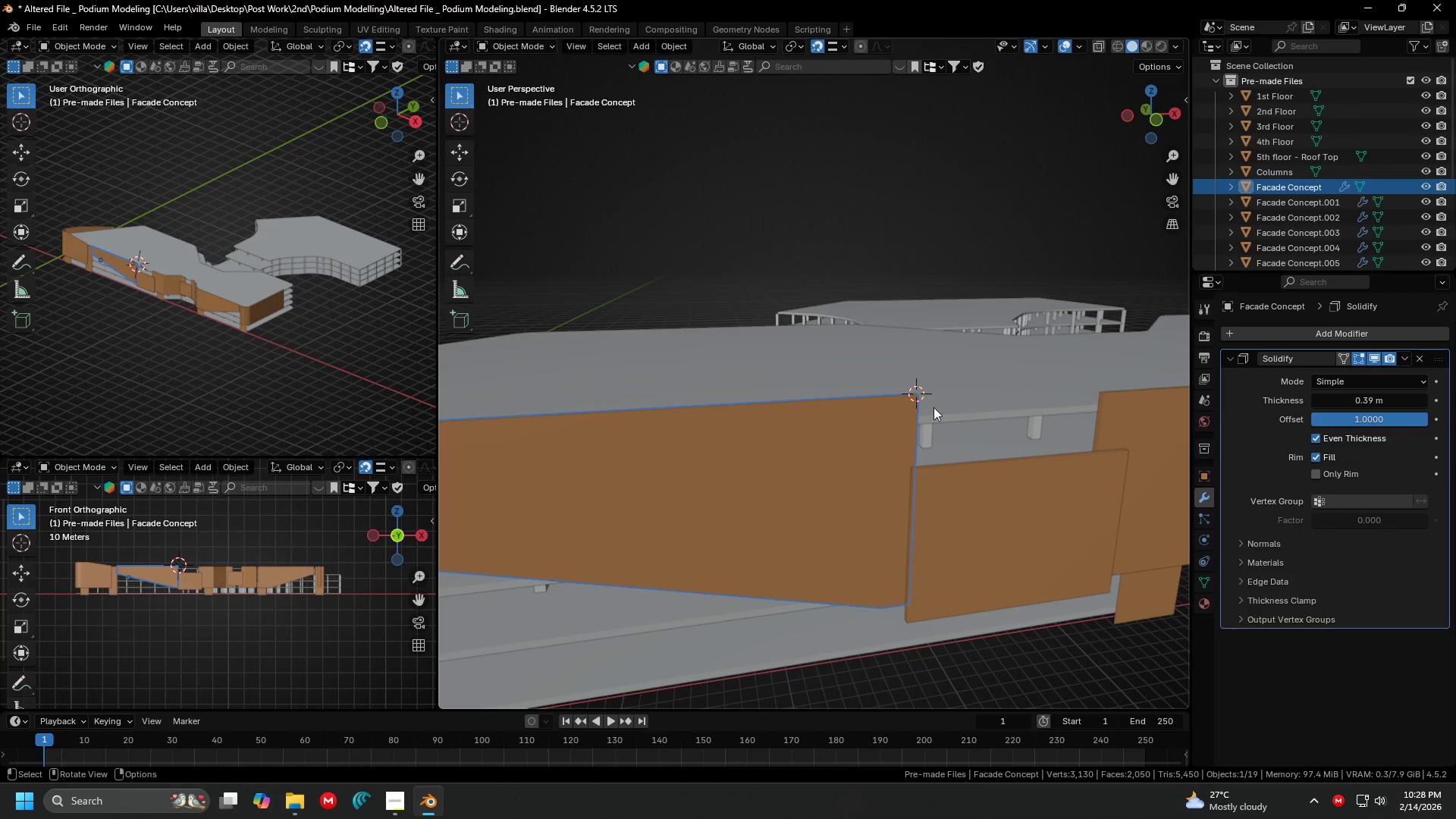 
key(Shift+ShiftLeft)
 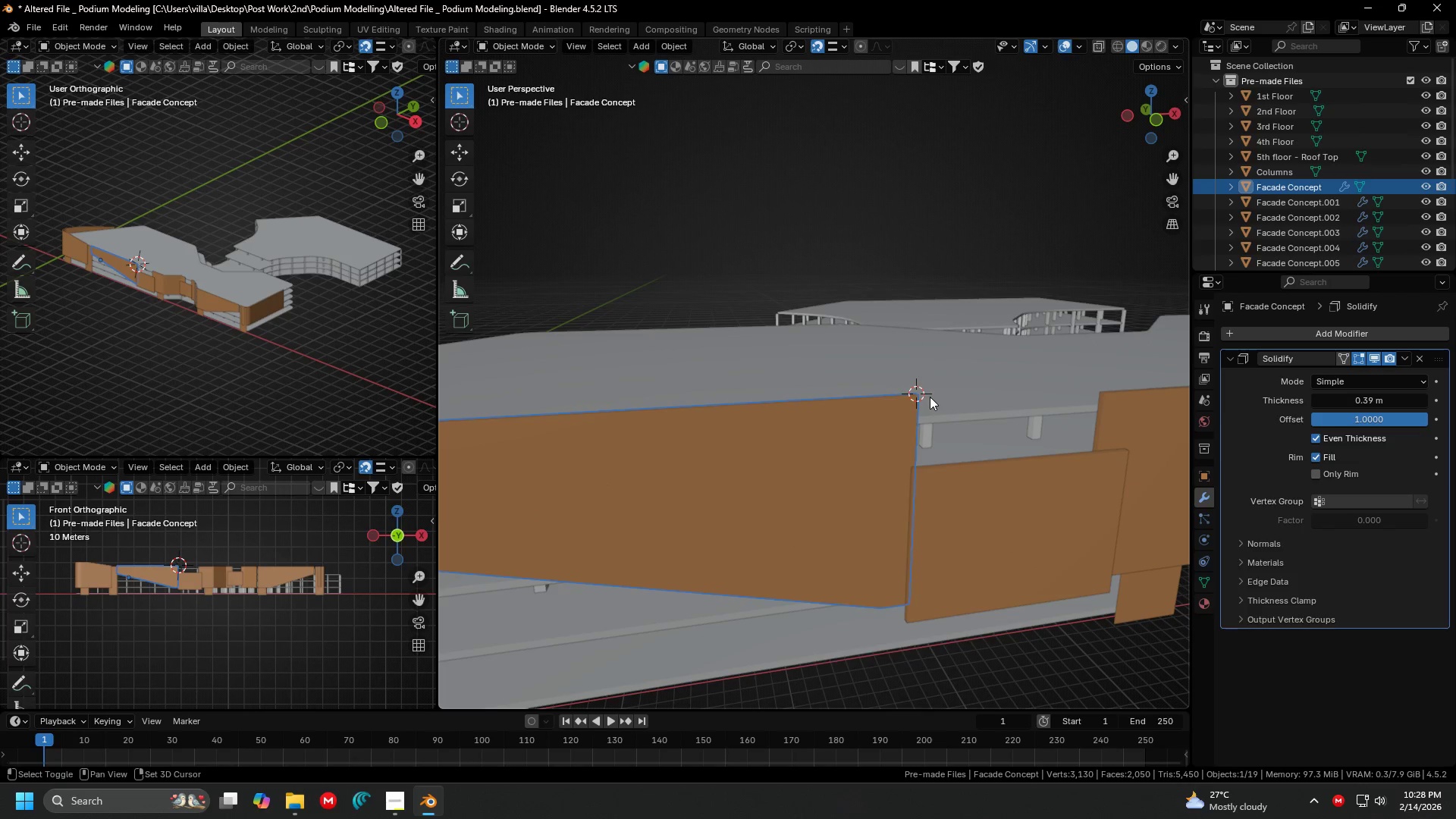 
key(Shift+A)
 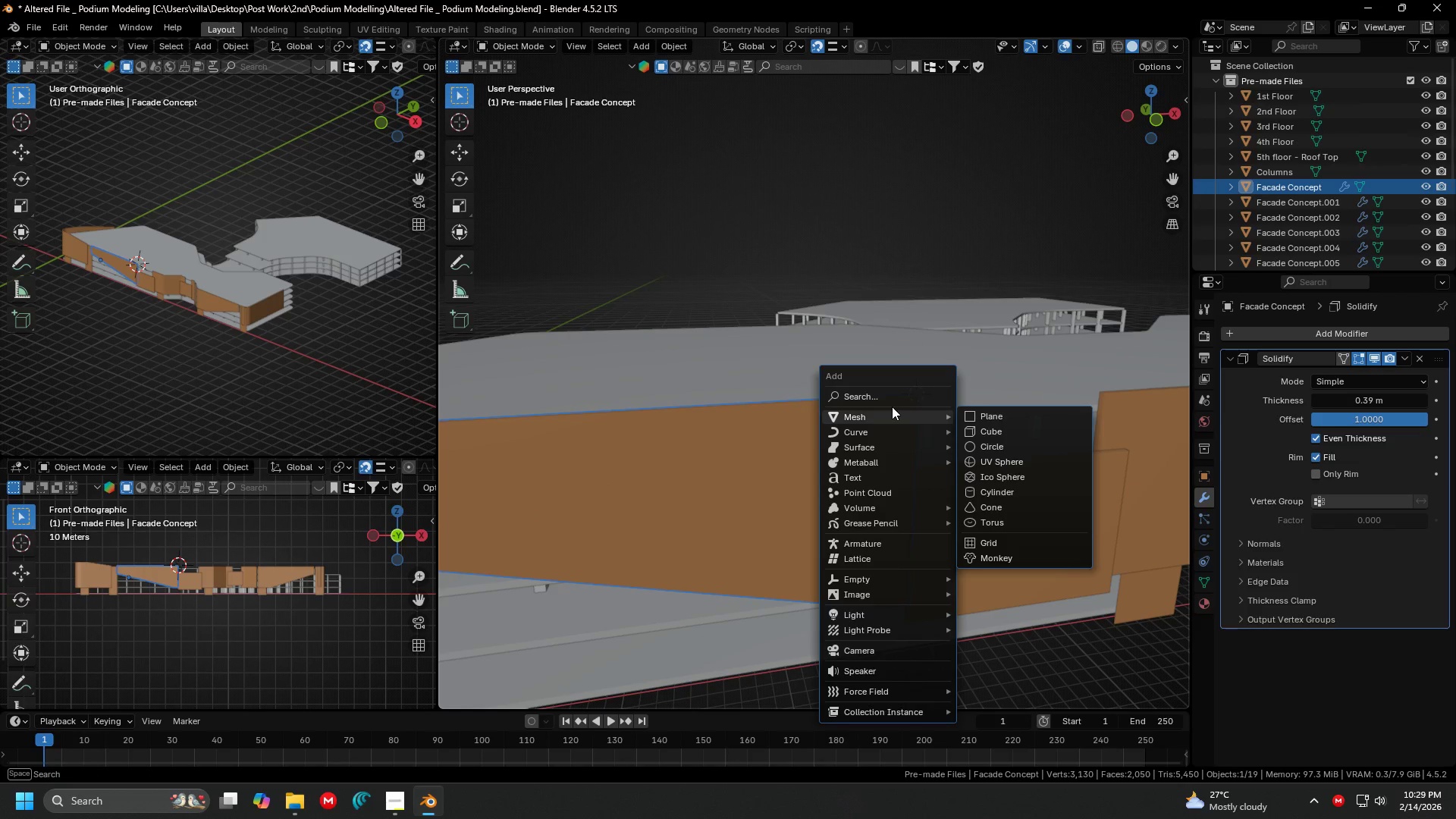 
wait(5.61)
 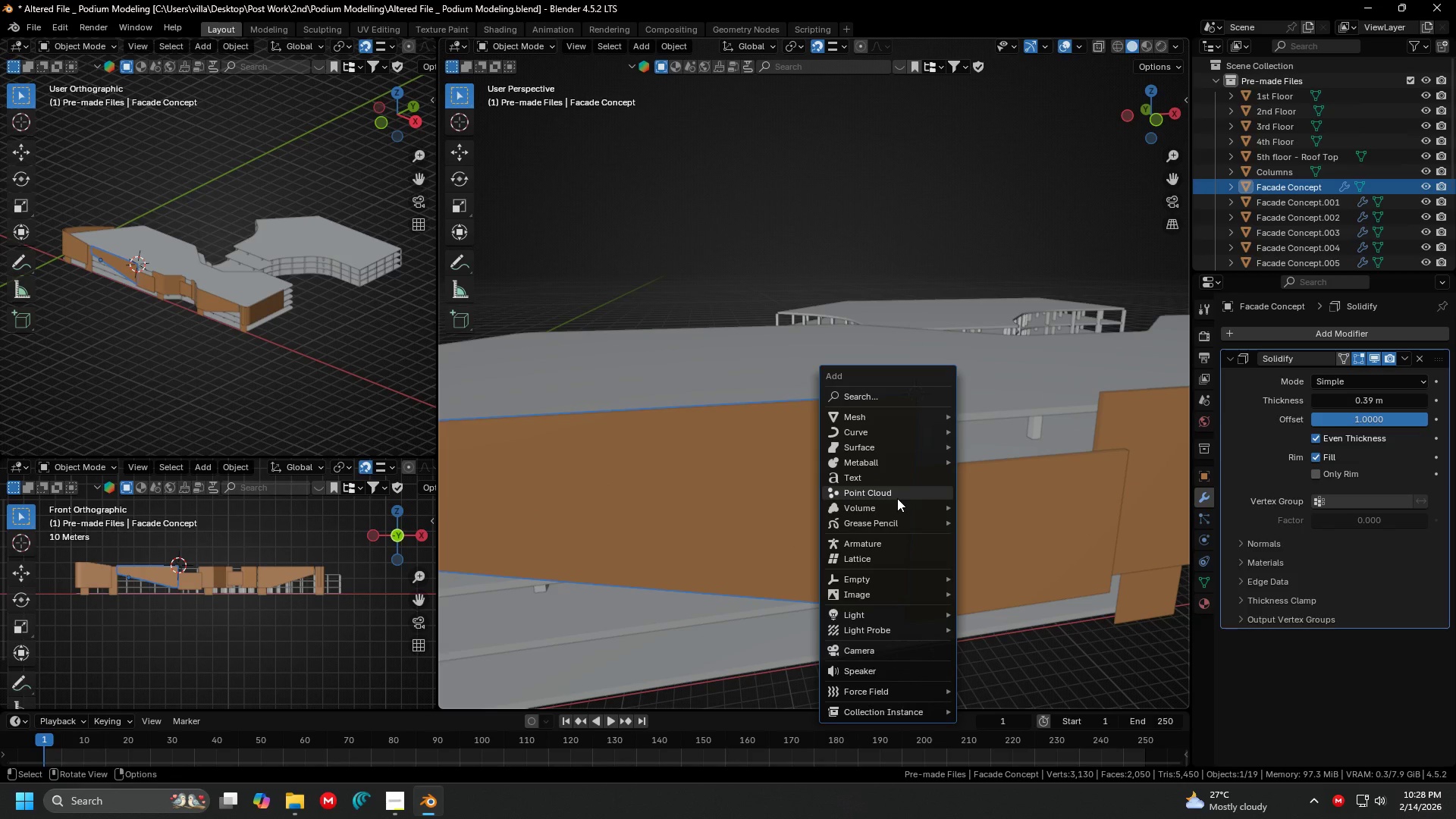 
left_click([1019, 490])
 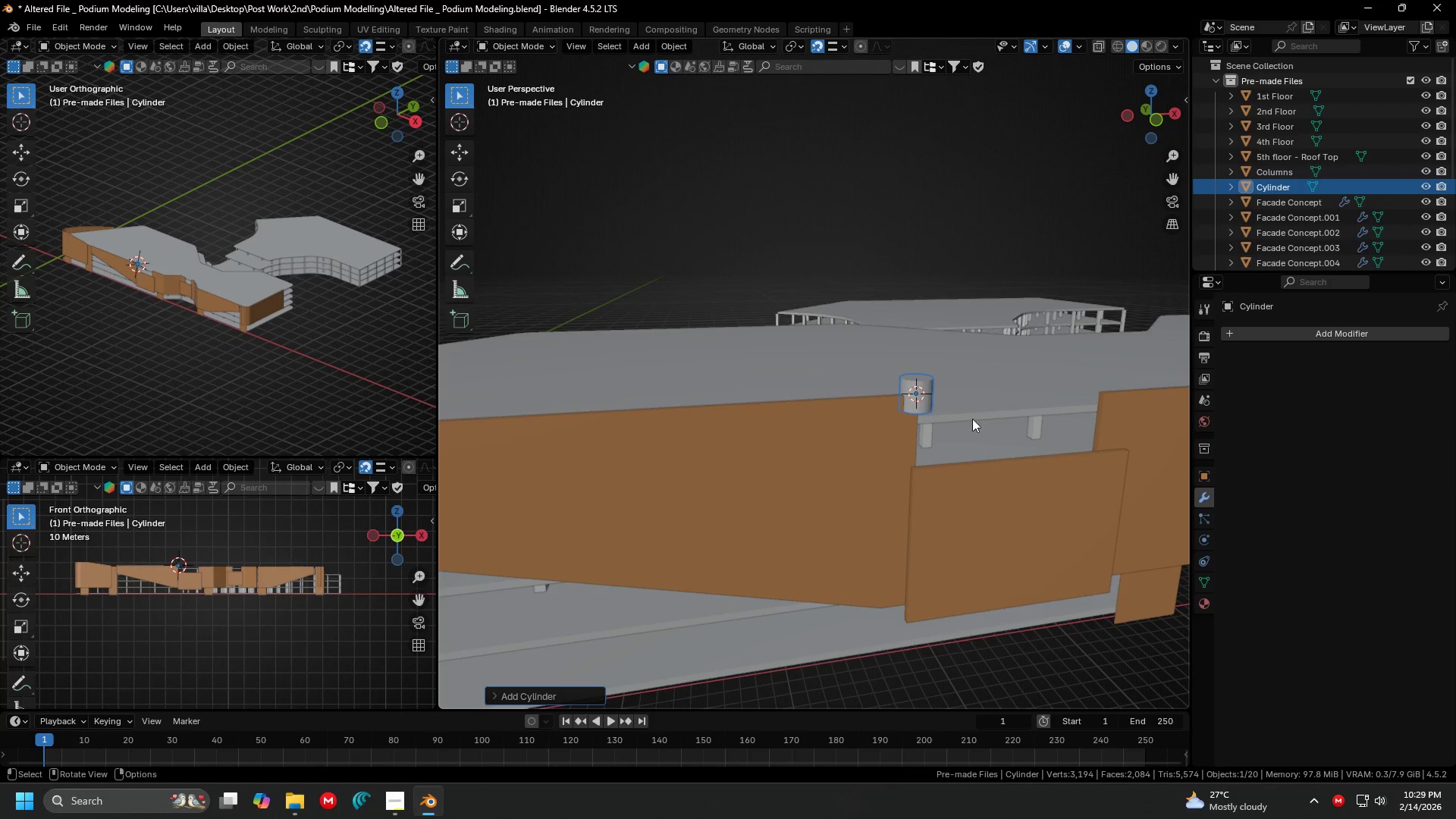 
scroll: coordinate [881, 404], scroll_direction: up, amount: 1.0
 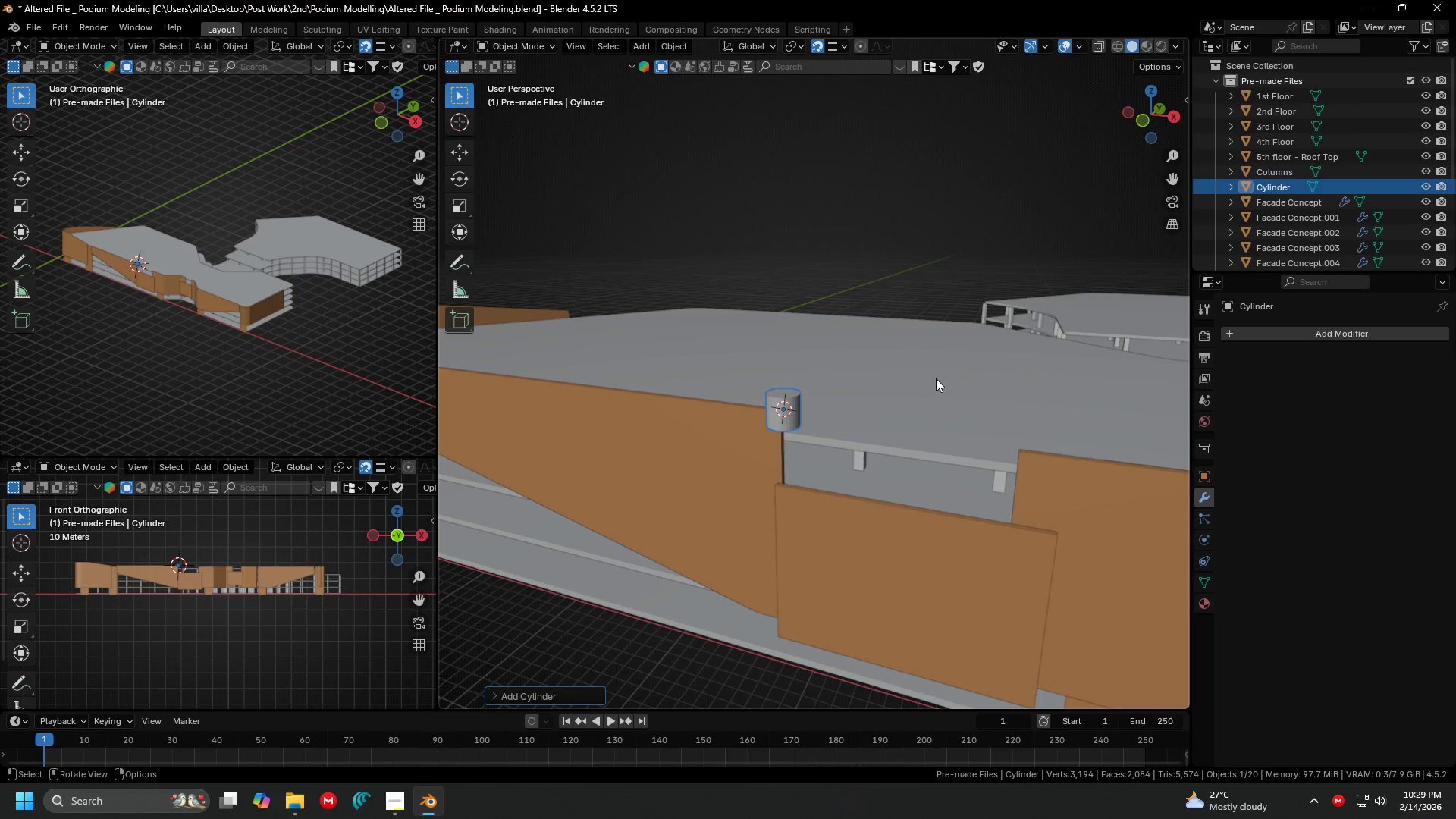 
key(S)
 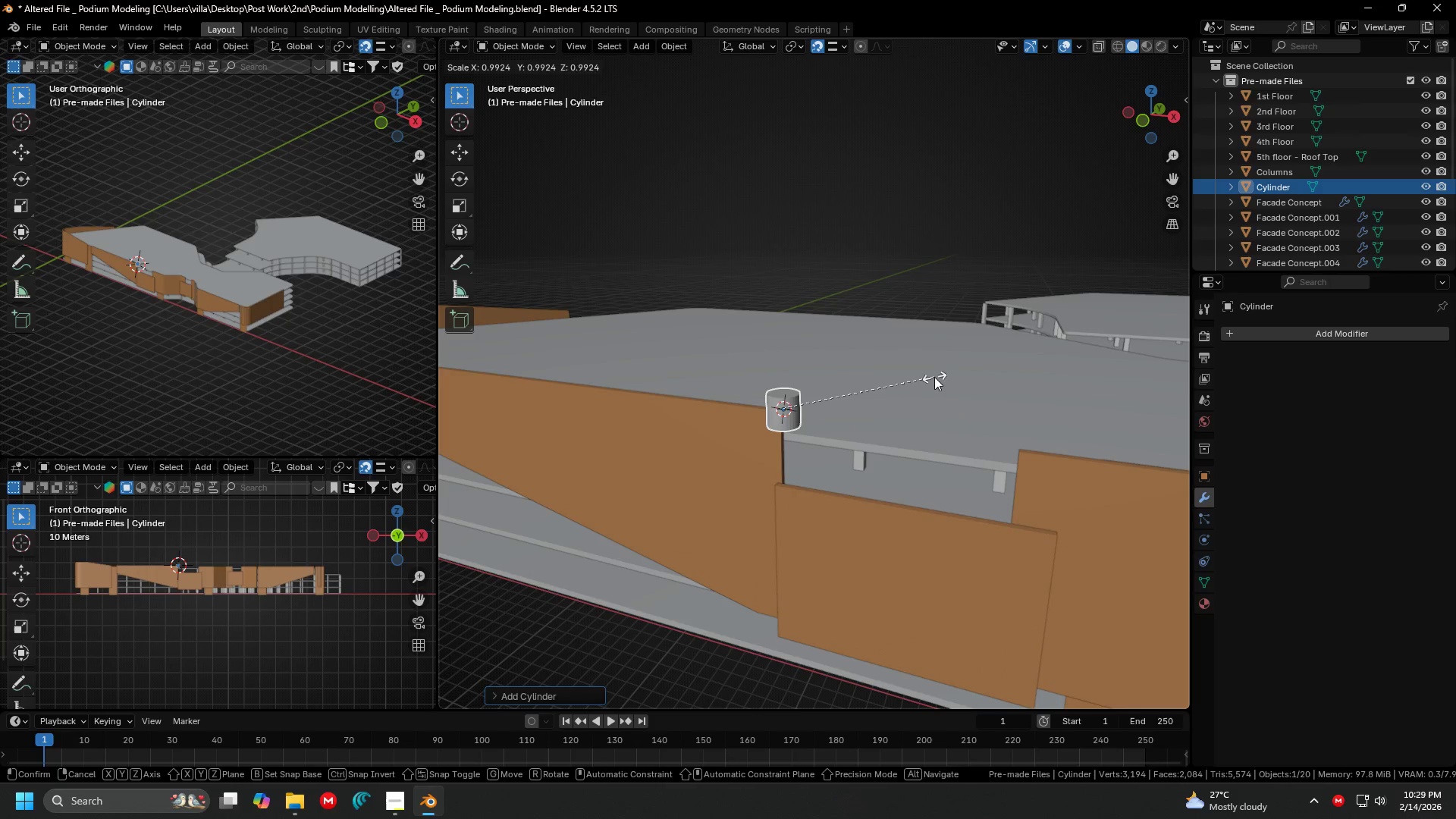 
key(Shift+ShiftLeft)
 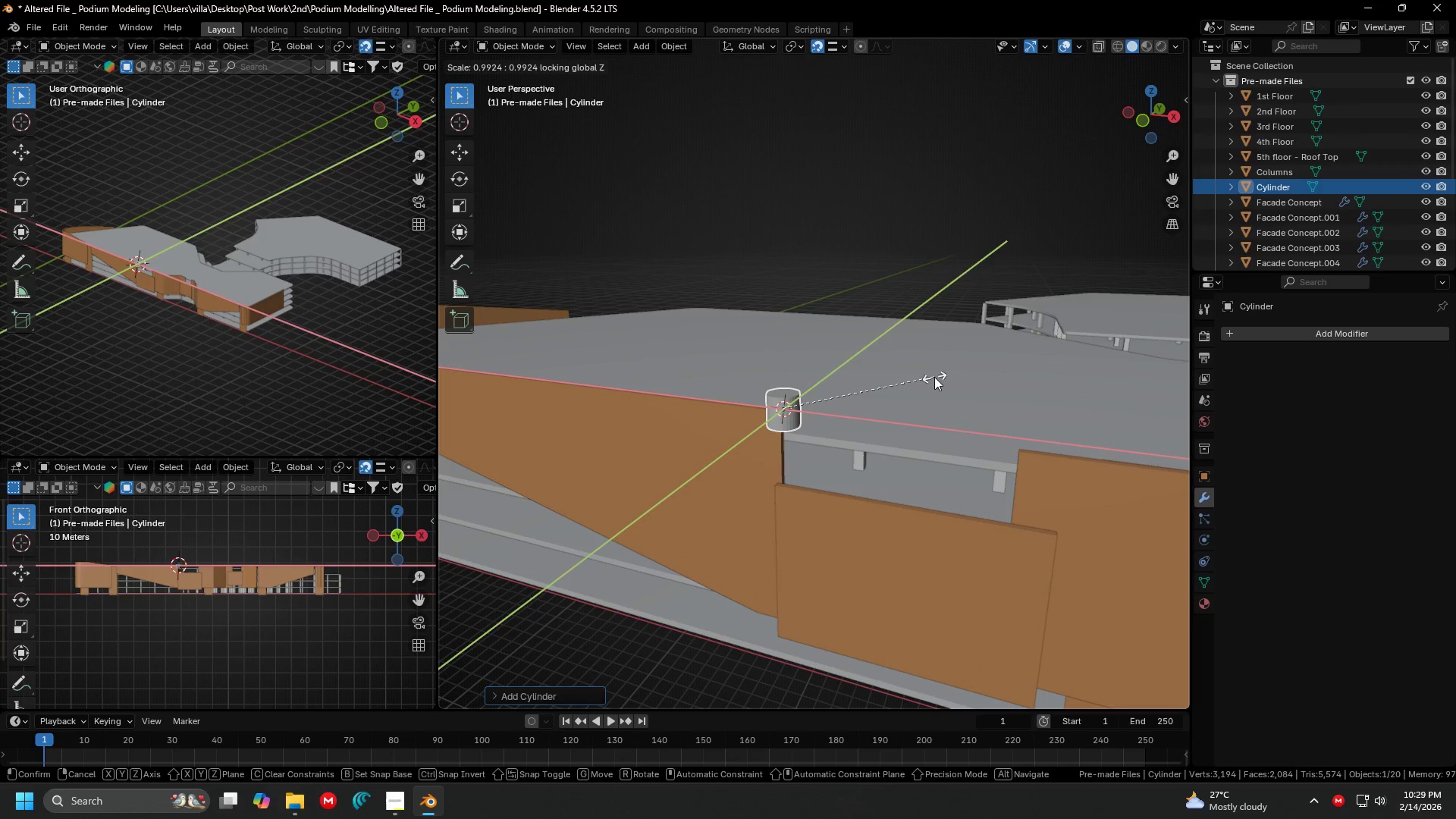 
key(Shift+Z)
 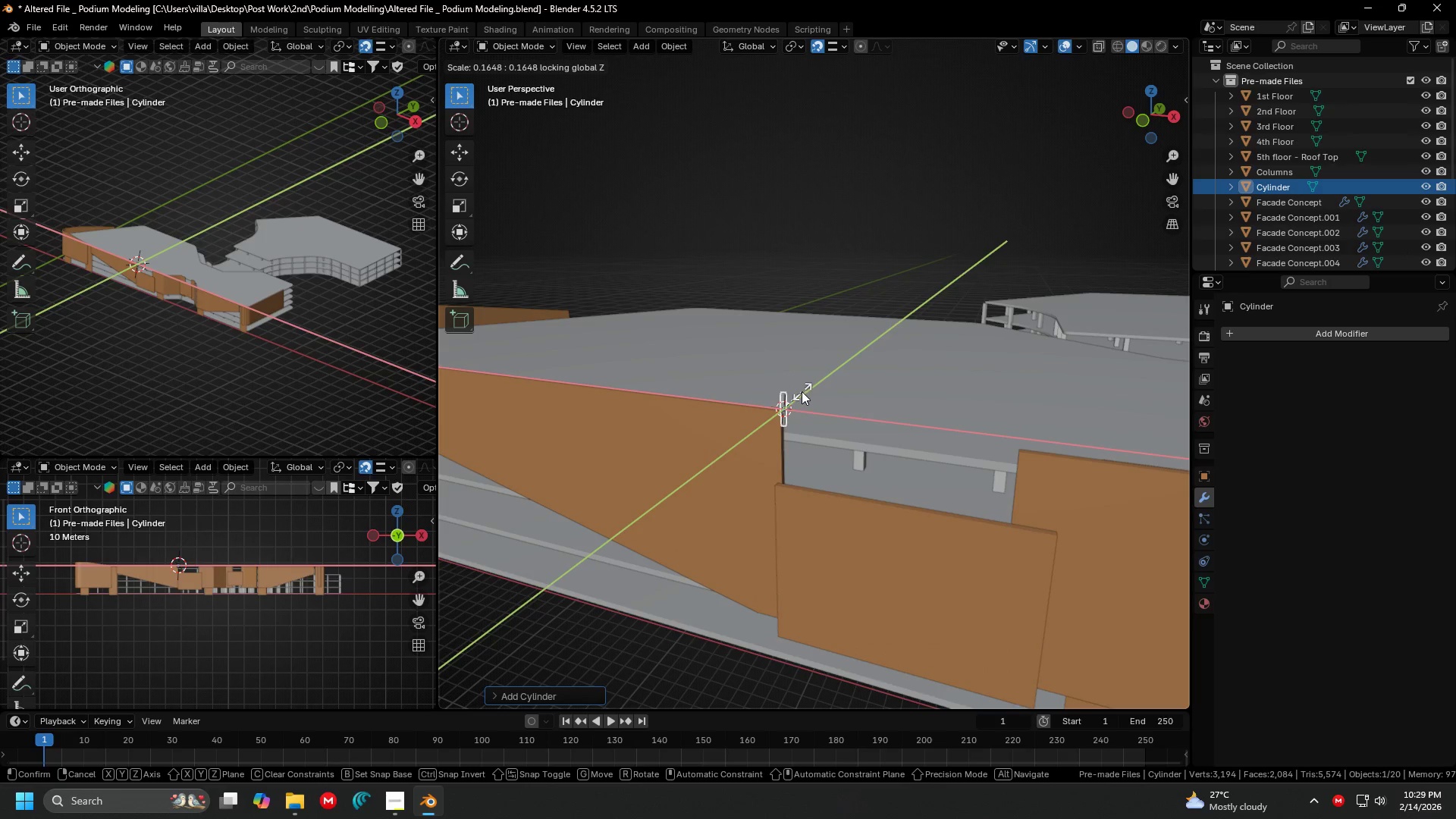 
left_click([794, 395])
 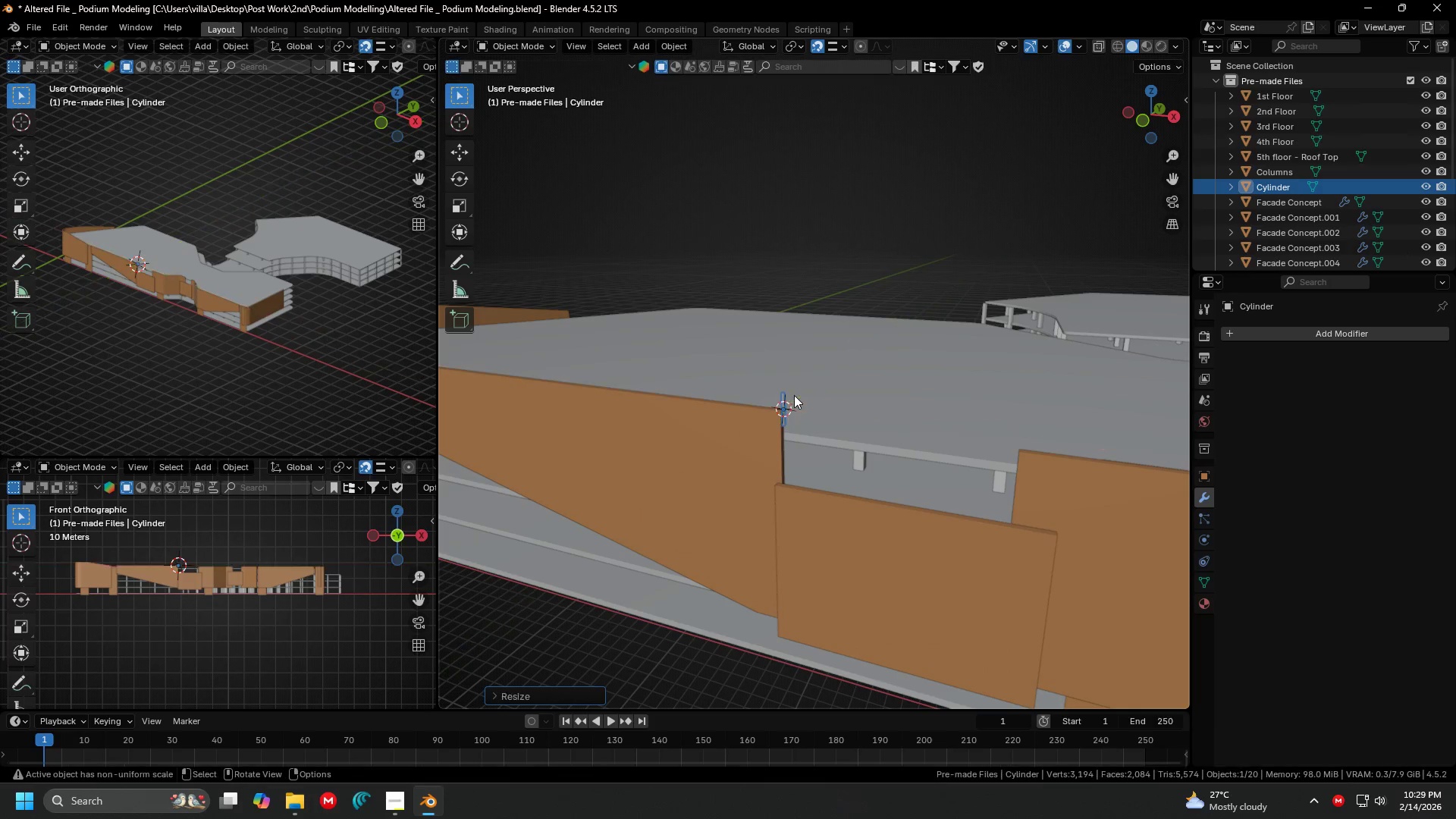 
key(Shift+ShiftLeft)
 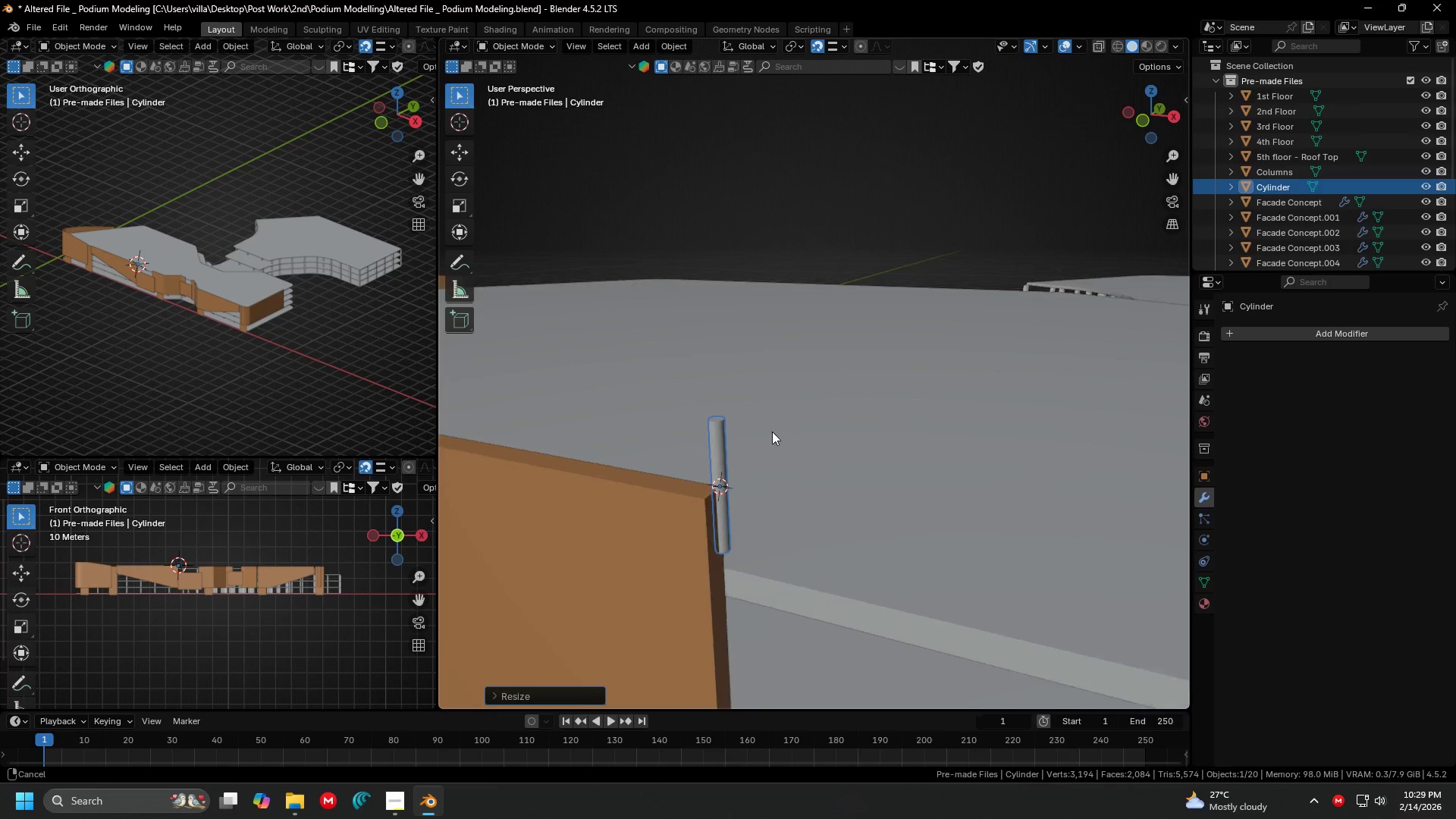 
scroll: coordinate [832, 419], scroll_direction: up, amount: 4.0
 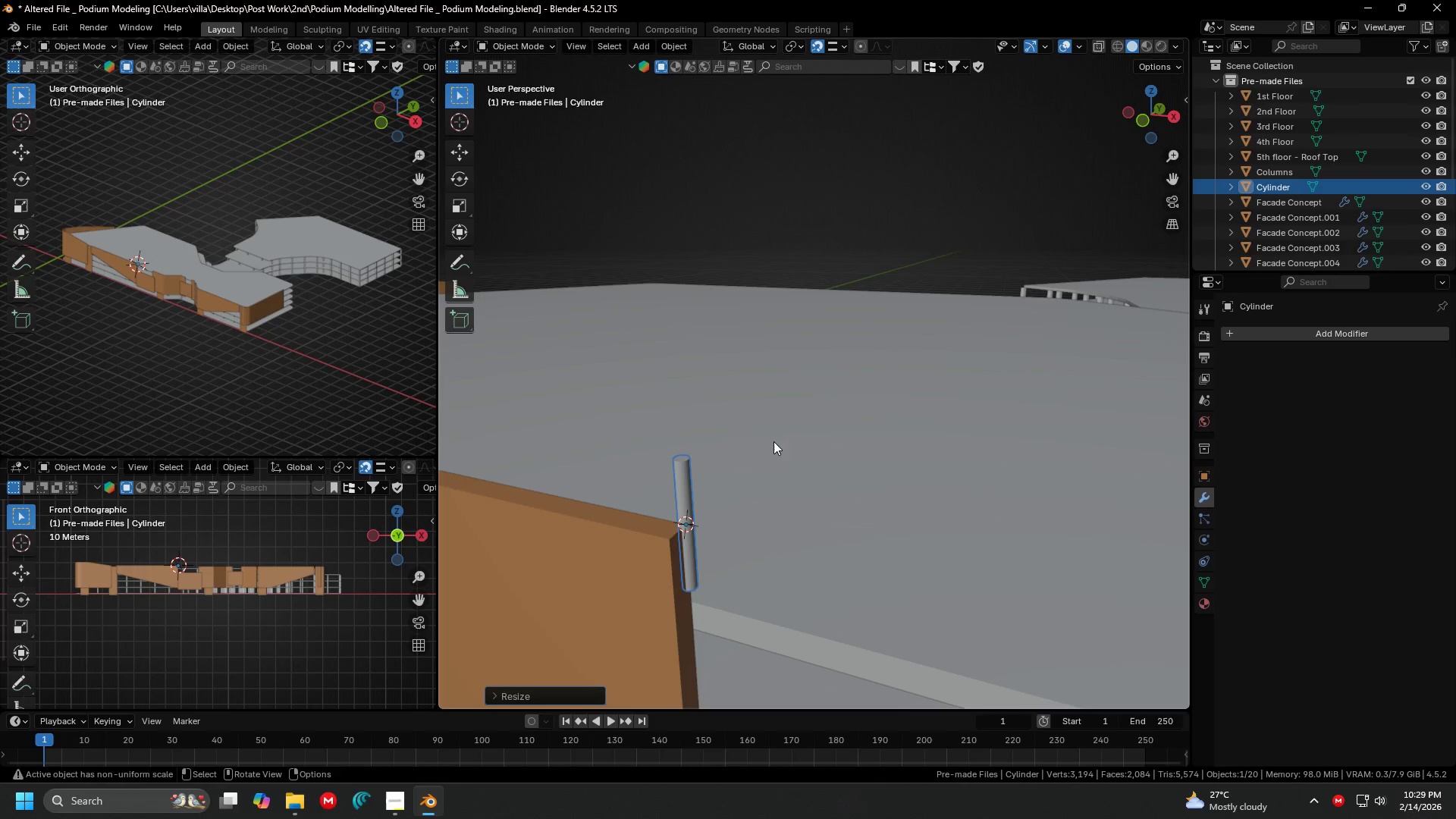 
scroll: coordinate [781, 421], scroll_direction: down, amount: 1.0
 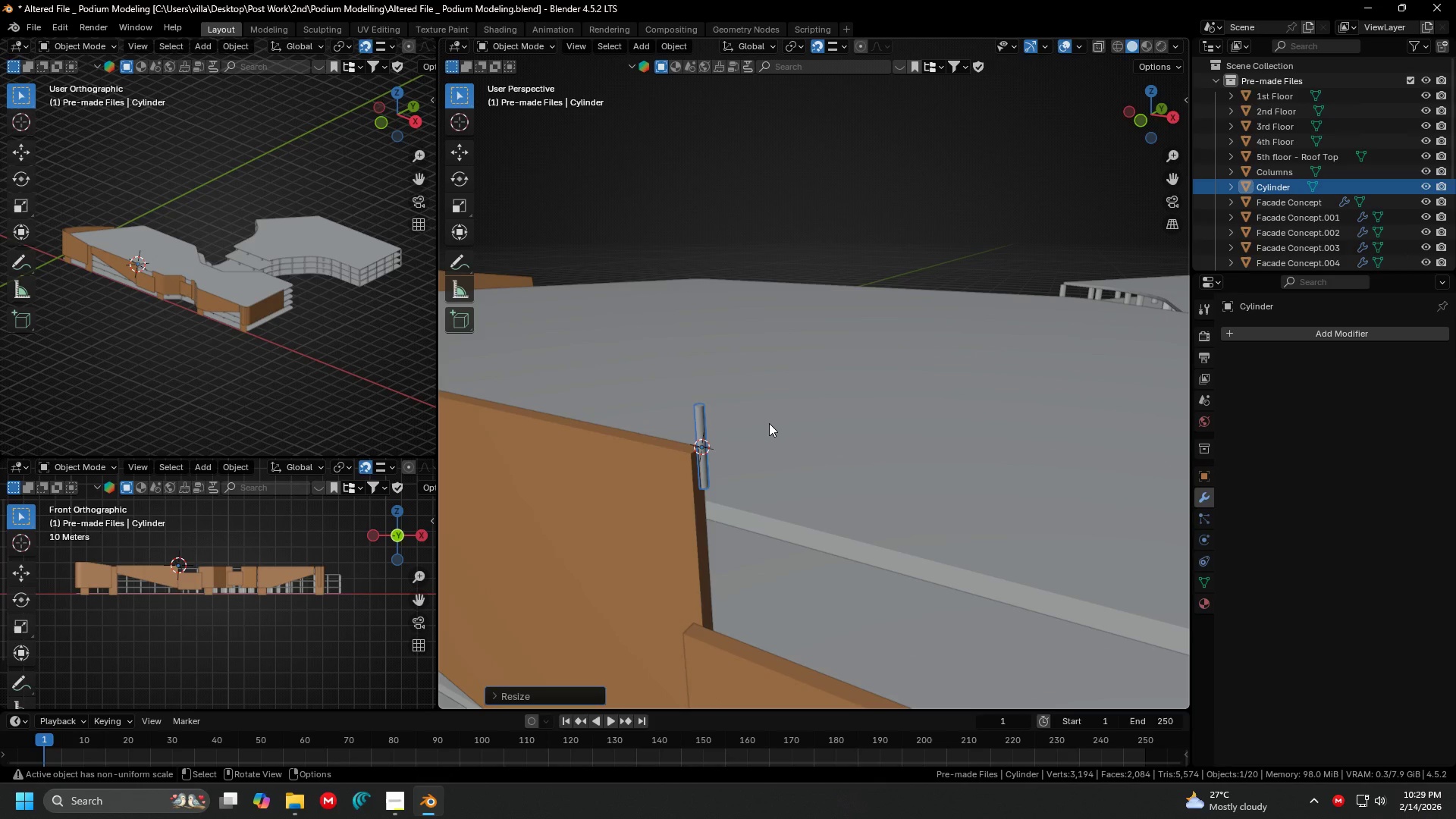 
type(rx90)
 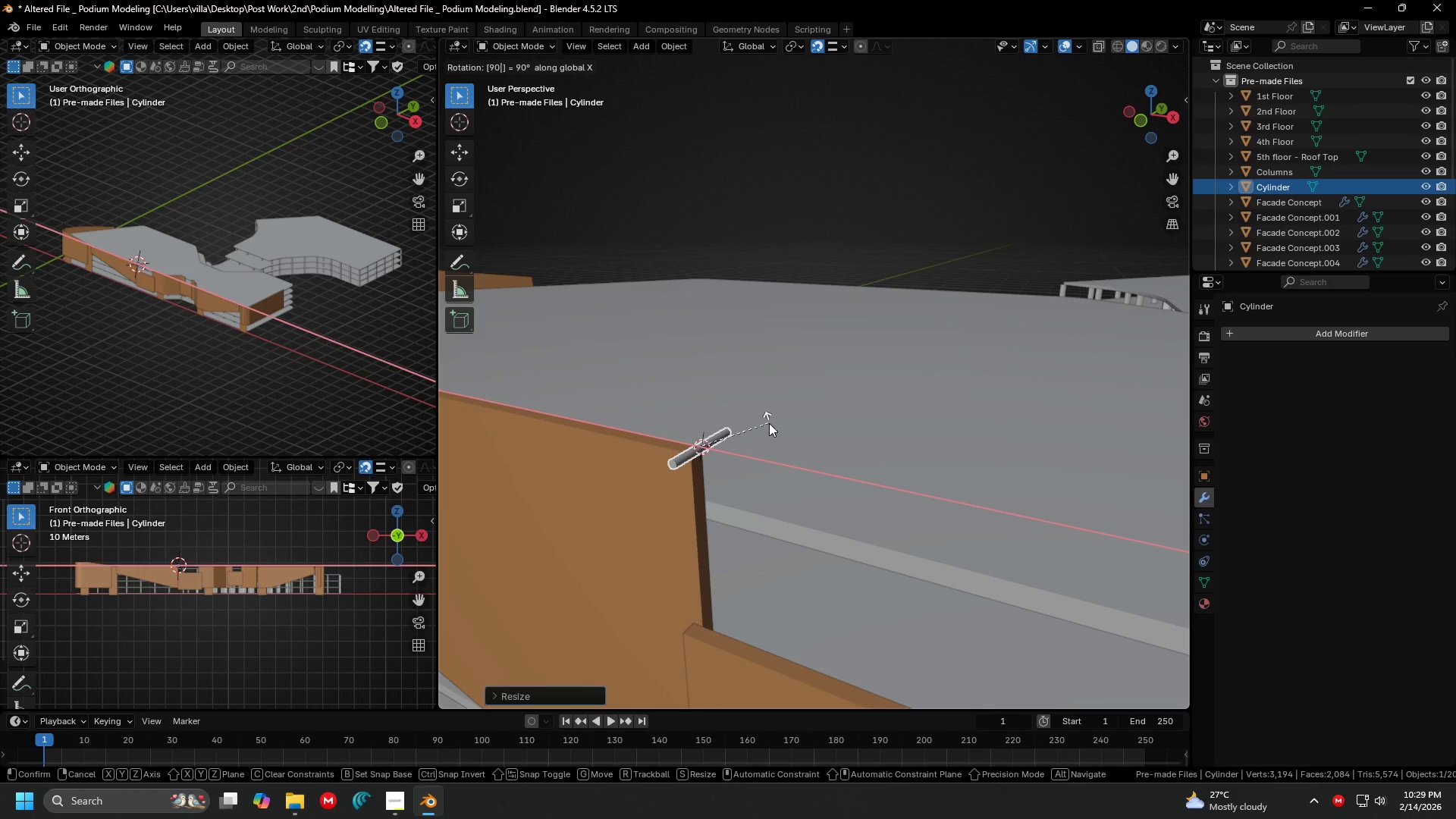 
key(Enter)
 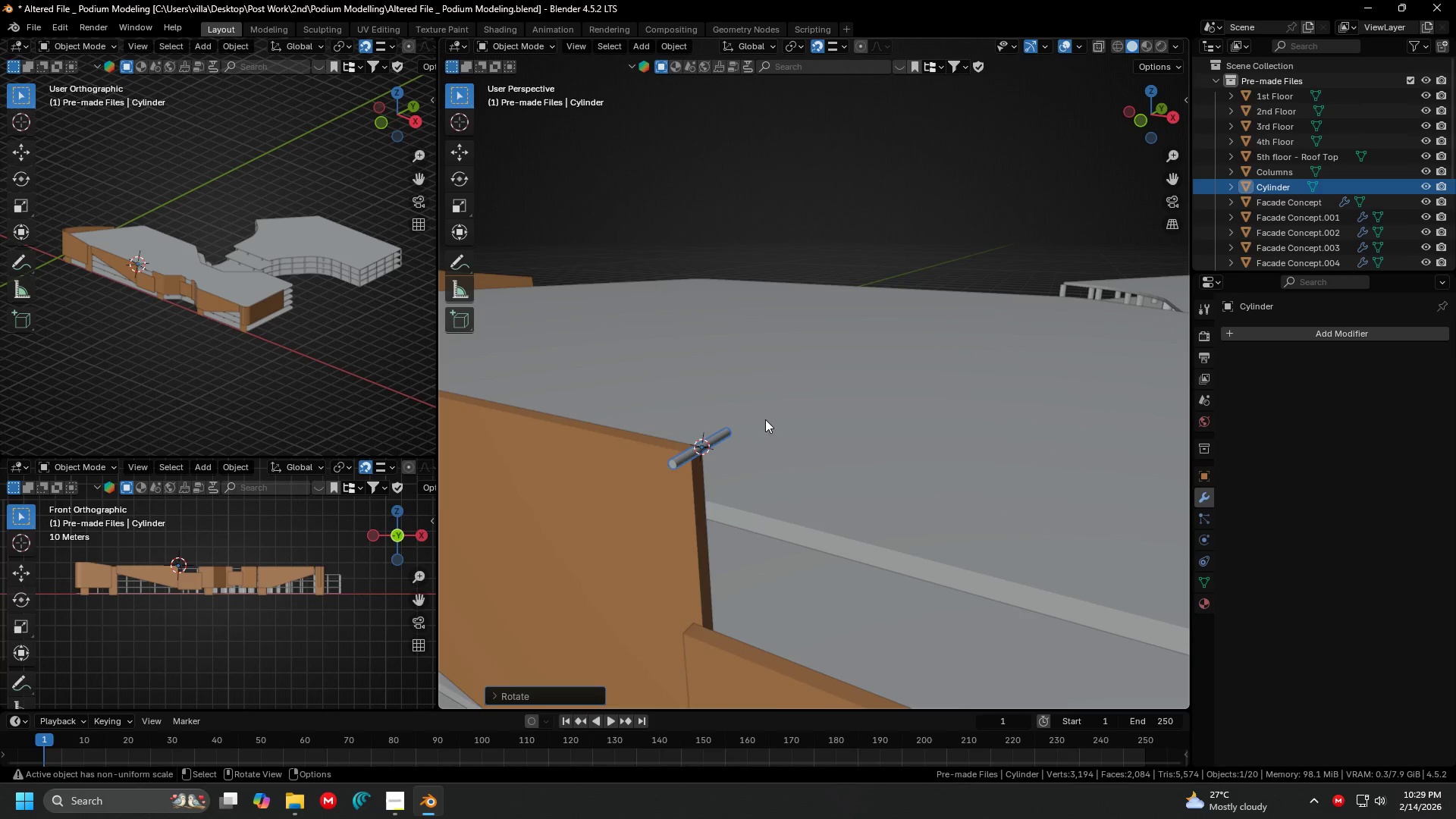 
key(1)
 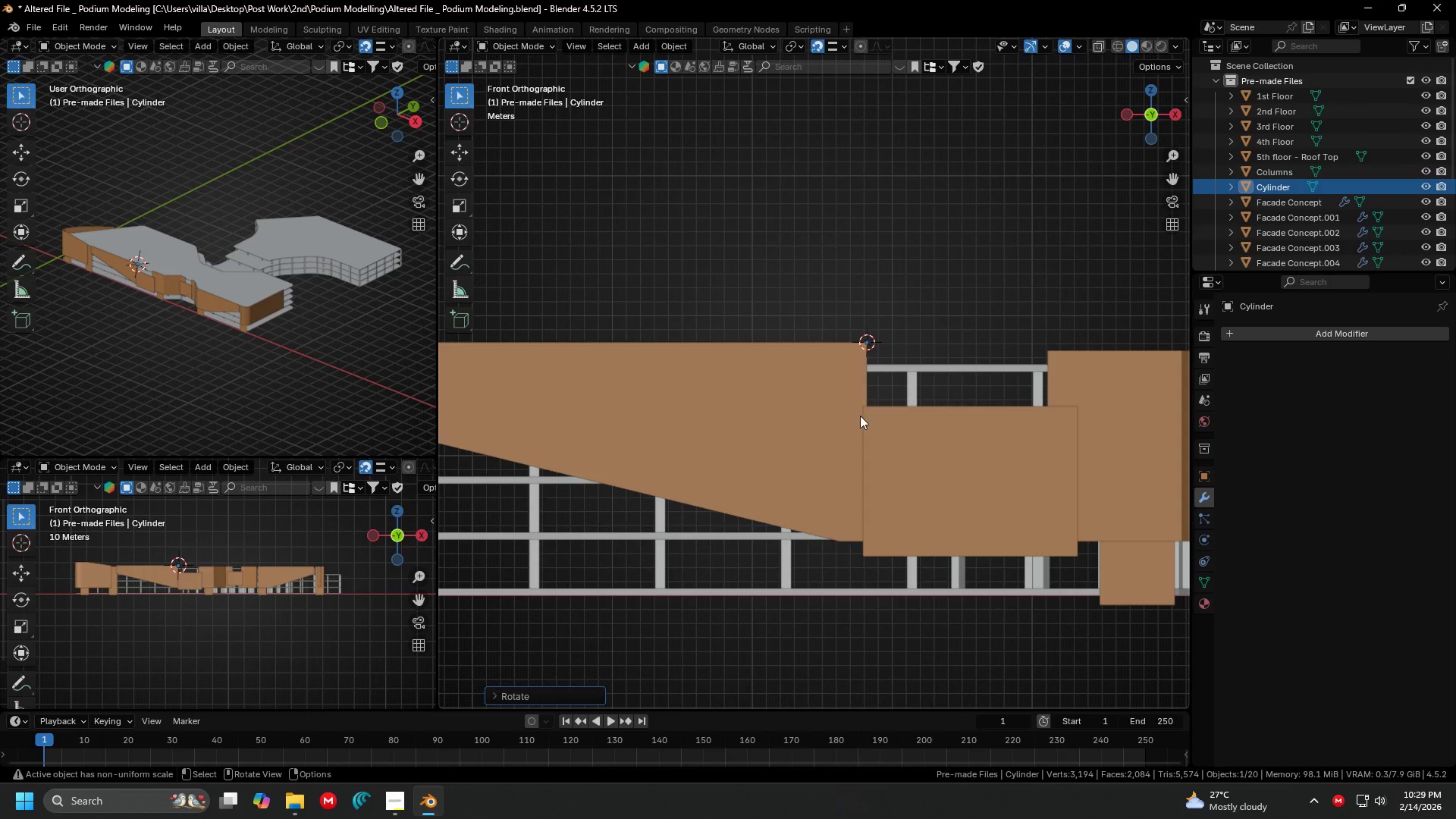 
scroll: coordinate [755, 411], scroll_direction: down, amount: 2.0
 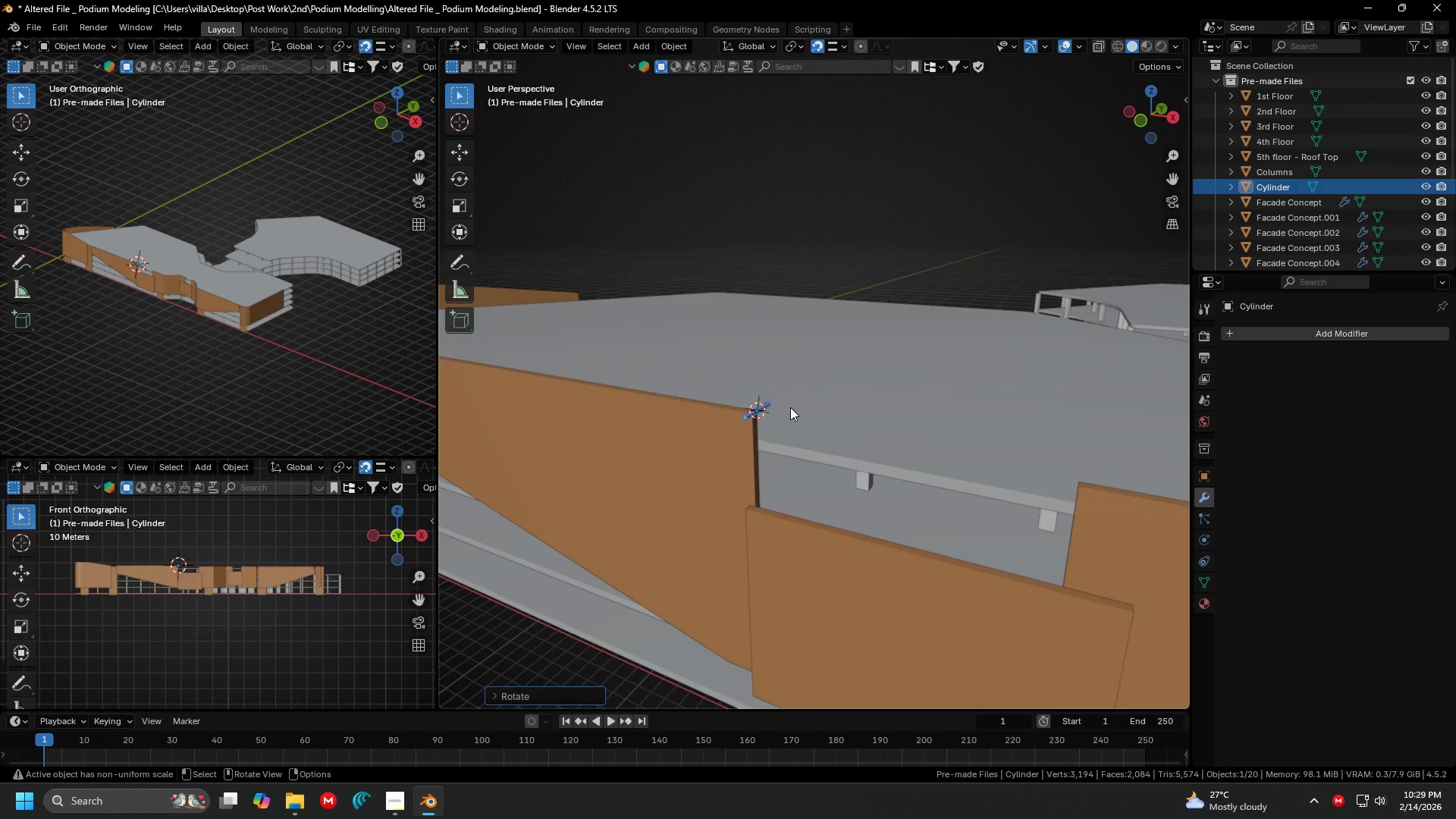 
key(Shift+ShiftLeft)
 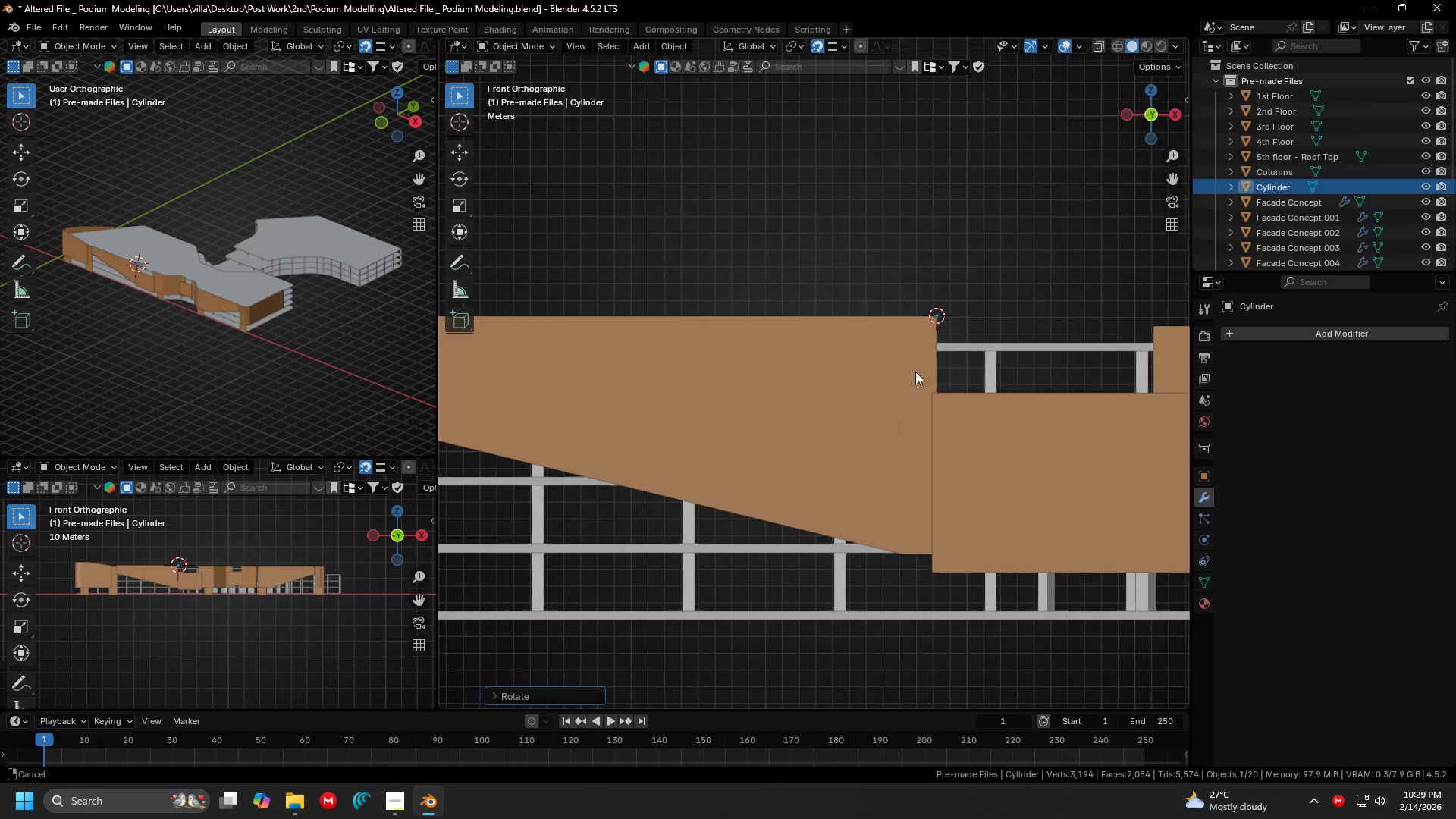 
scroll: coordinate [940, 365], scroll_direction: up, amount: 2.0
 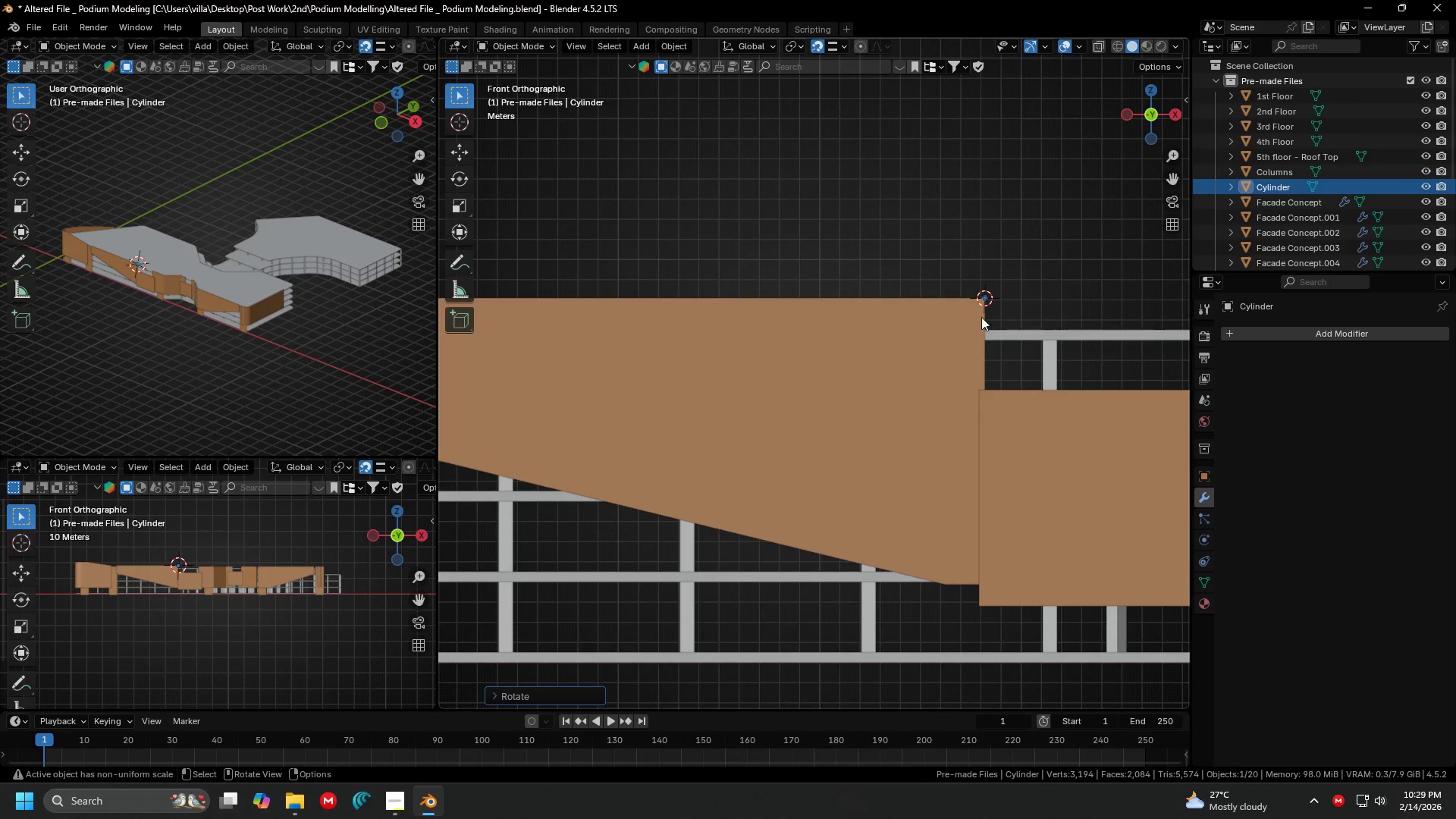 
key(G)
 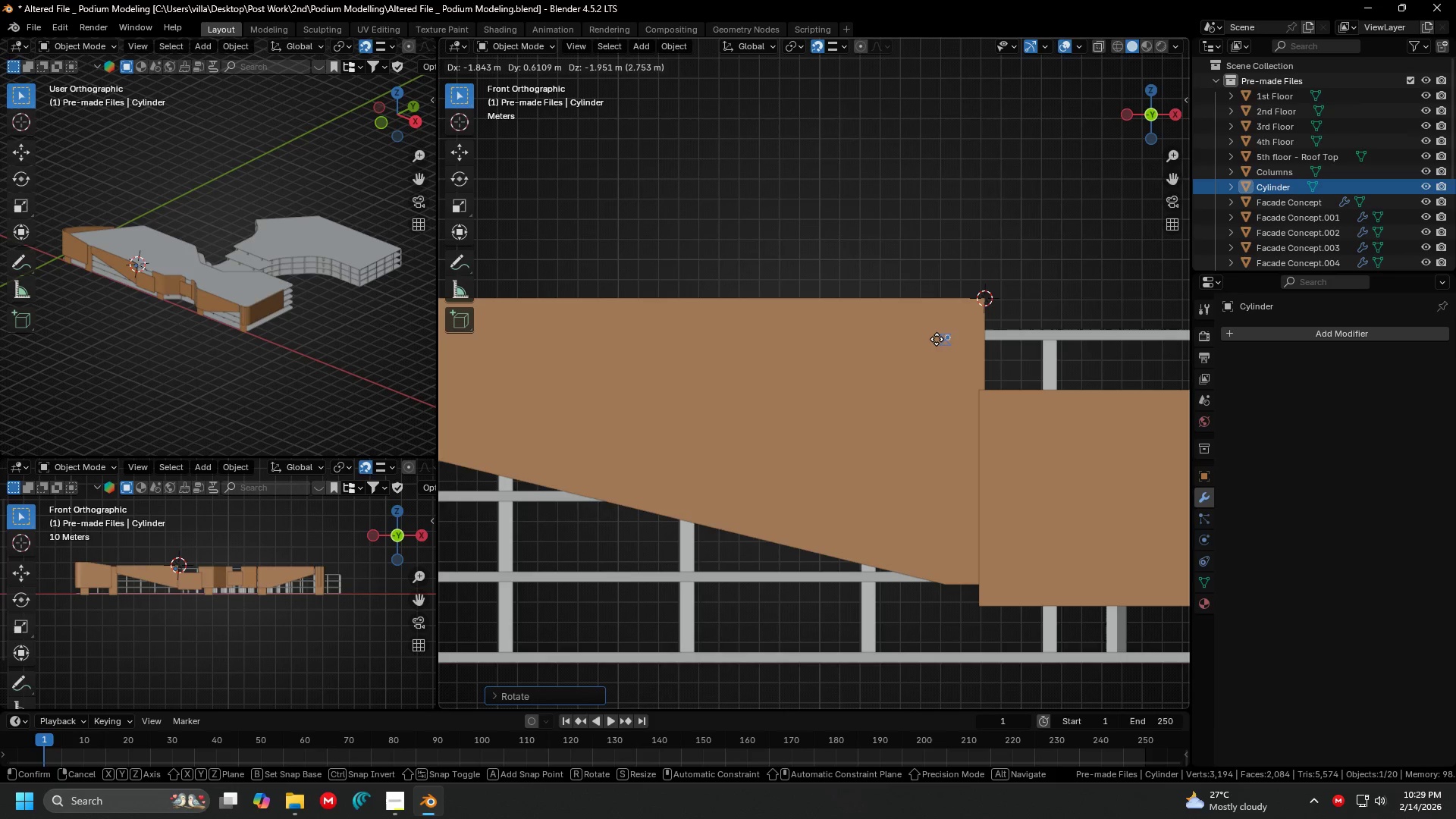 
key(Escape)
 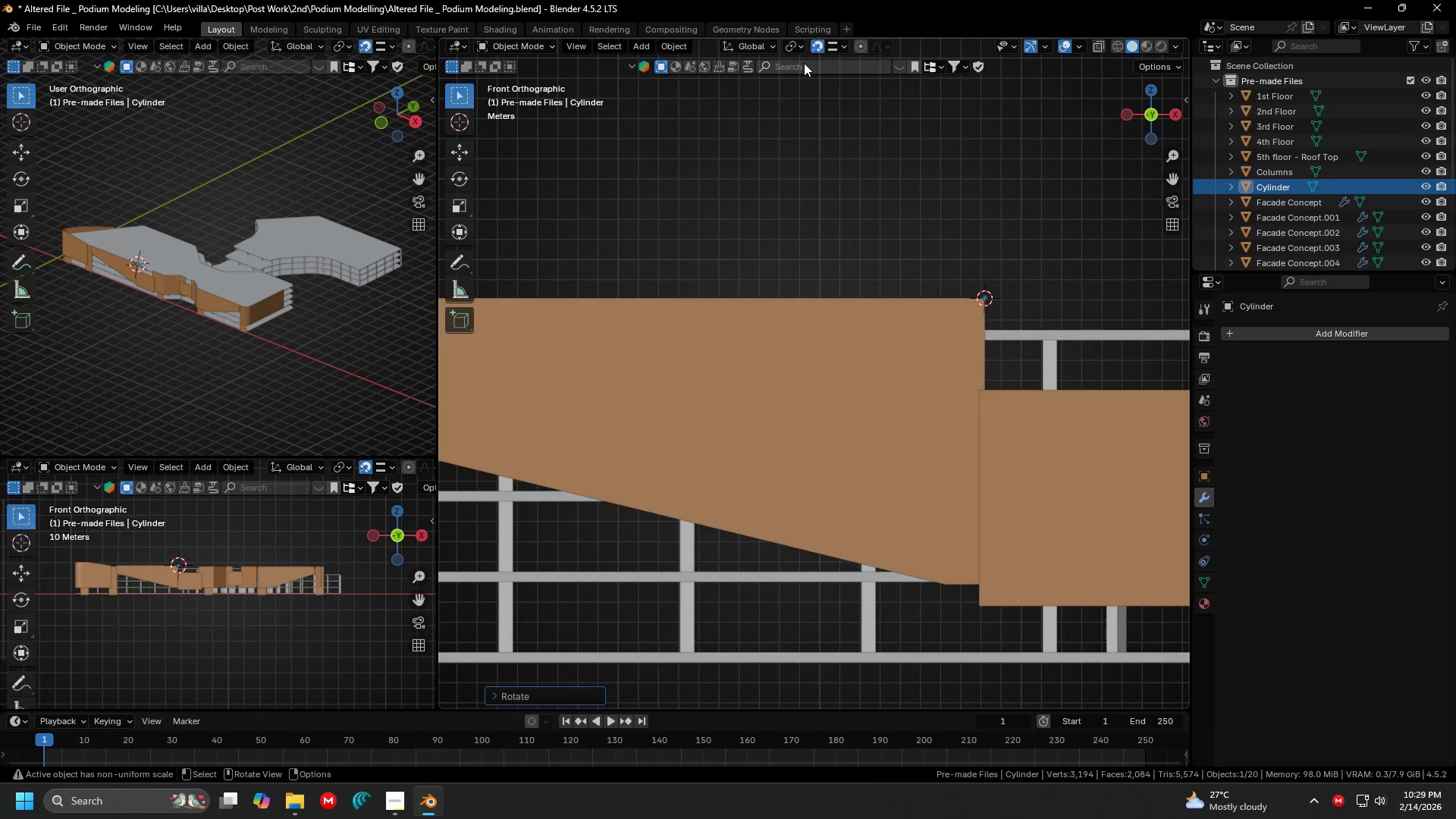 
left_click([811, 49])
 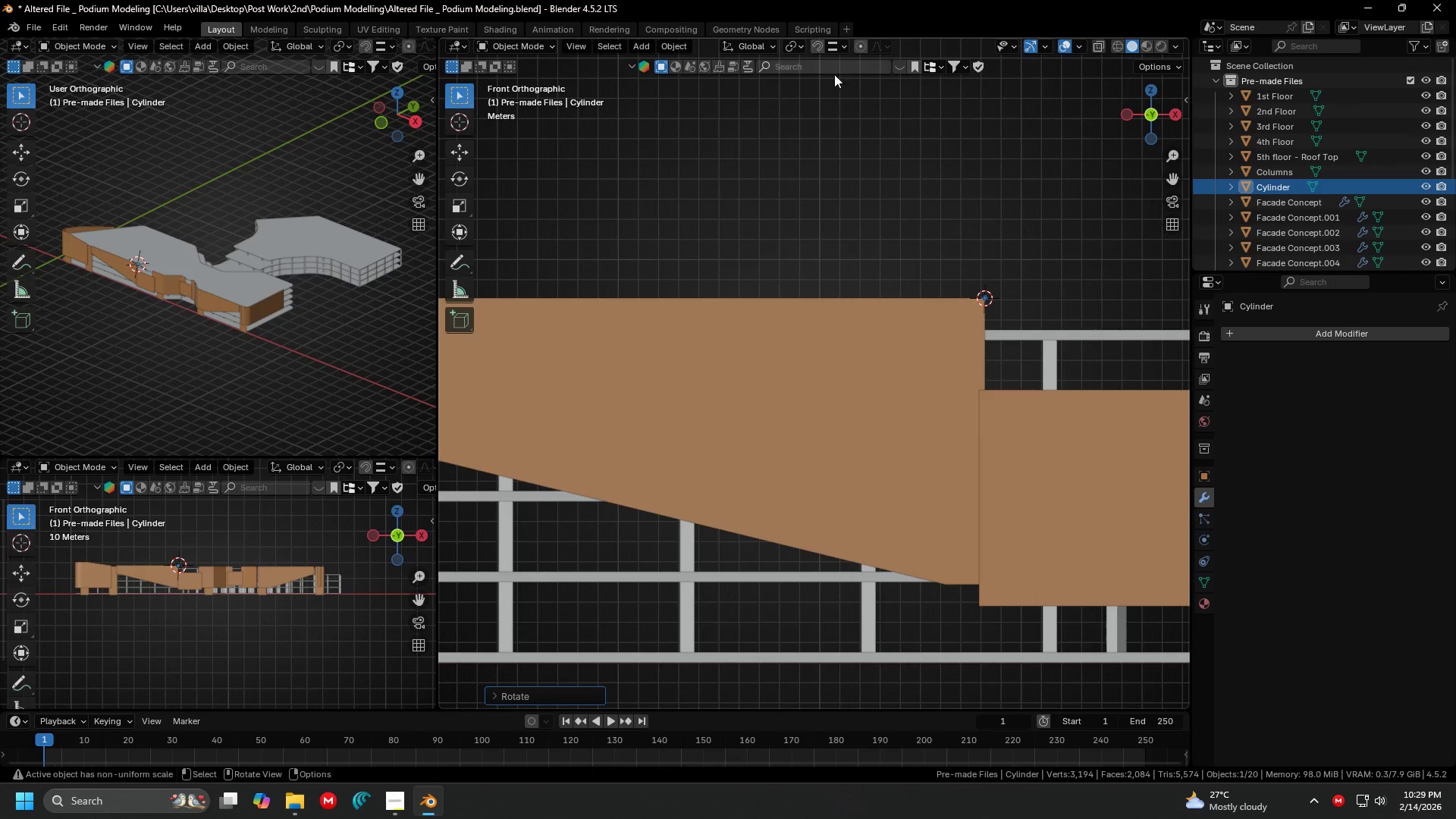 
hold_key(key=ShiftLeft, duration=0.34)
 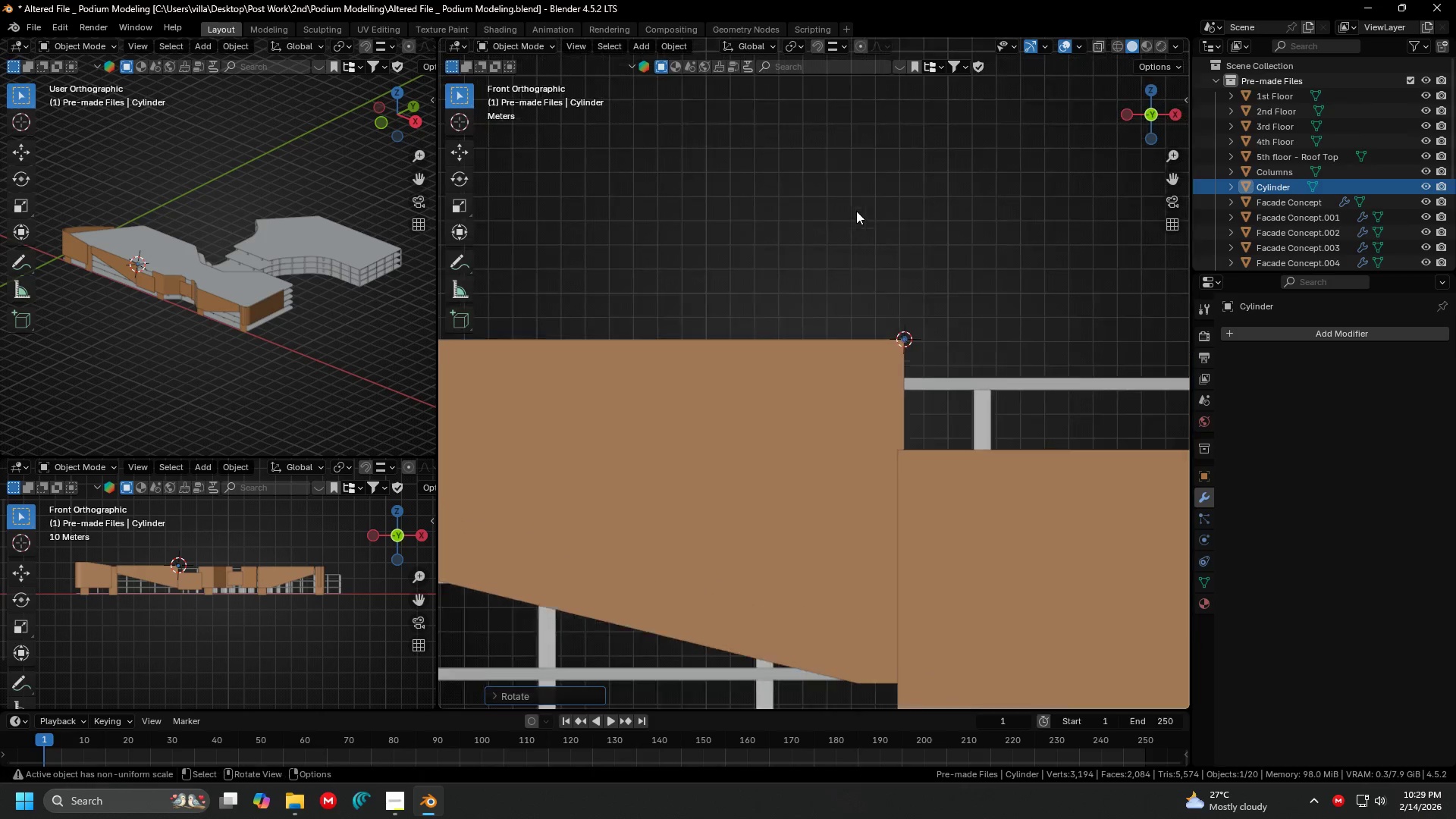 
scroll: coordinate [856, 212], scroll_direction: up, amount: 2.0
 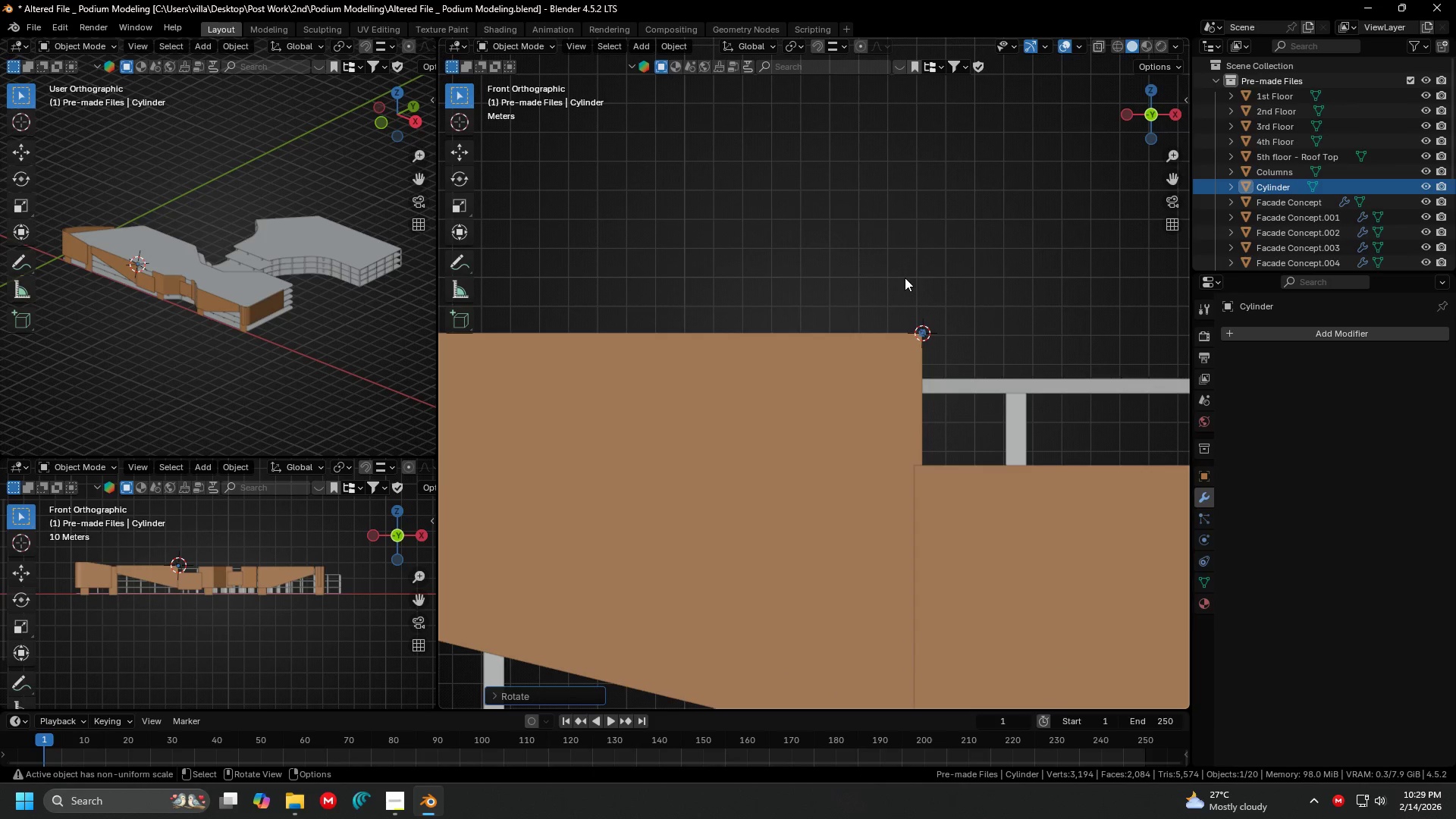 
key(G)
 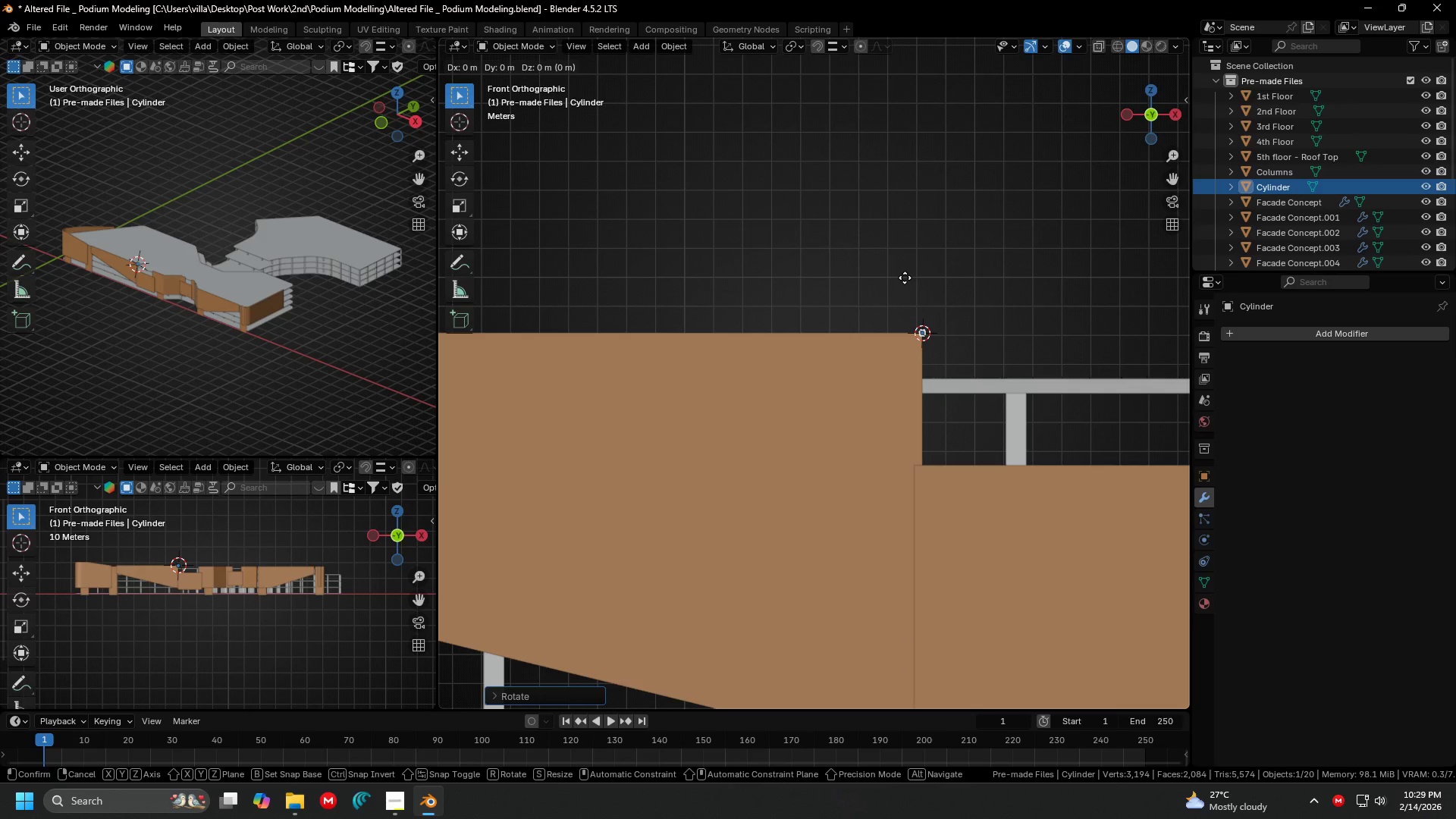 
key(Shift+ShiftLeft)
 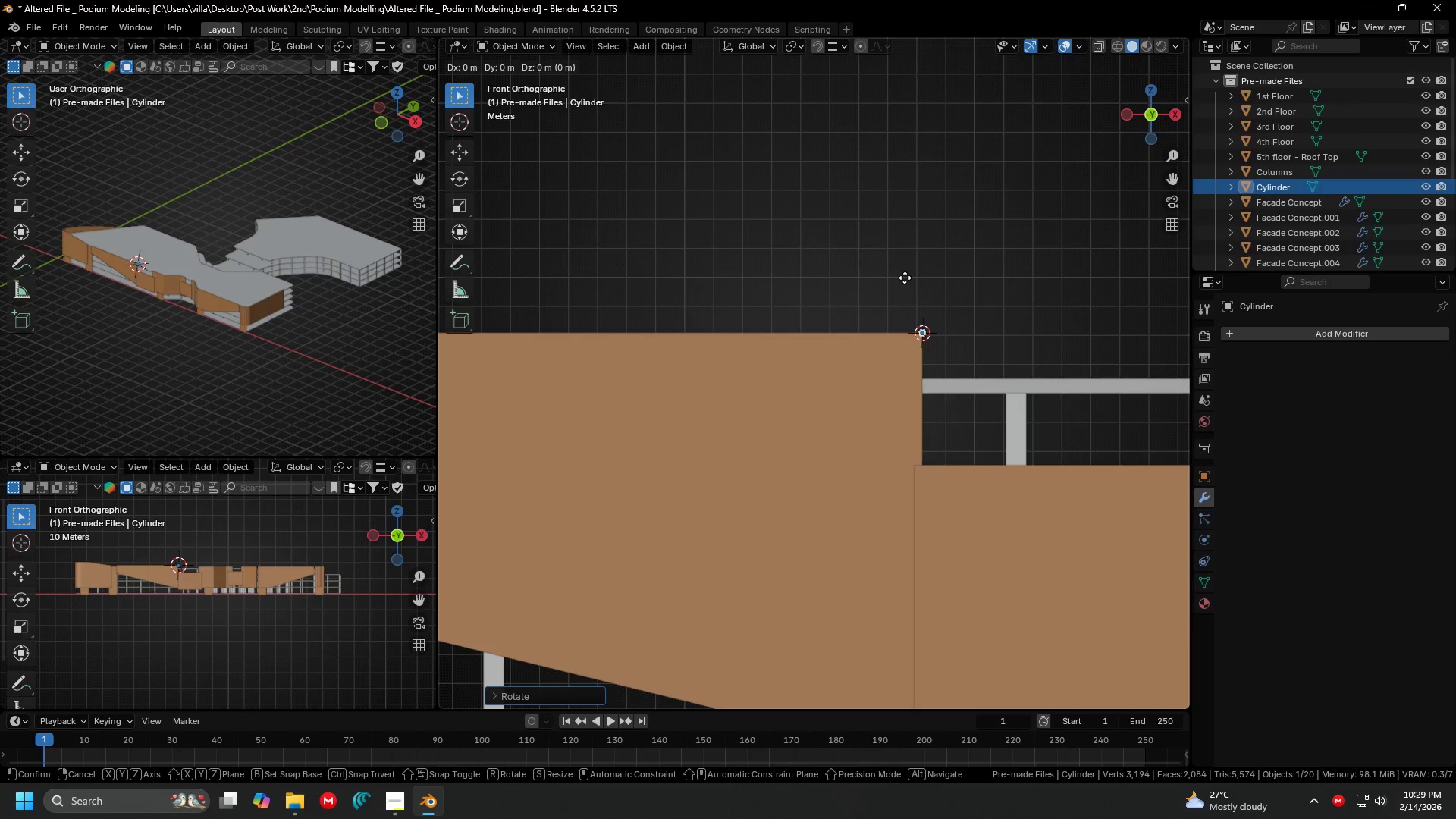 
key(Shift+X)
 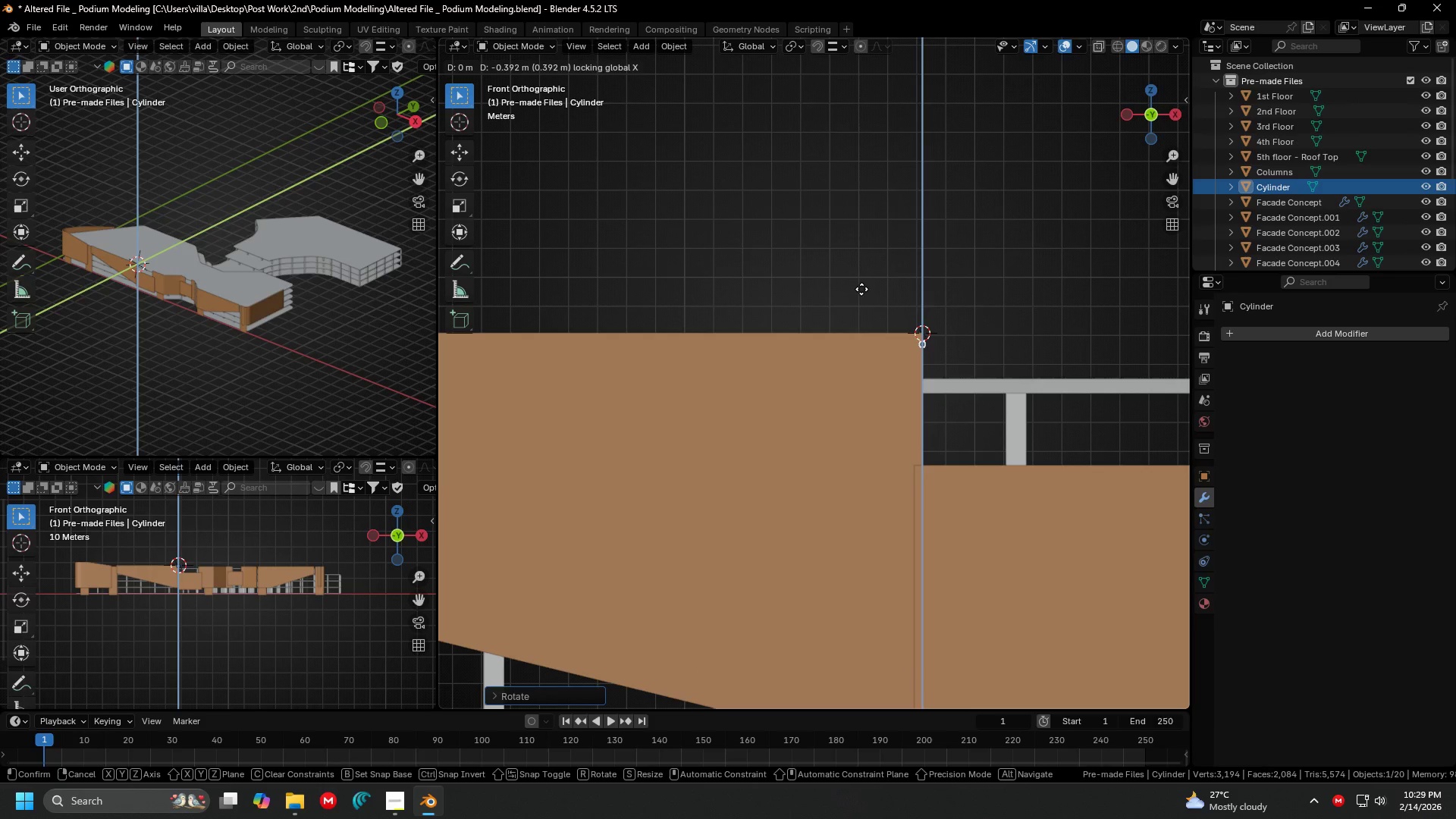 
key(Shift+Y)
 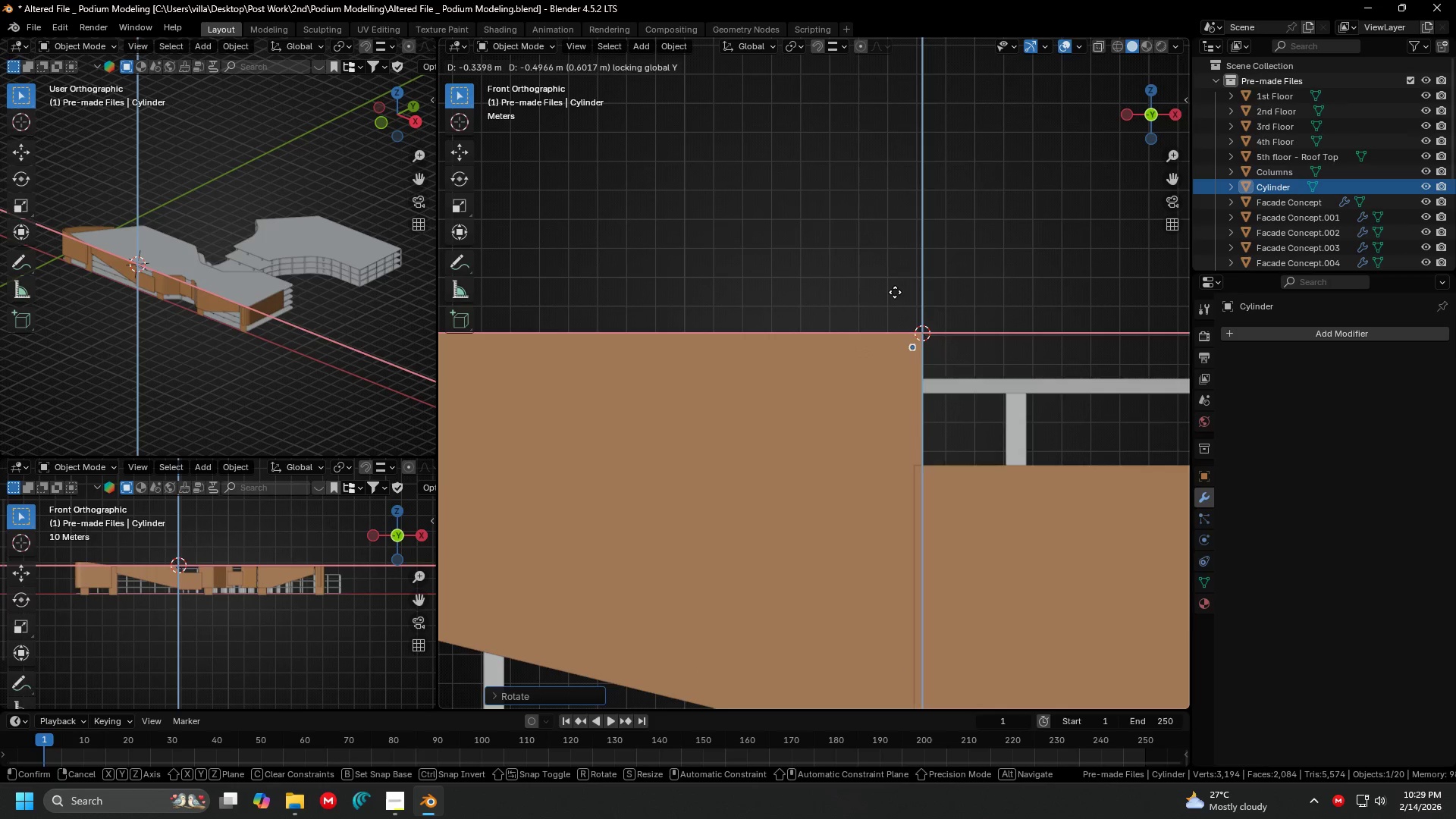 
left_click([890, 290])
 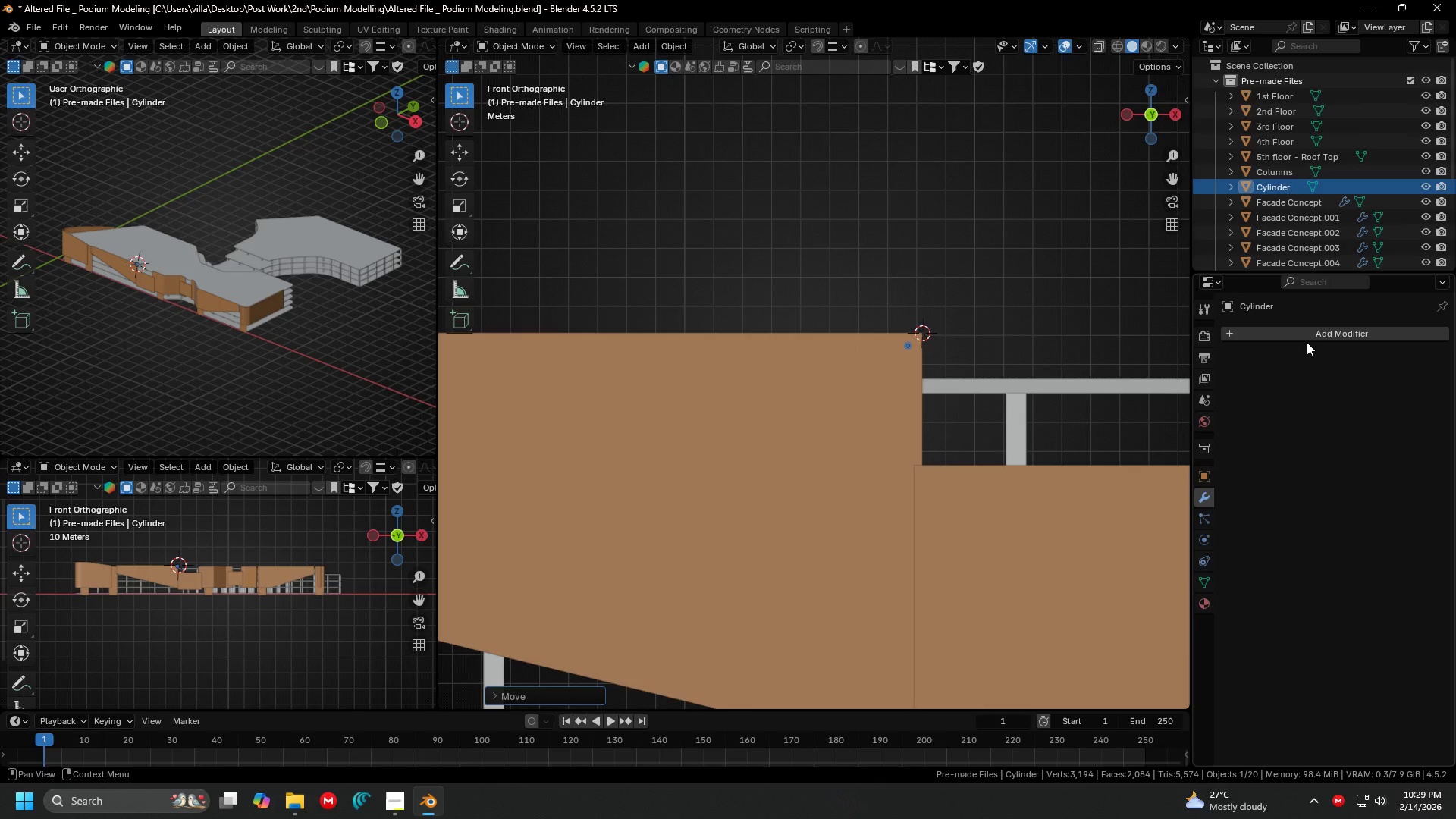 
double_click([1304, 337])
 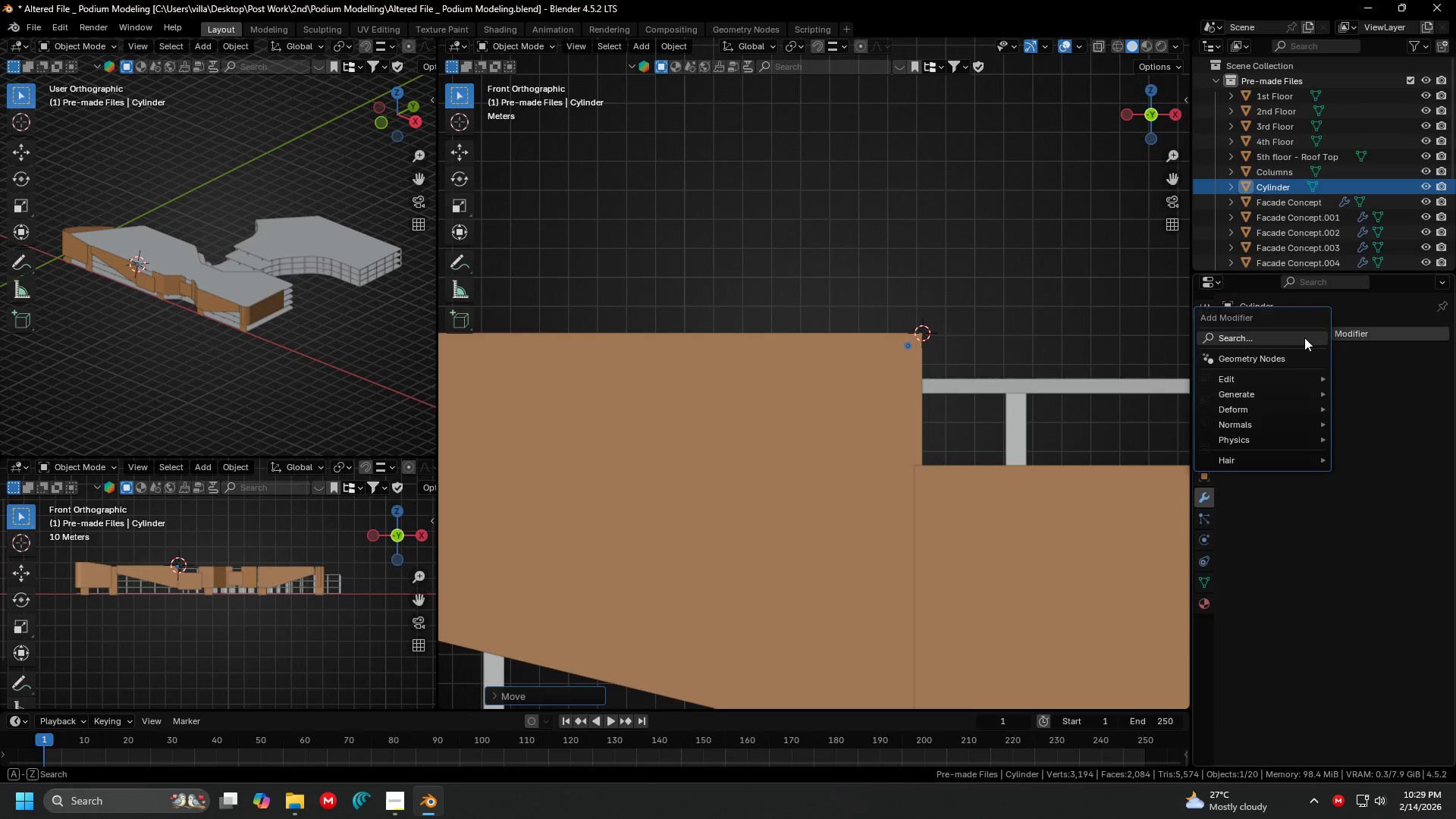 
triple_click([1304, 337])
 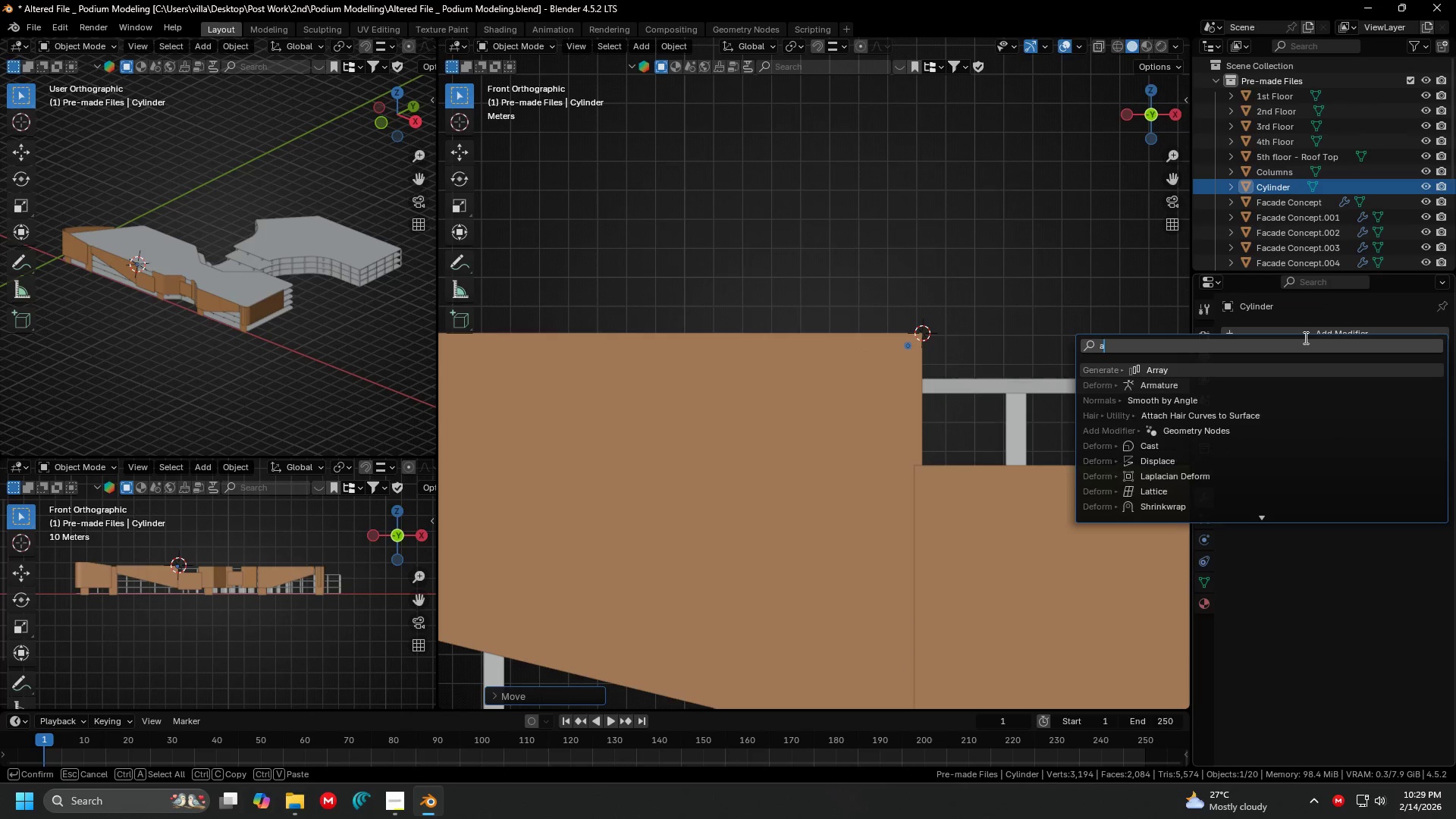 
type(arra)
 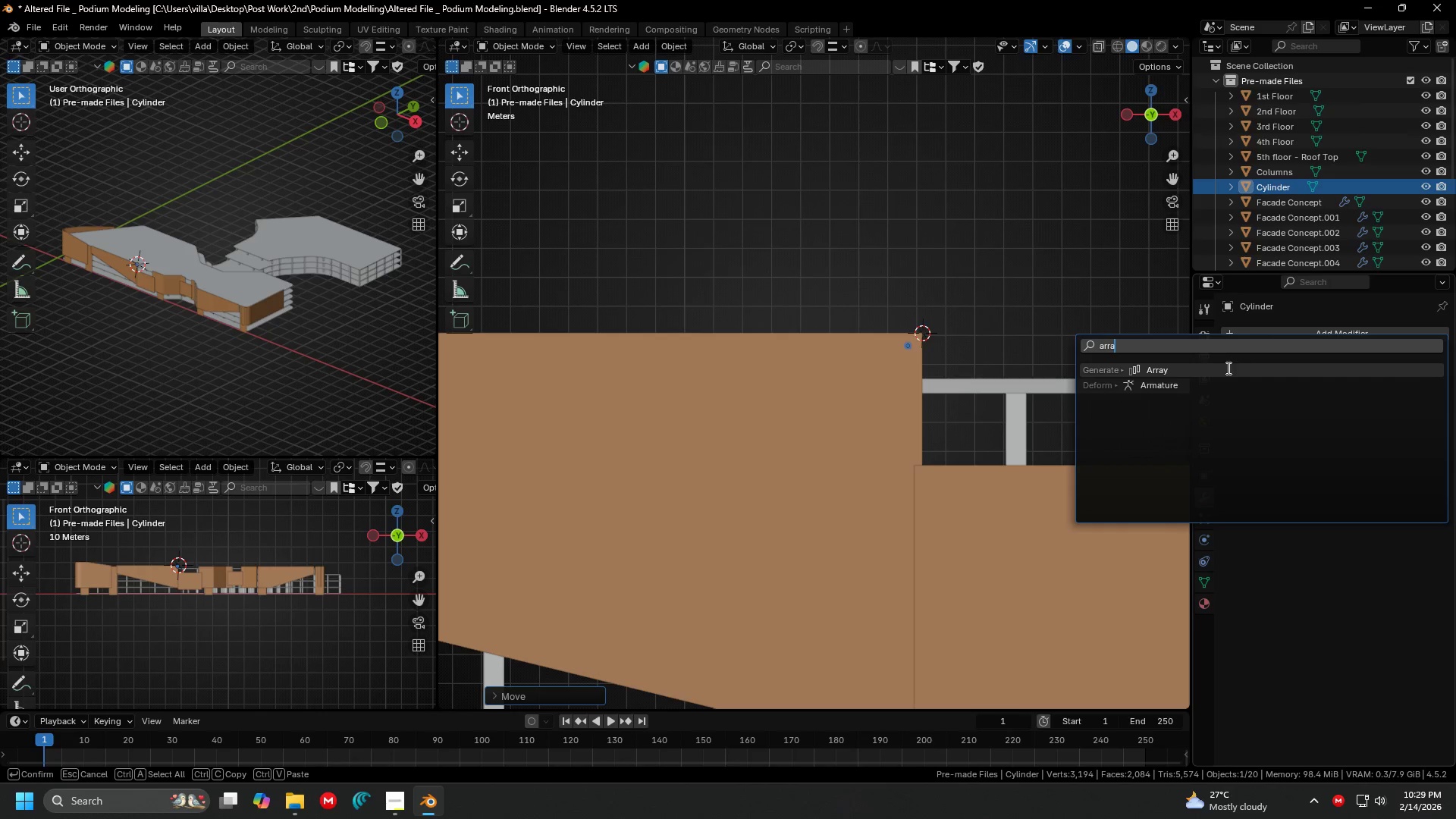 
left_click([1227, 368])
 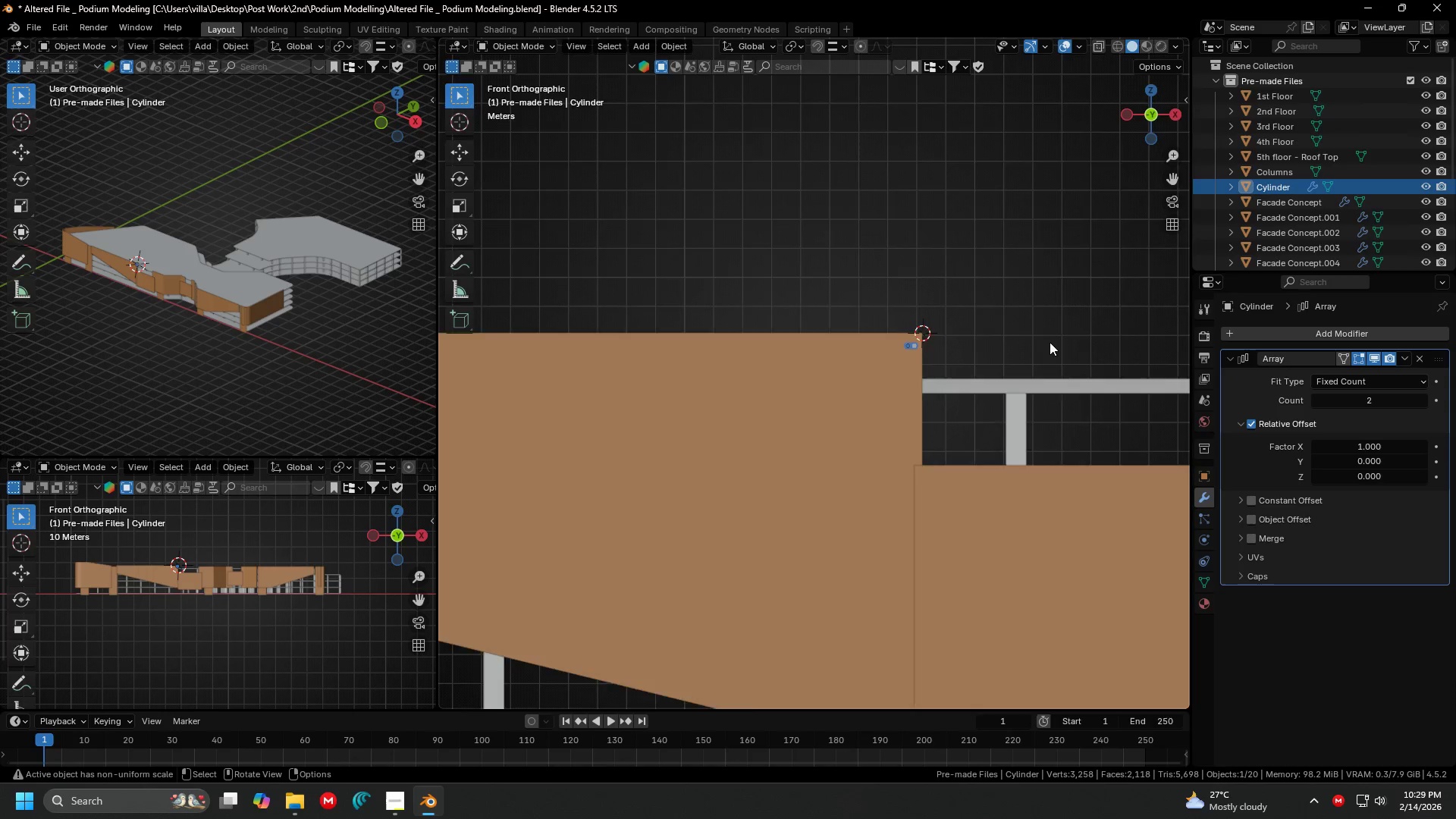 
key(Shift+ShiftLeft)
 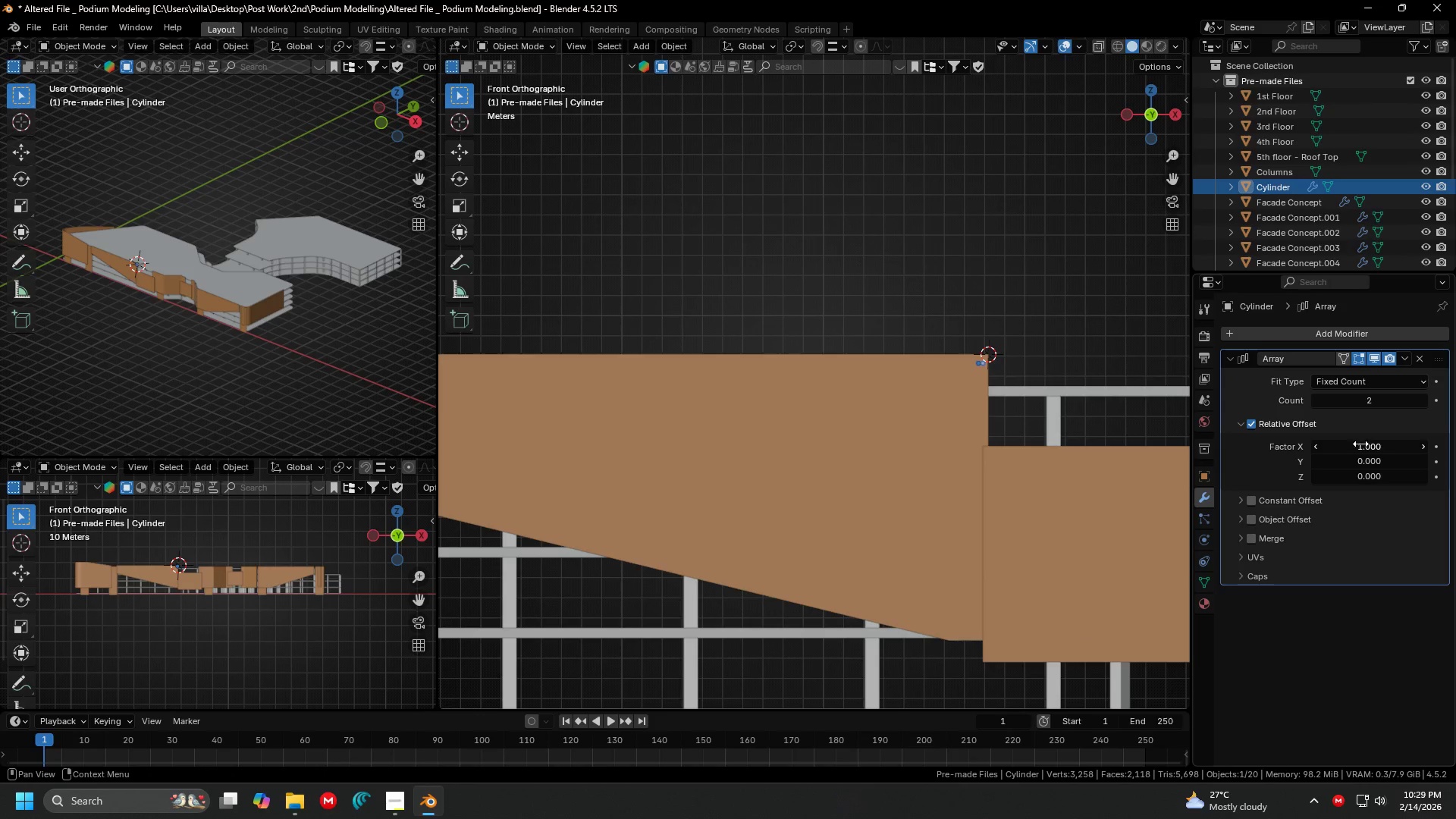 
left_click_drag(start_coordinate=[1354, 444], to_coordinate=[201, 445])
 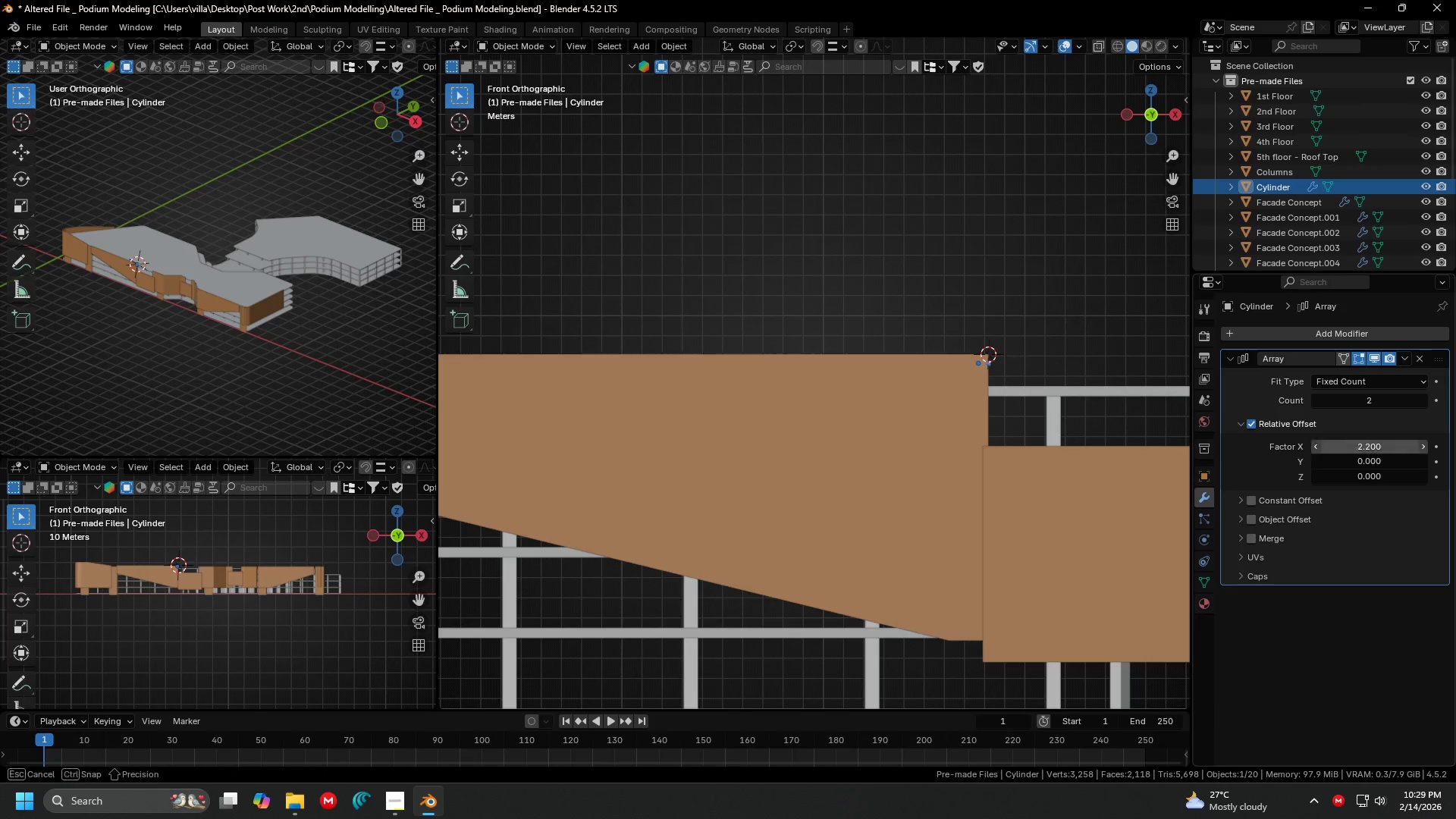 
scroll: coordinate [1341, 427], scroll_direction: down, amount: 1.0
 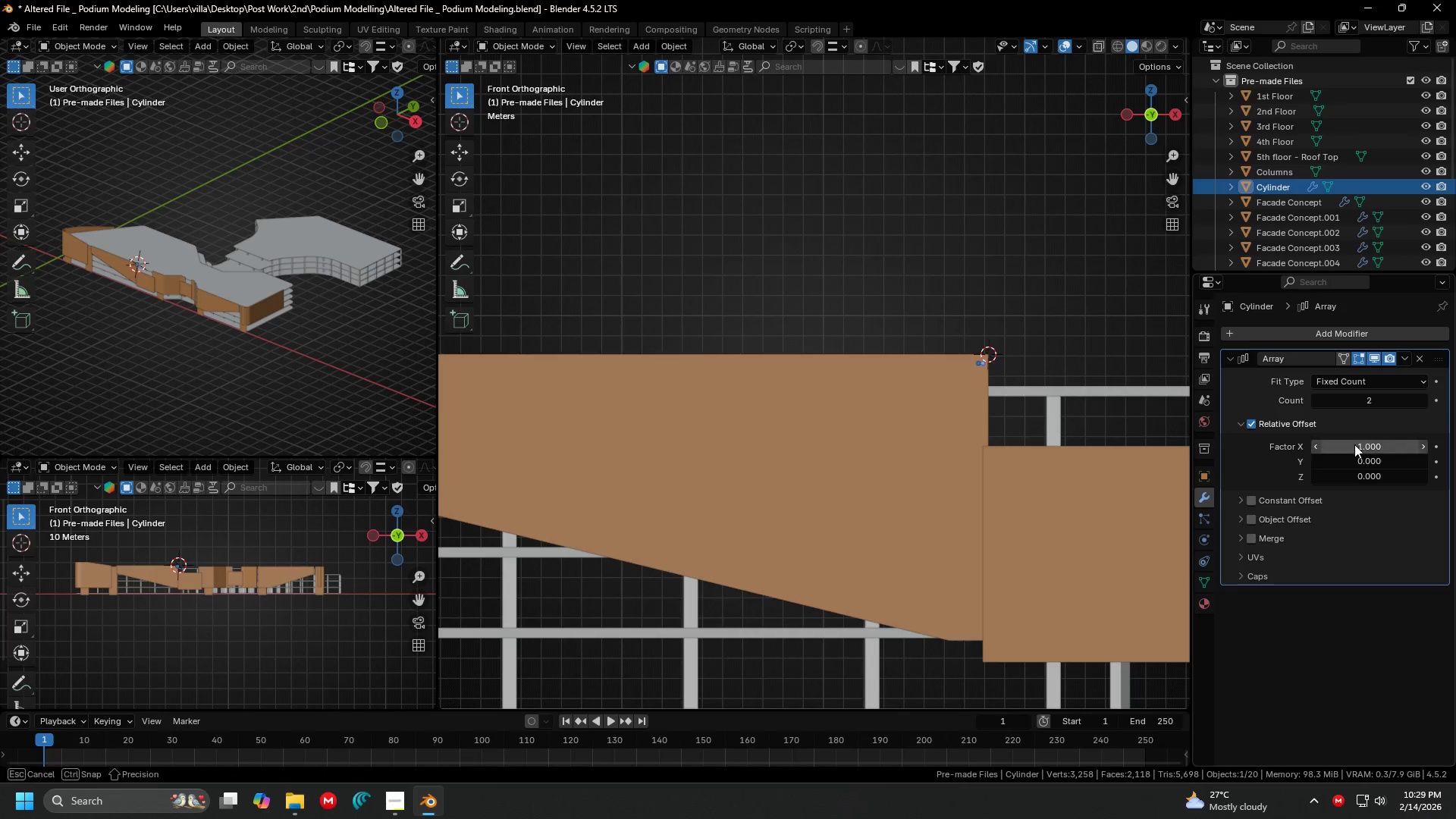 
left_click([1354, 444])
 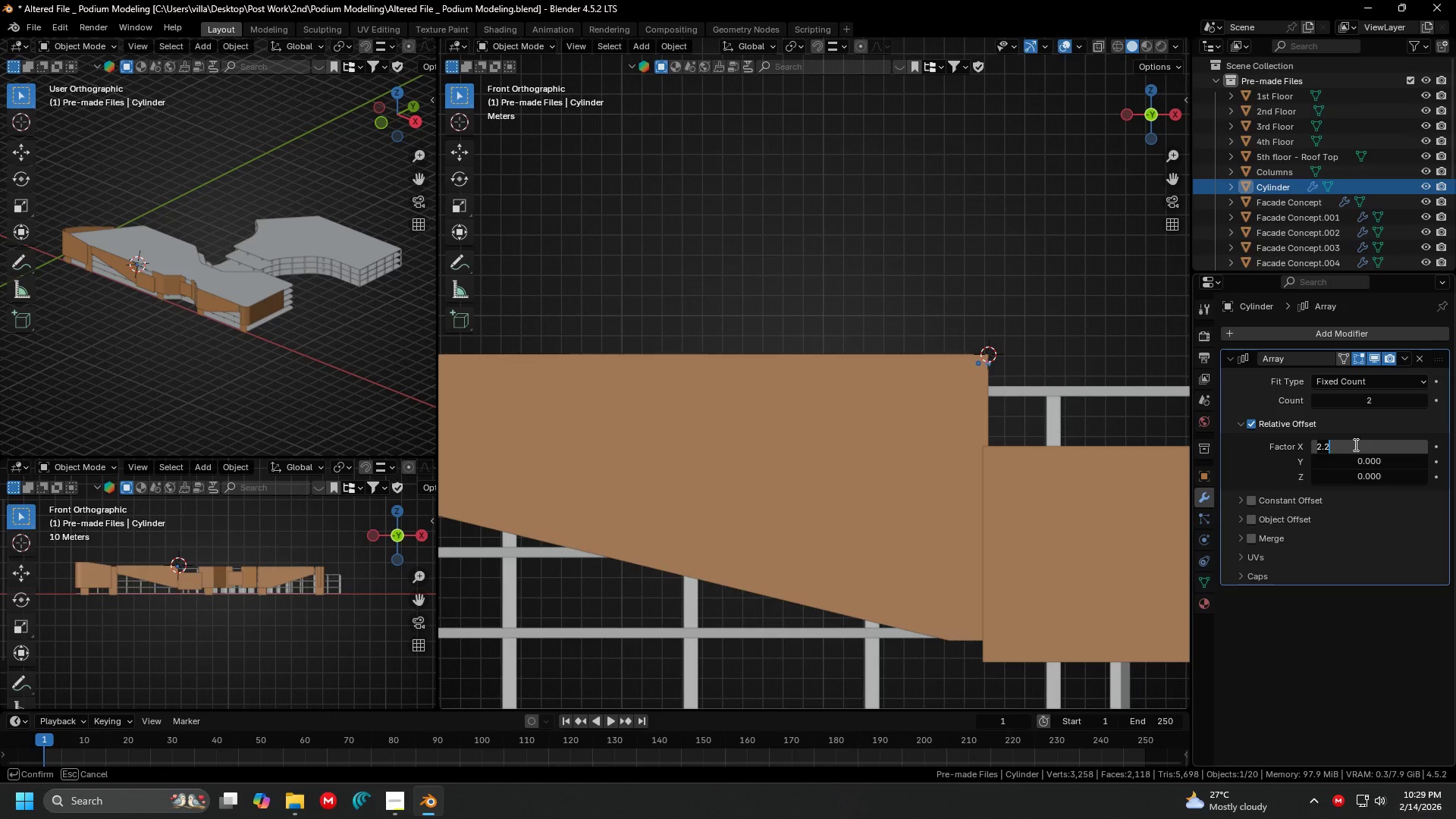 
key(Minus)
 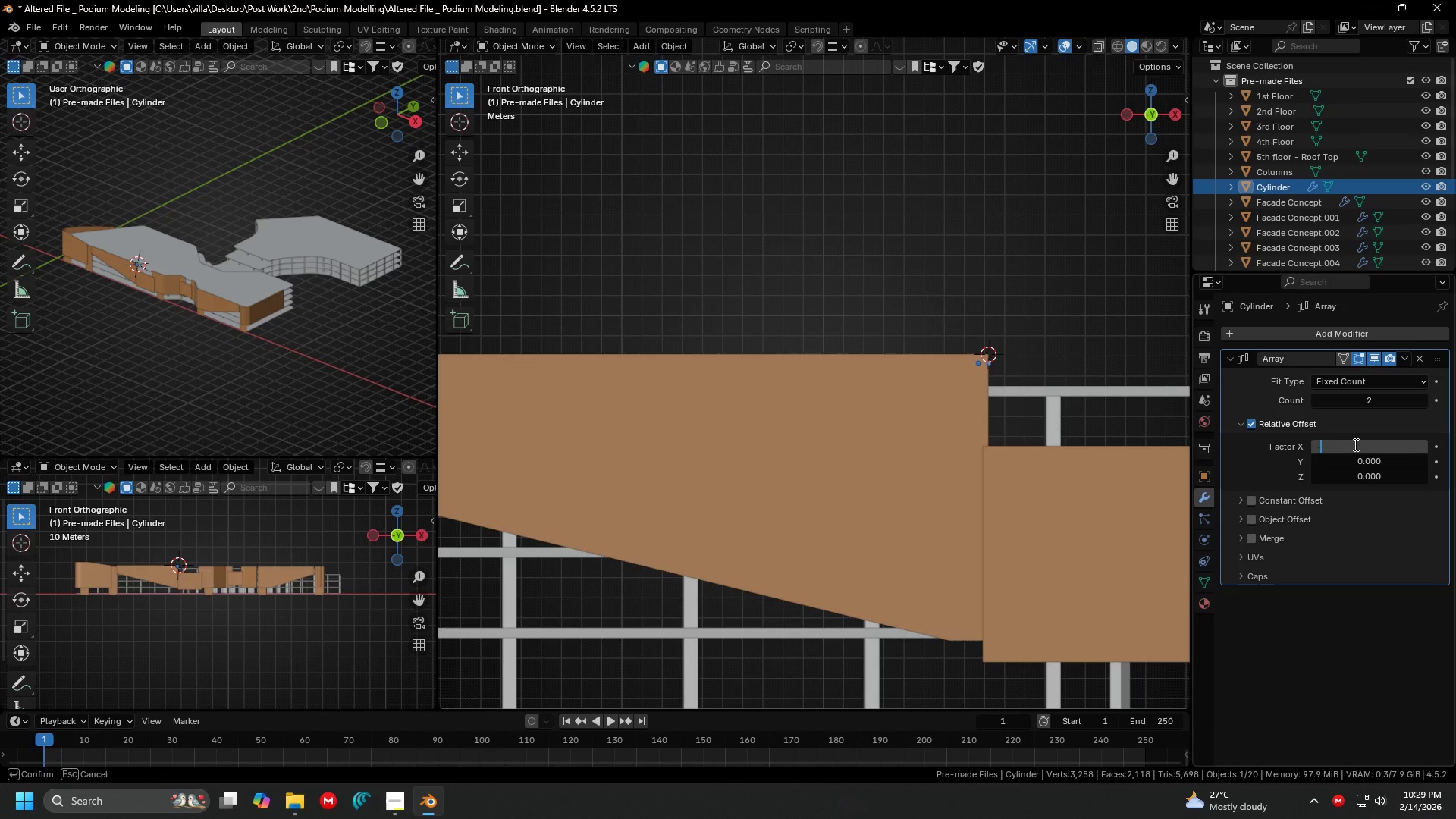 
key(3)
 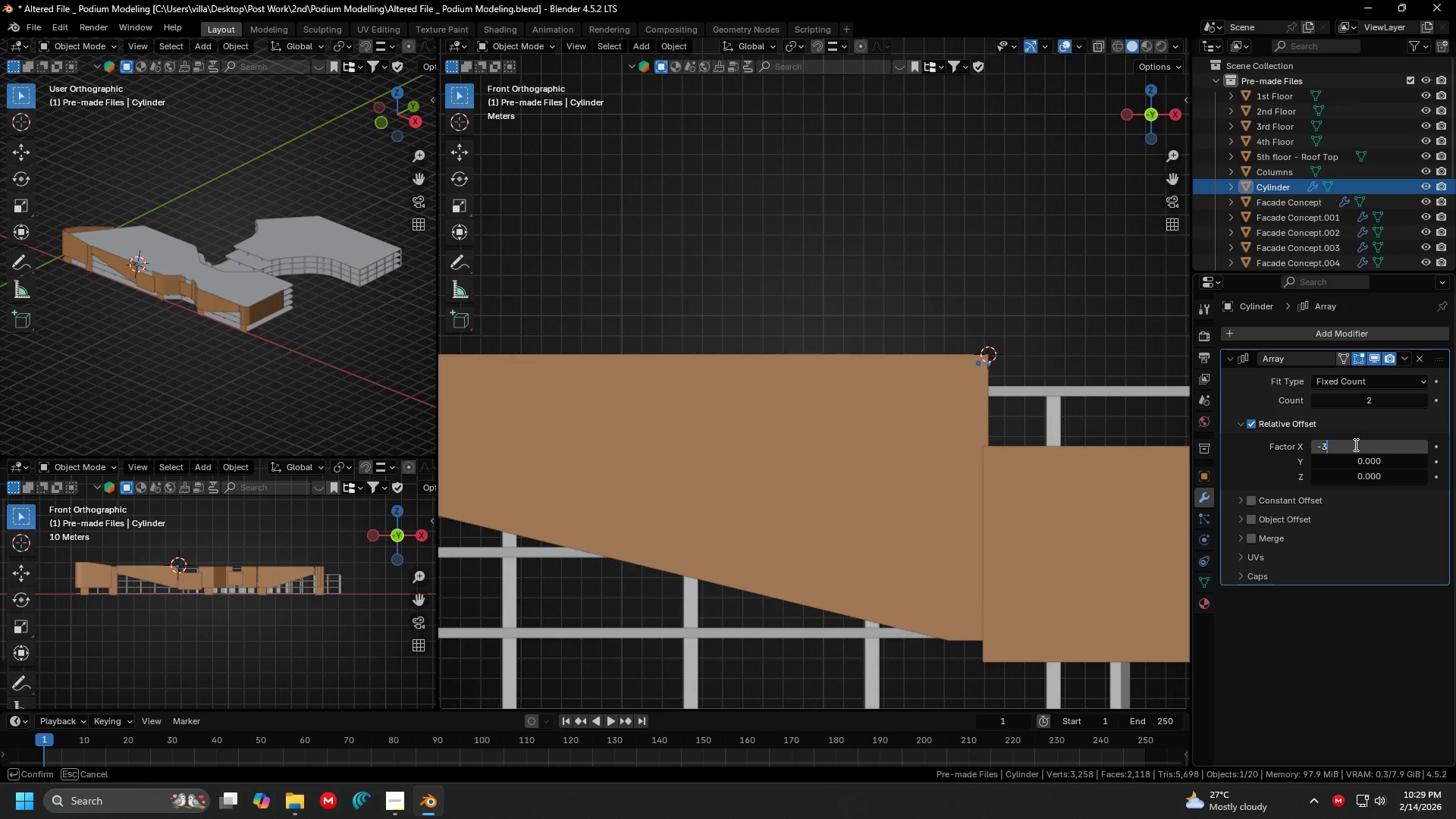 
key(Enter)
 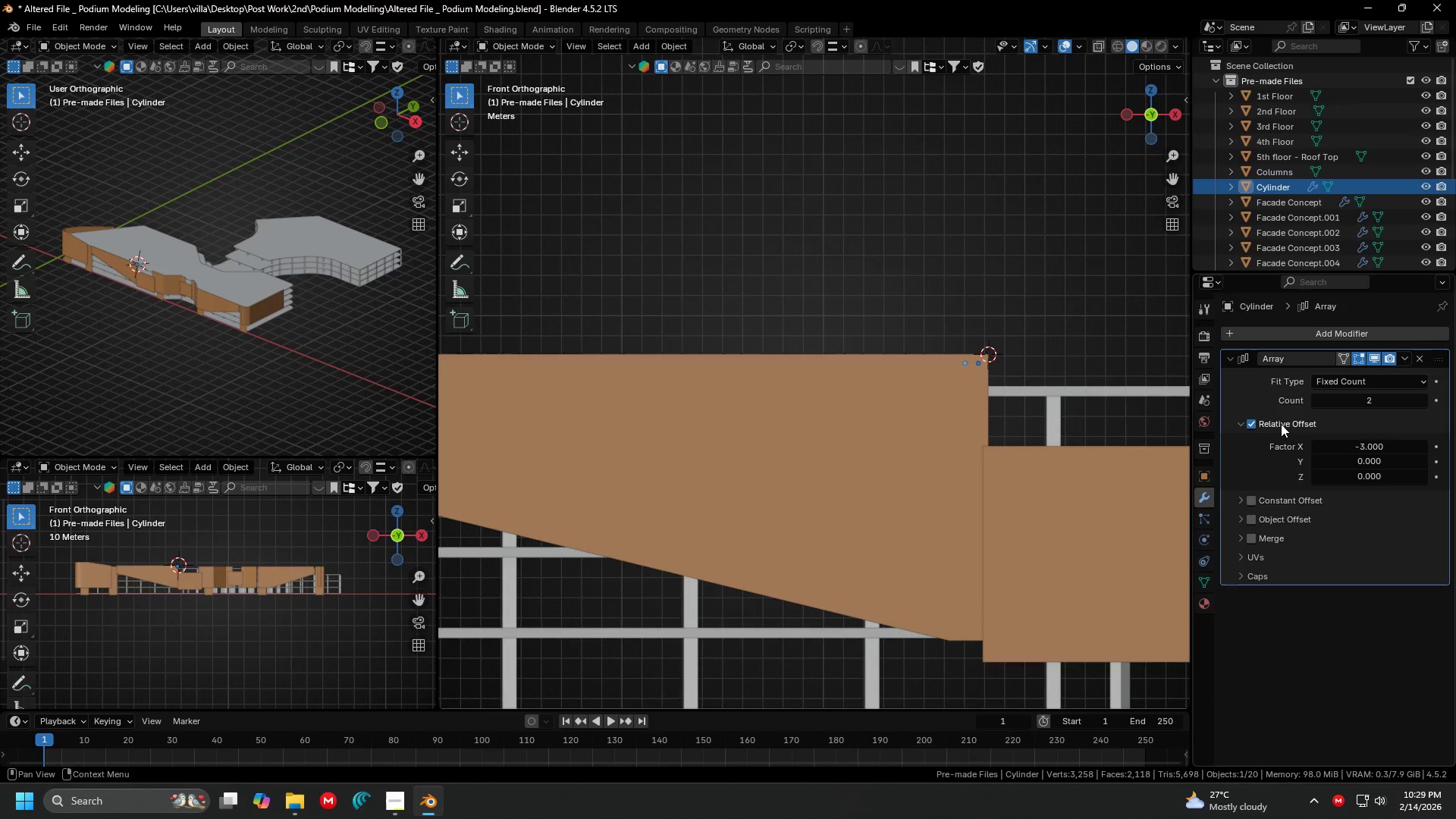 
hold_key(key=ShiftLeft, duration=0.33)
 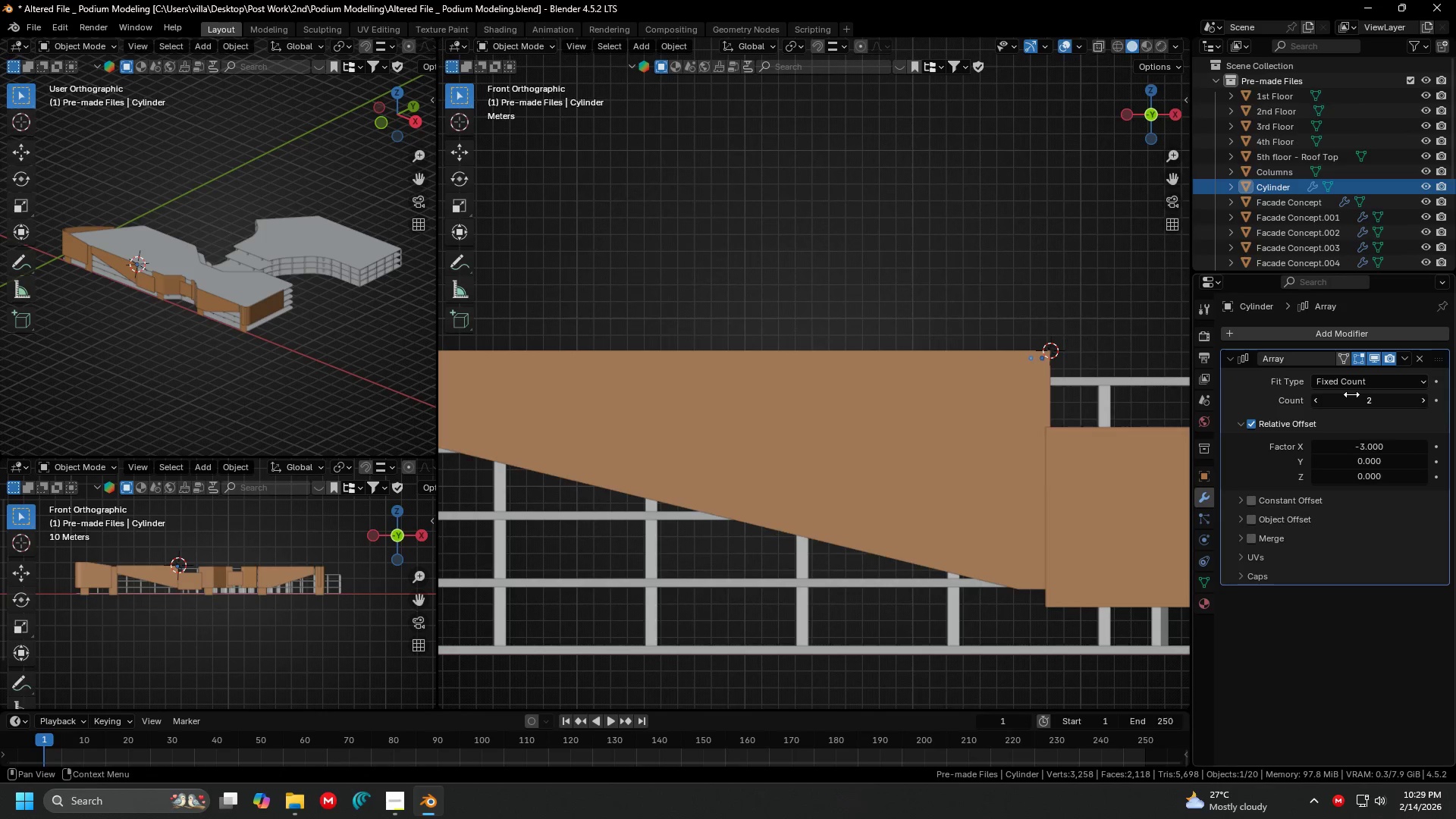 
scroll: coordinate [1027, 385], scroll_direction: down, amount: 1.0
 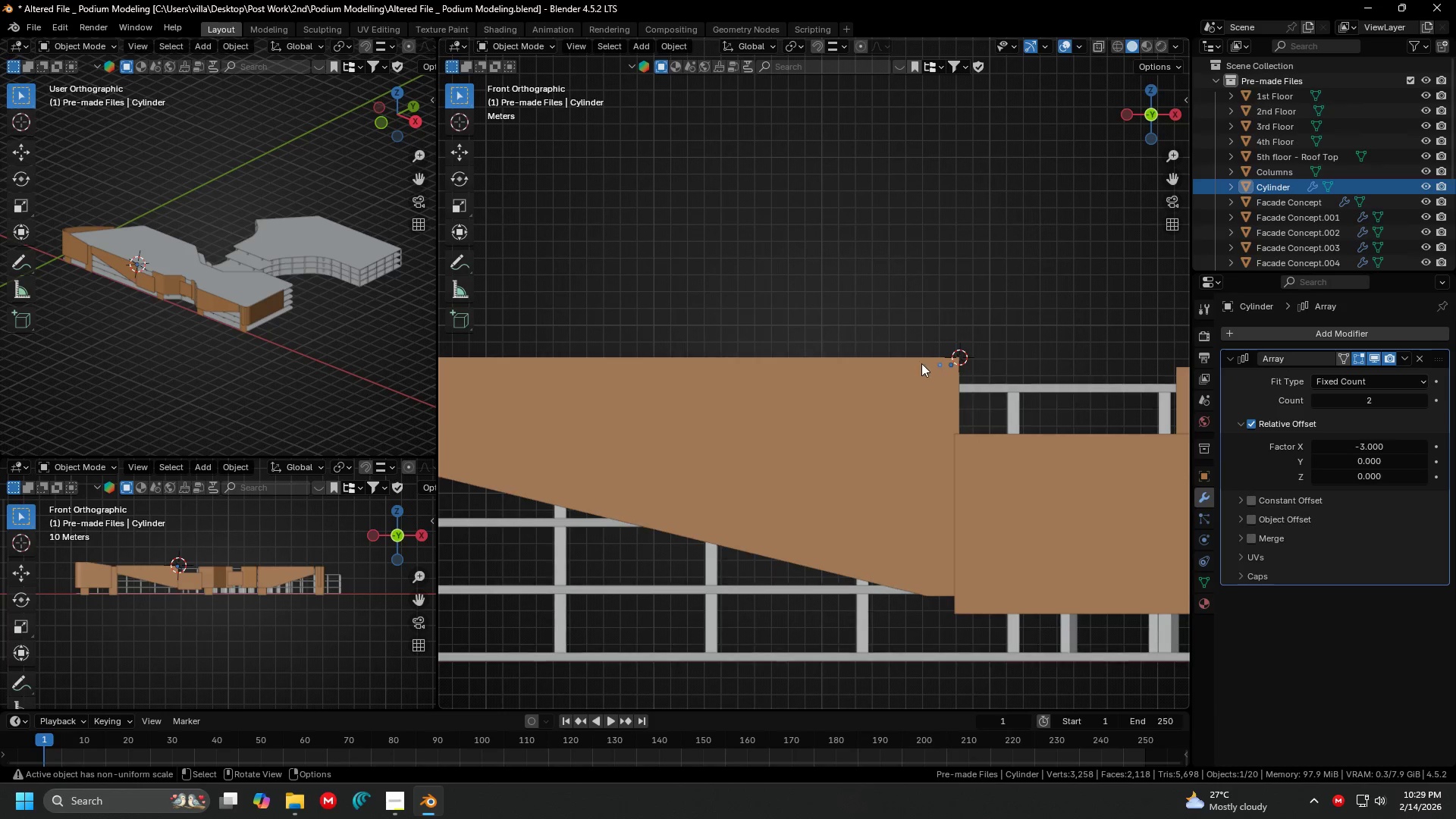 
left_click_drag(start_coordinate=[1352, 394], to_coordinate=[240, 396])
 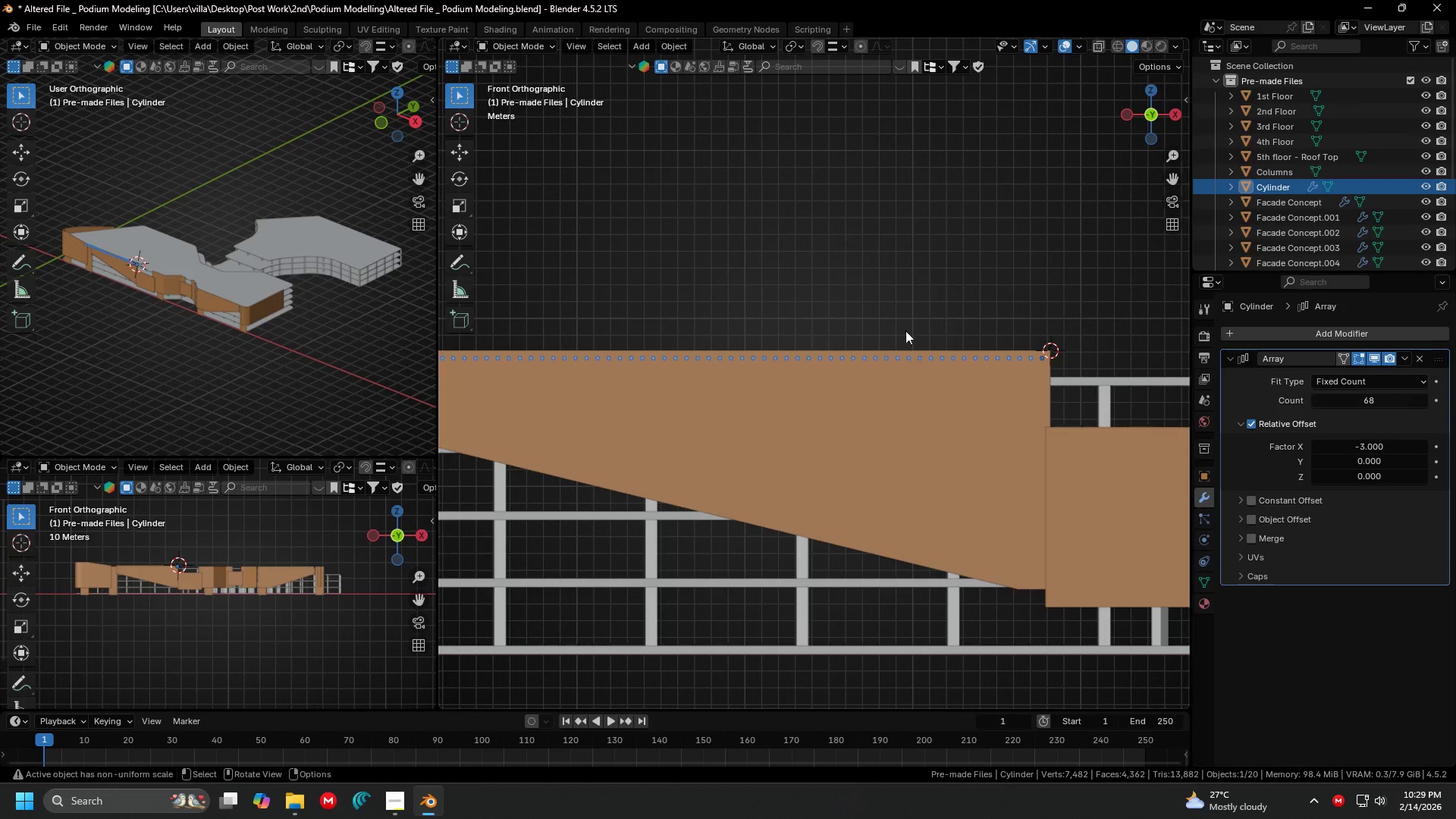 
hold_key(key=ShiftLeft, duration=0.98)
scroll: coordinate [817, 322], scroll_direction: down, amount: 1.0
 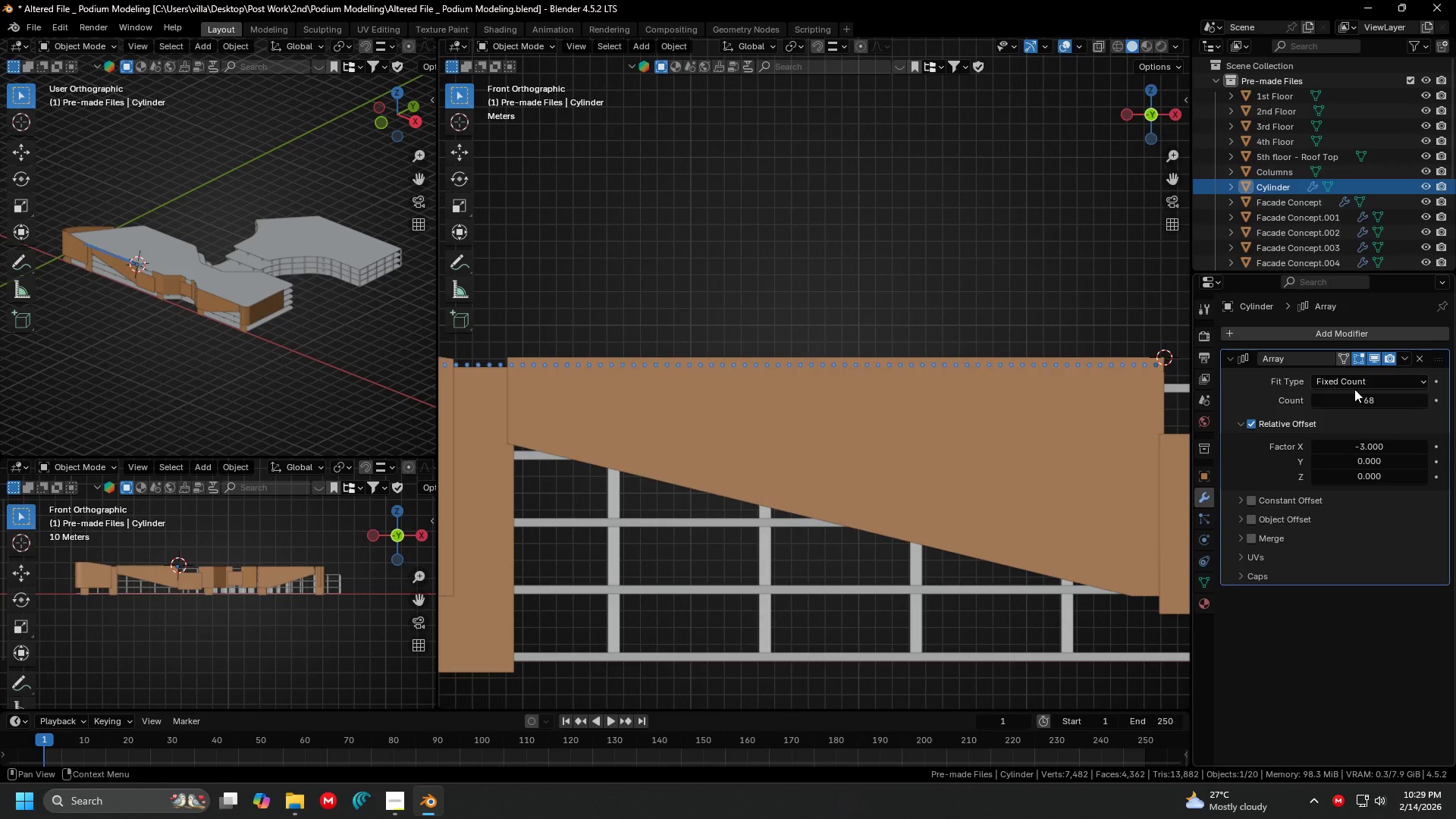 
left_click_drag(start_coordinate=[1389, 400], to_coordinate=[217, 400])
 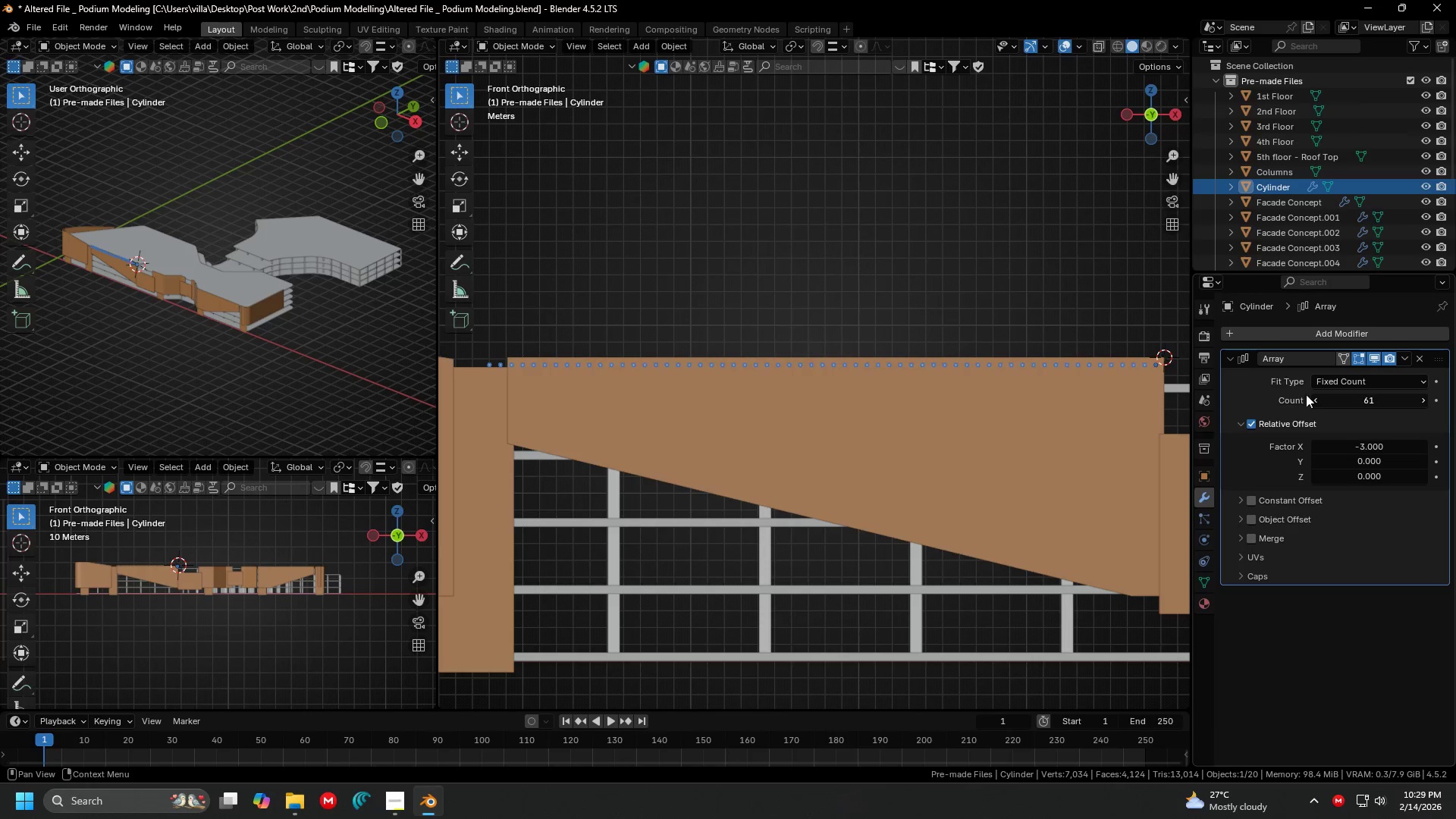 
hold_key(key=ShiftLeft, duration=0.48)
 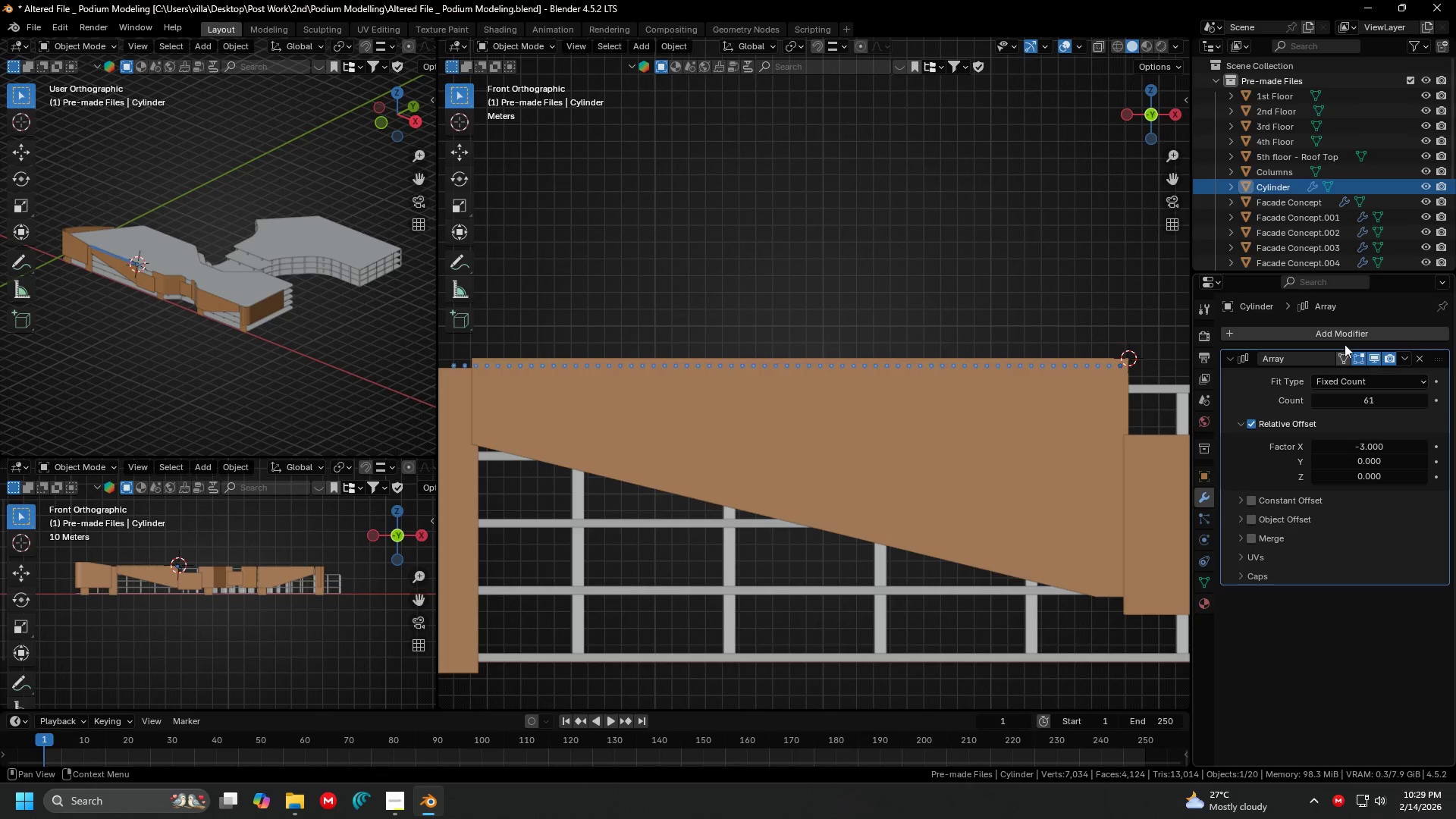 
left_click([1404, 353])
 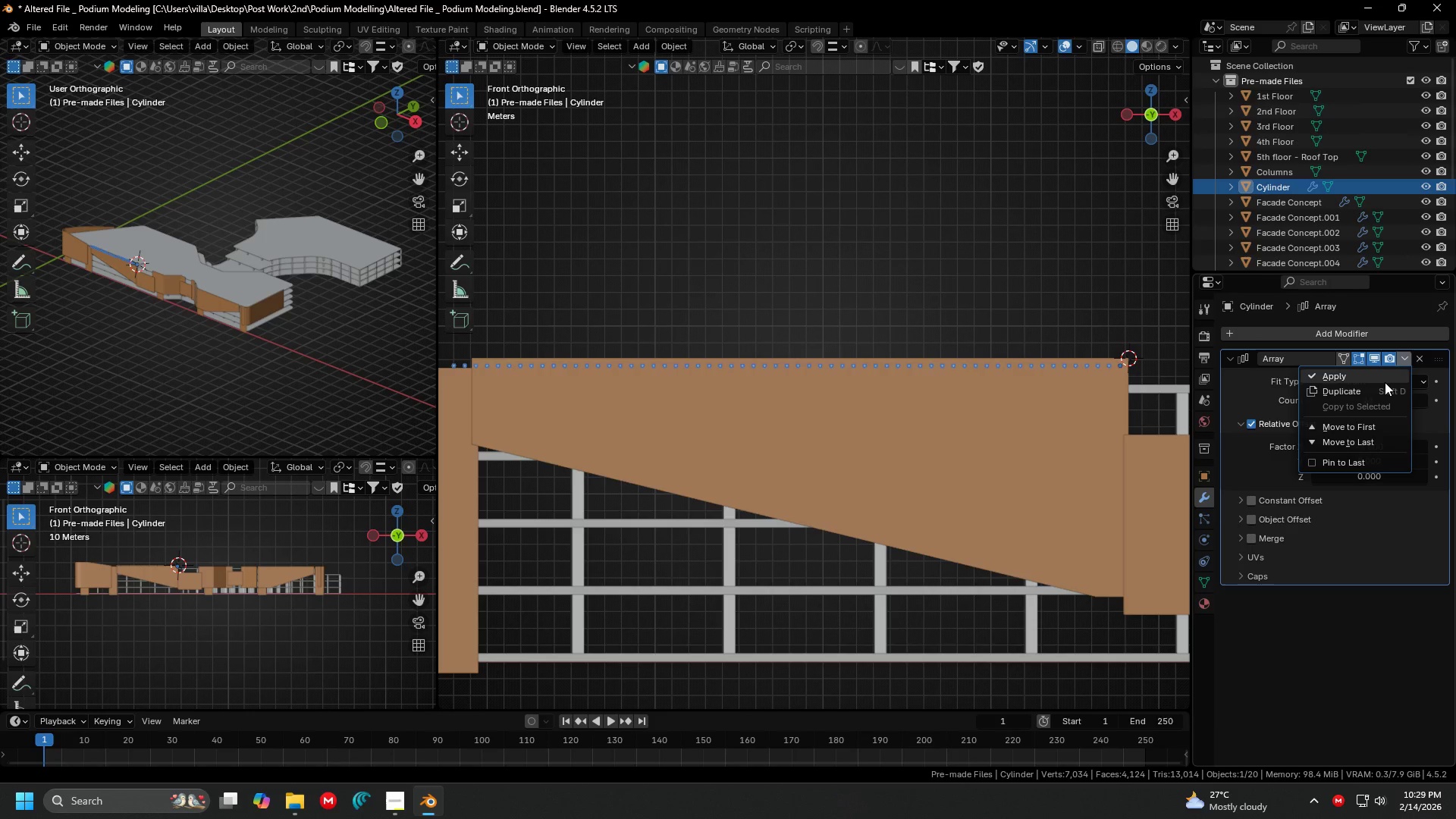 
left_click([1385, 384])
 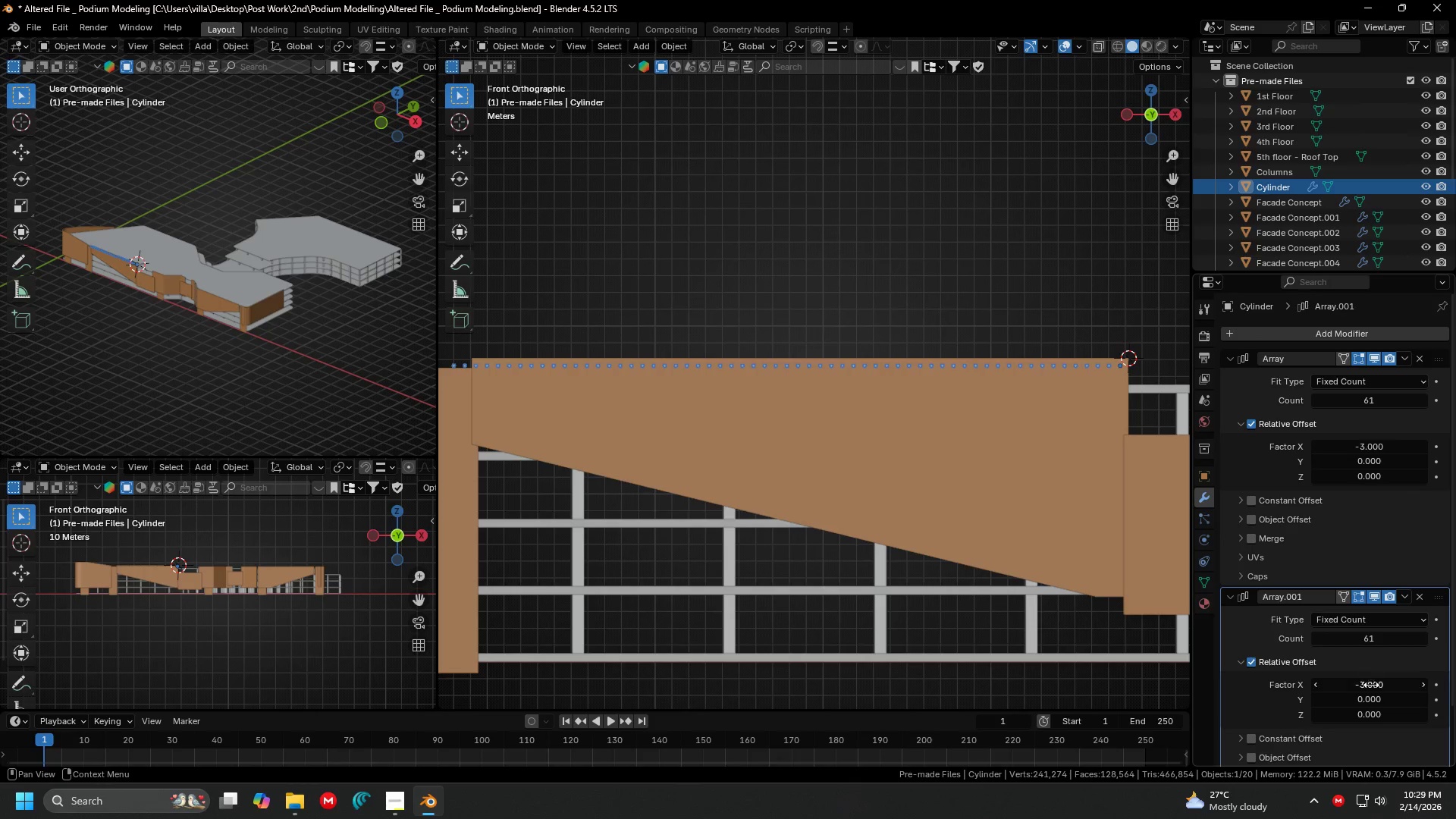 
left_click([1372, 699])
 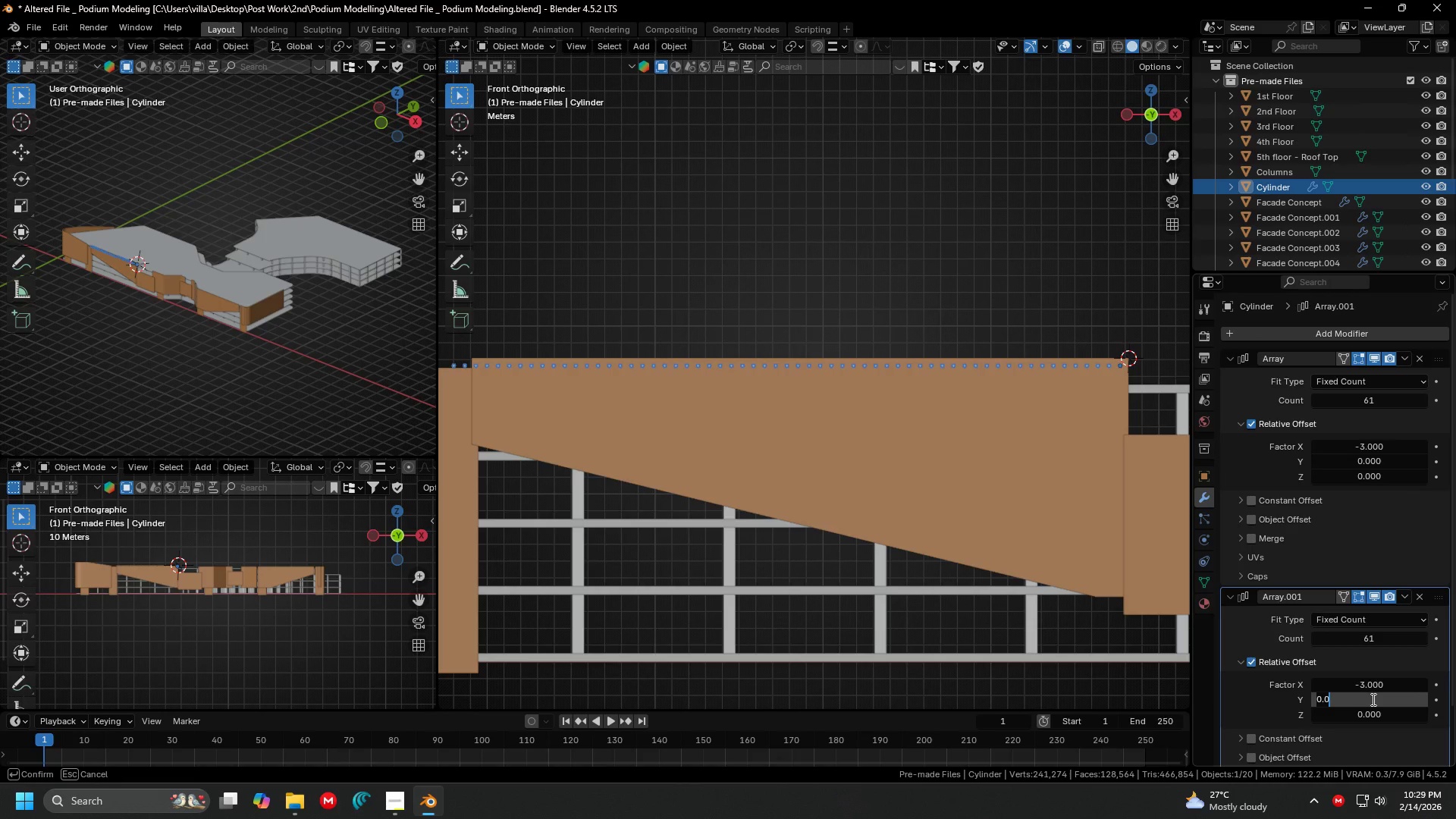 
key(Minus)
 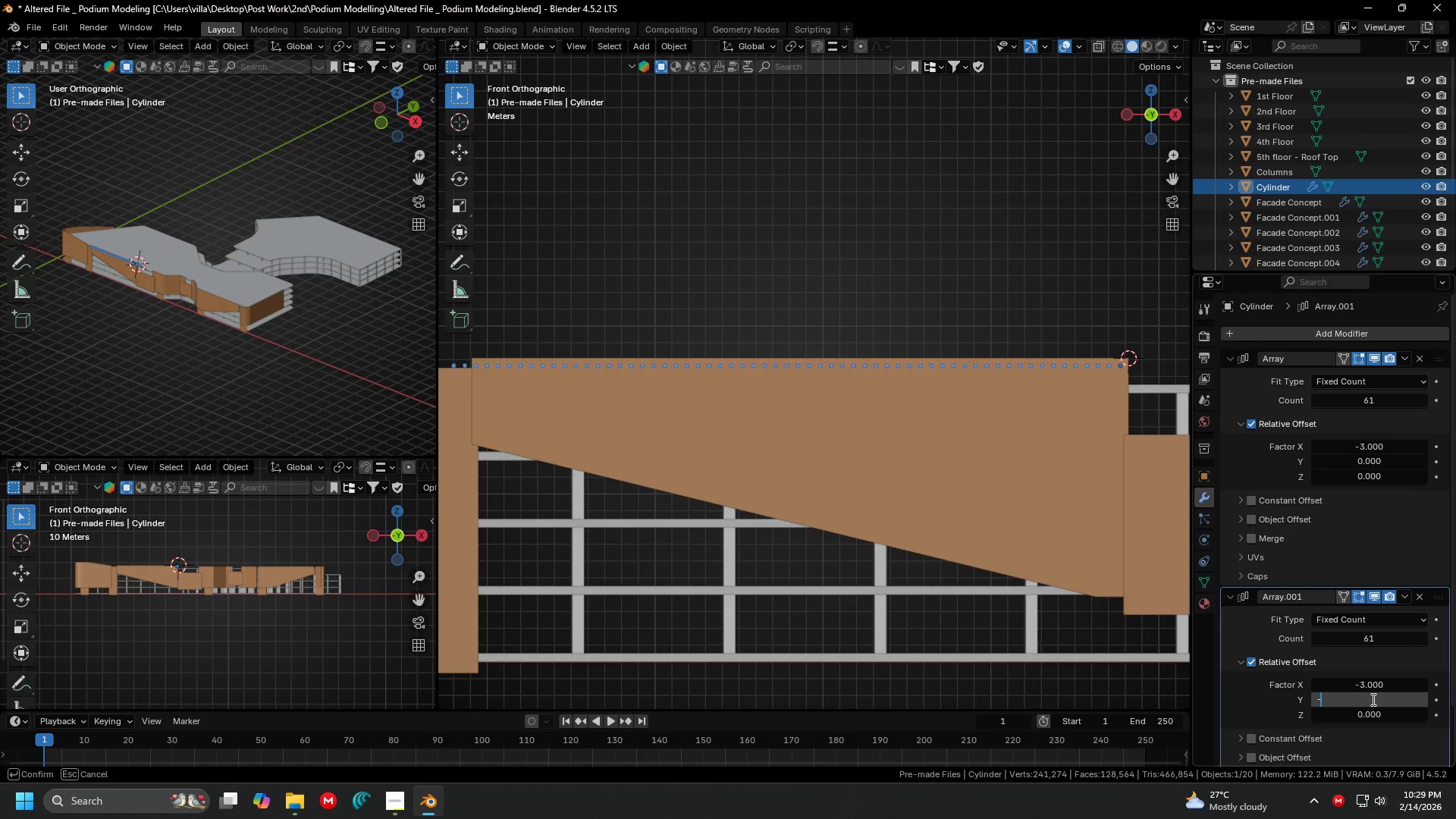 
key(3)
 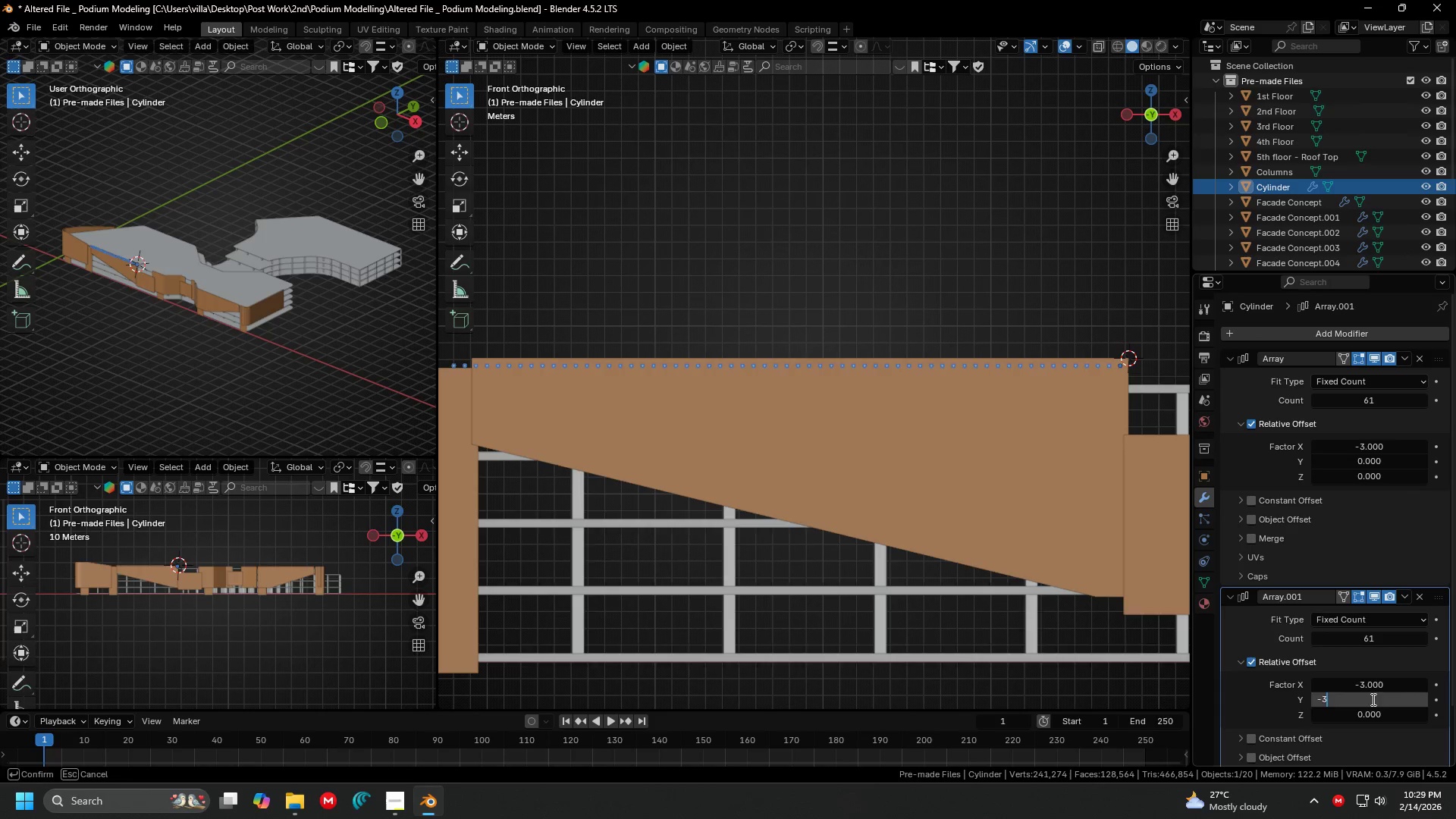 
key(Enter)
 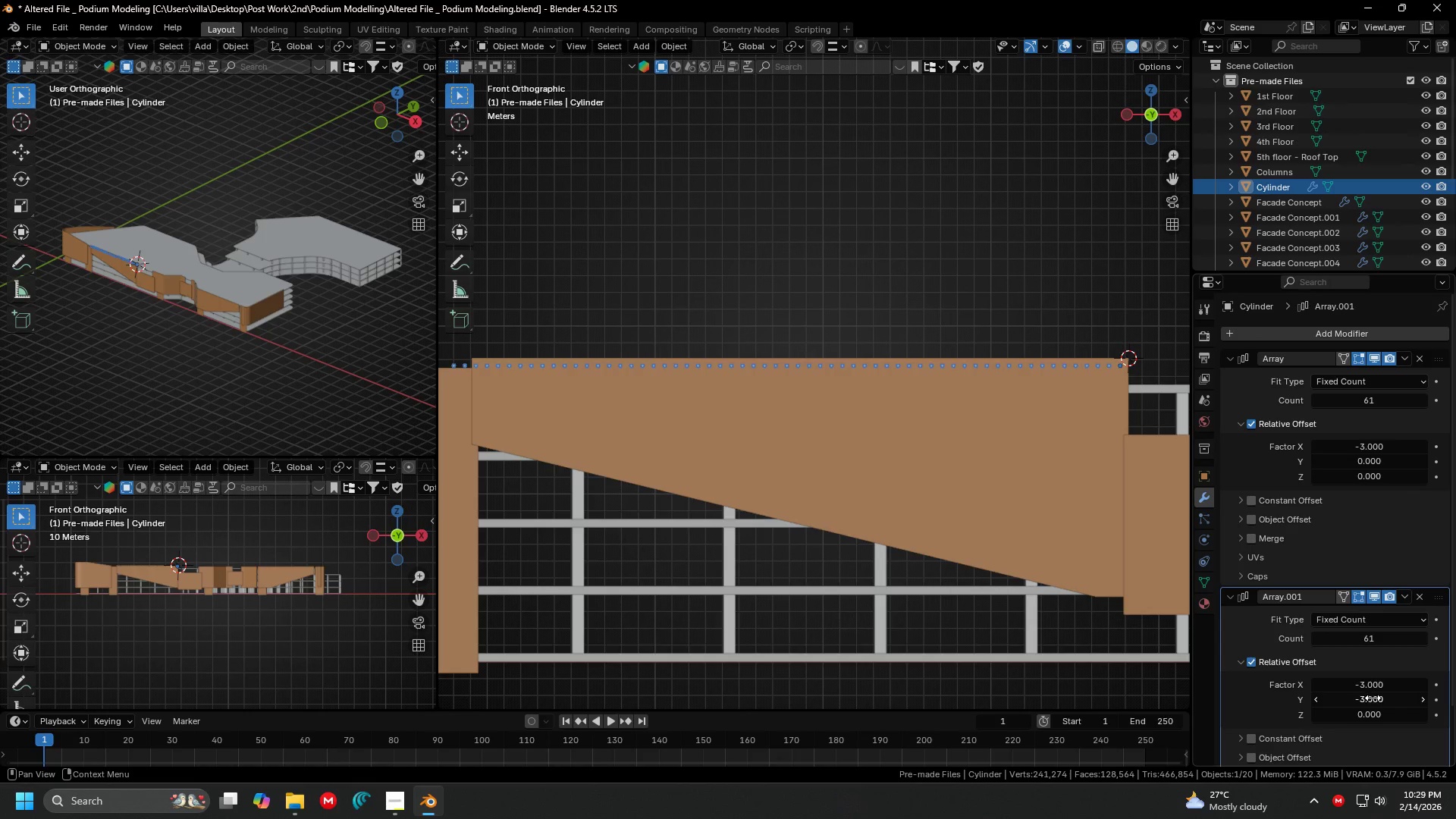 
left_click([1378, 681])
 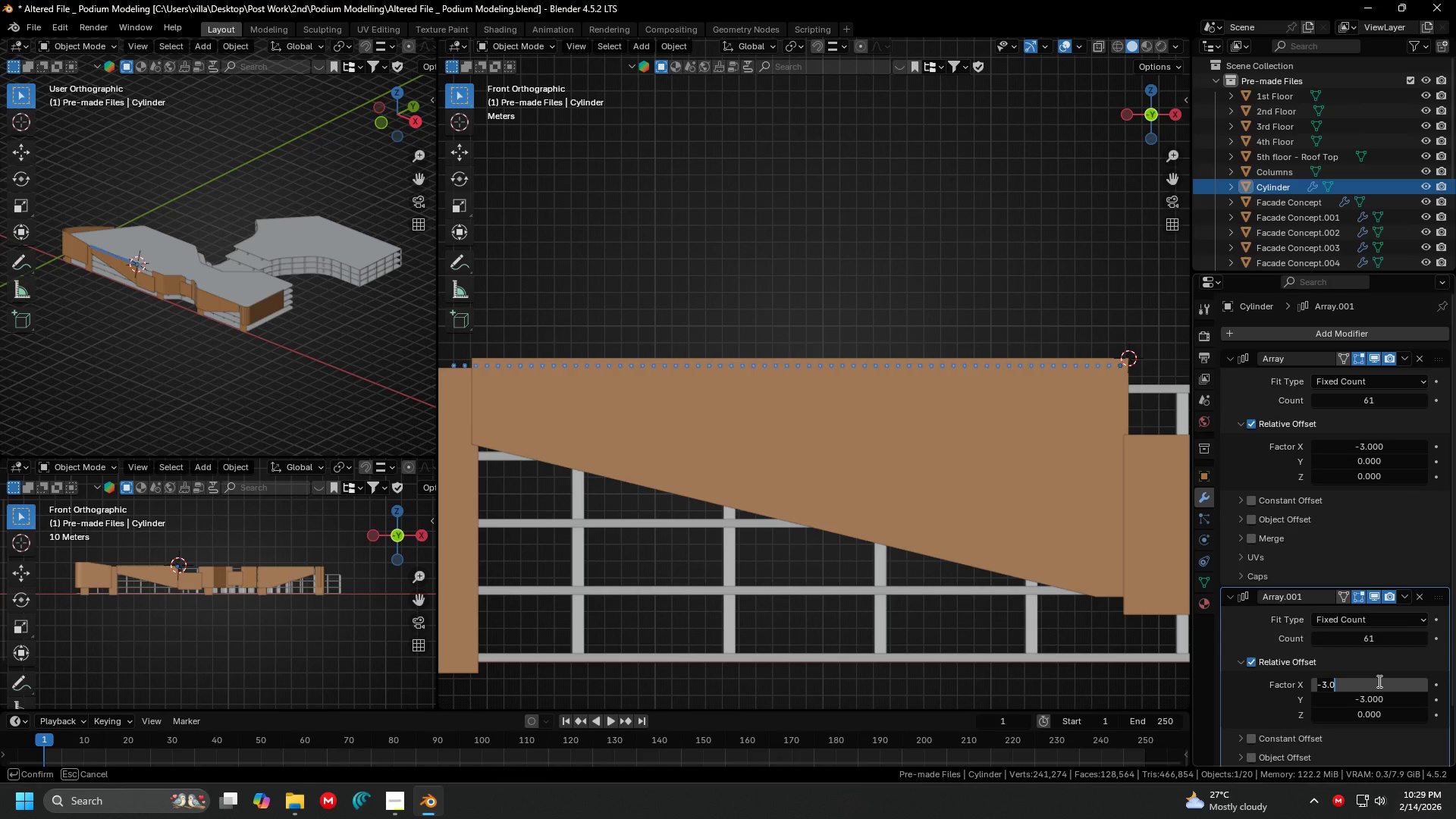 
key(0)
 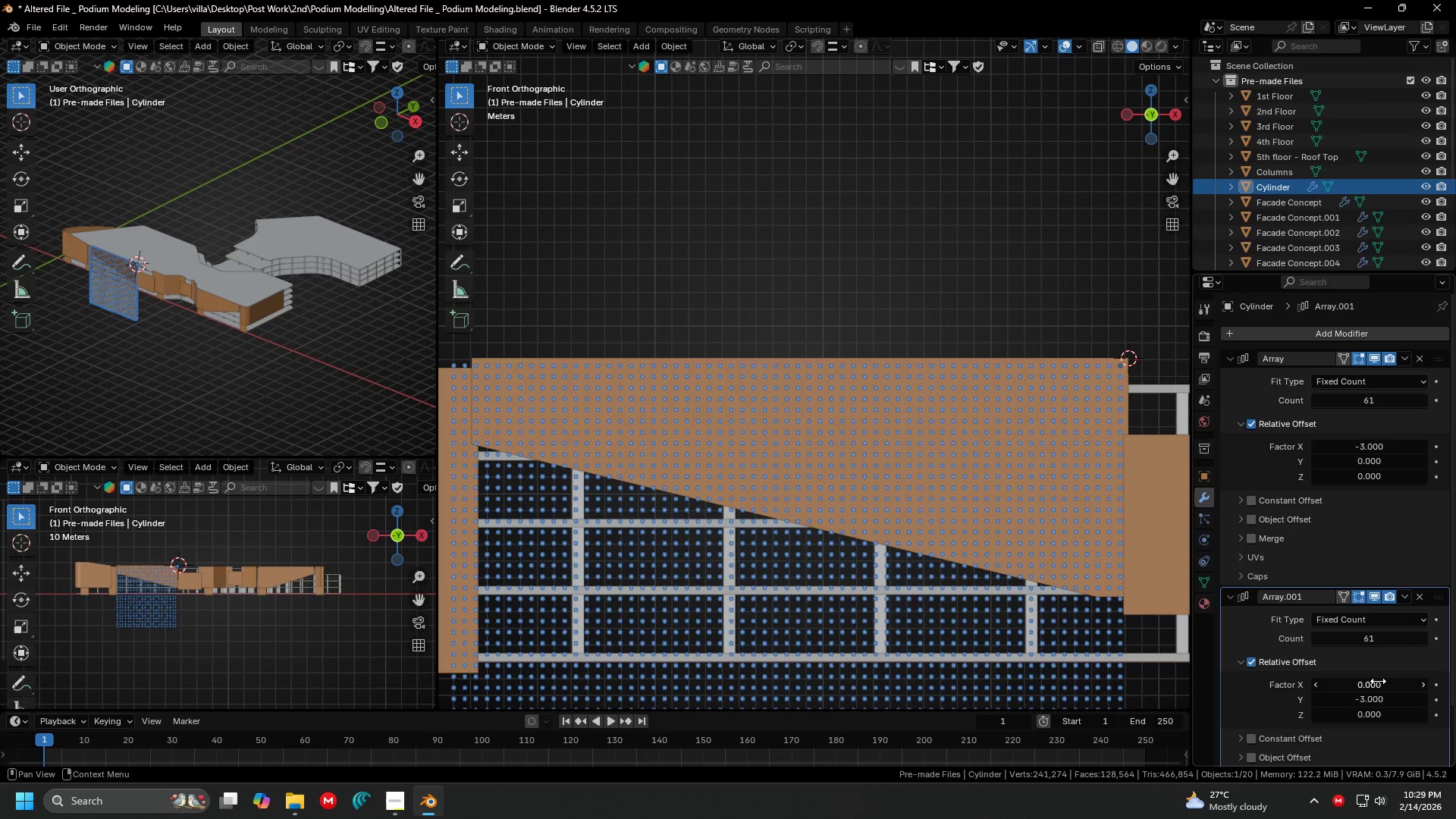 
key(Enter)
 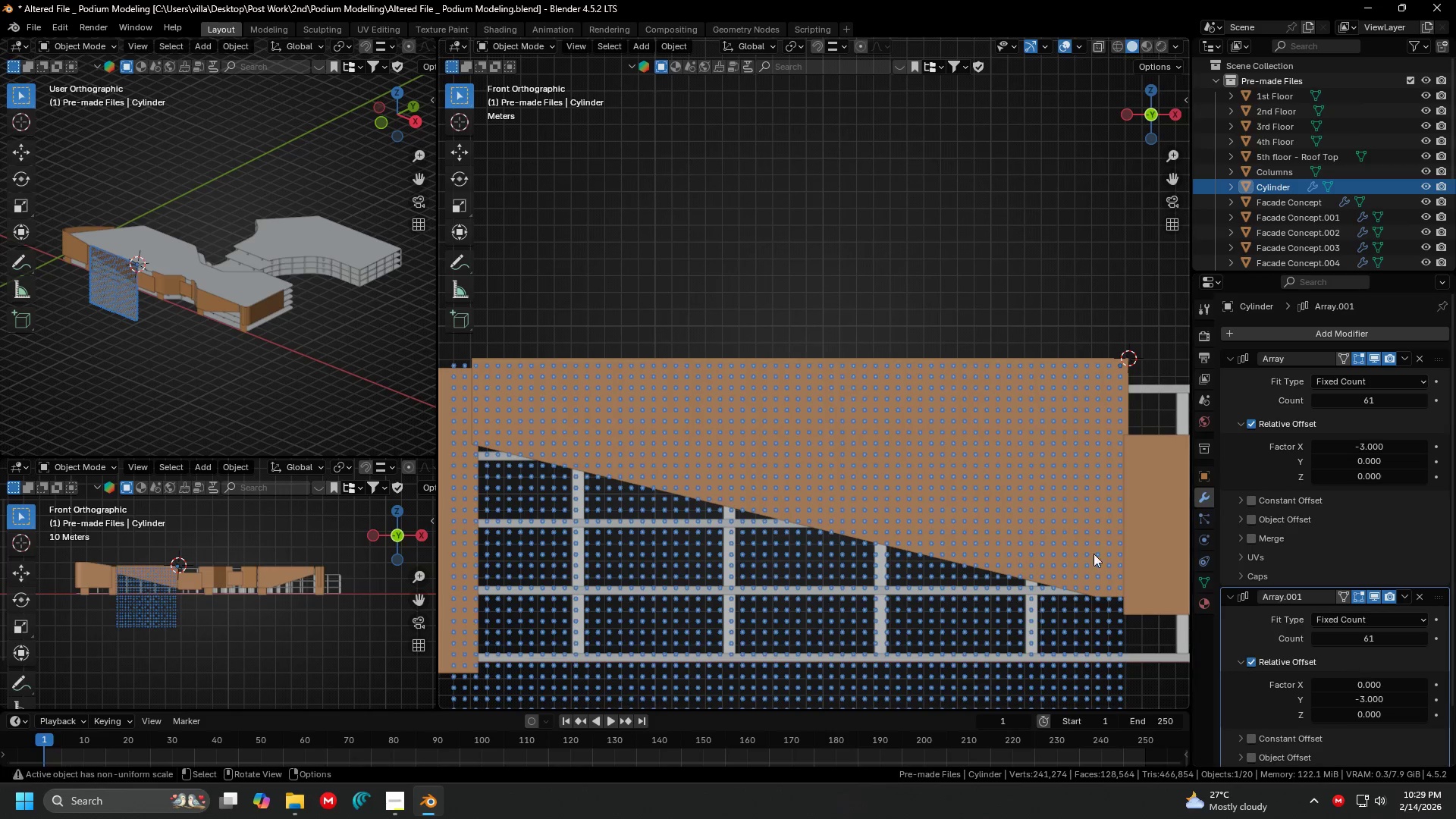 
hold_key(key=ShiftLeft, duration=0.41)
 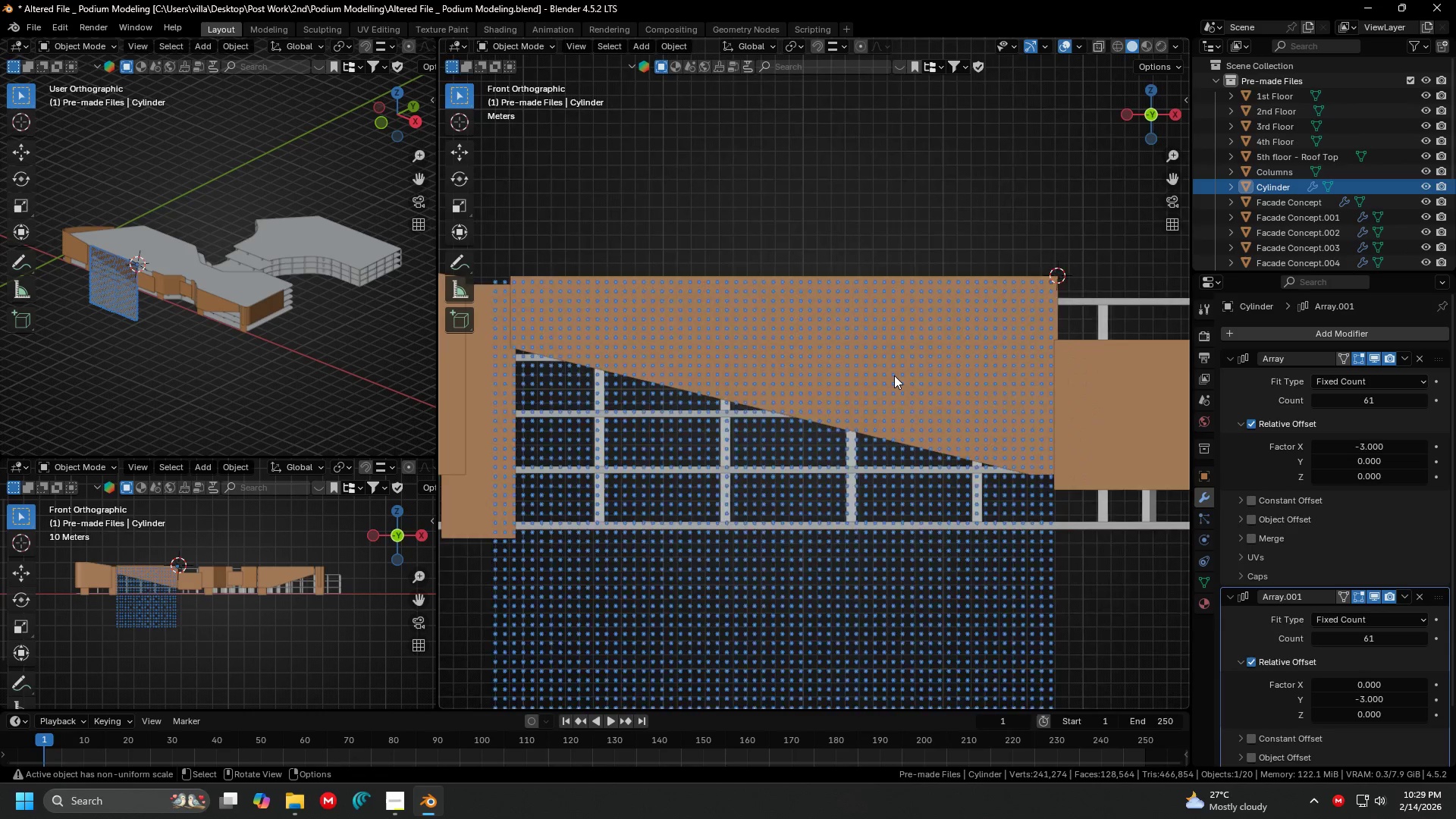 
hold_key(key=ShiftLeft, duration=0.31)
 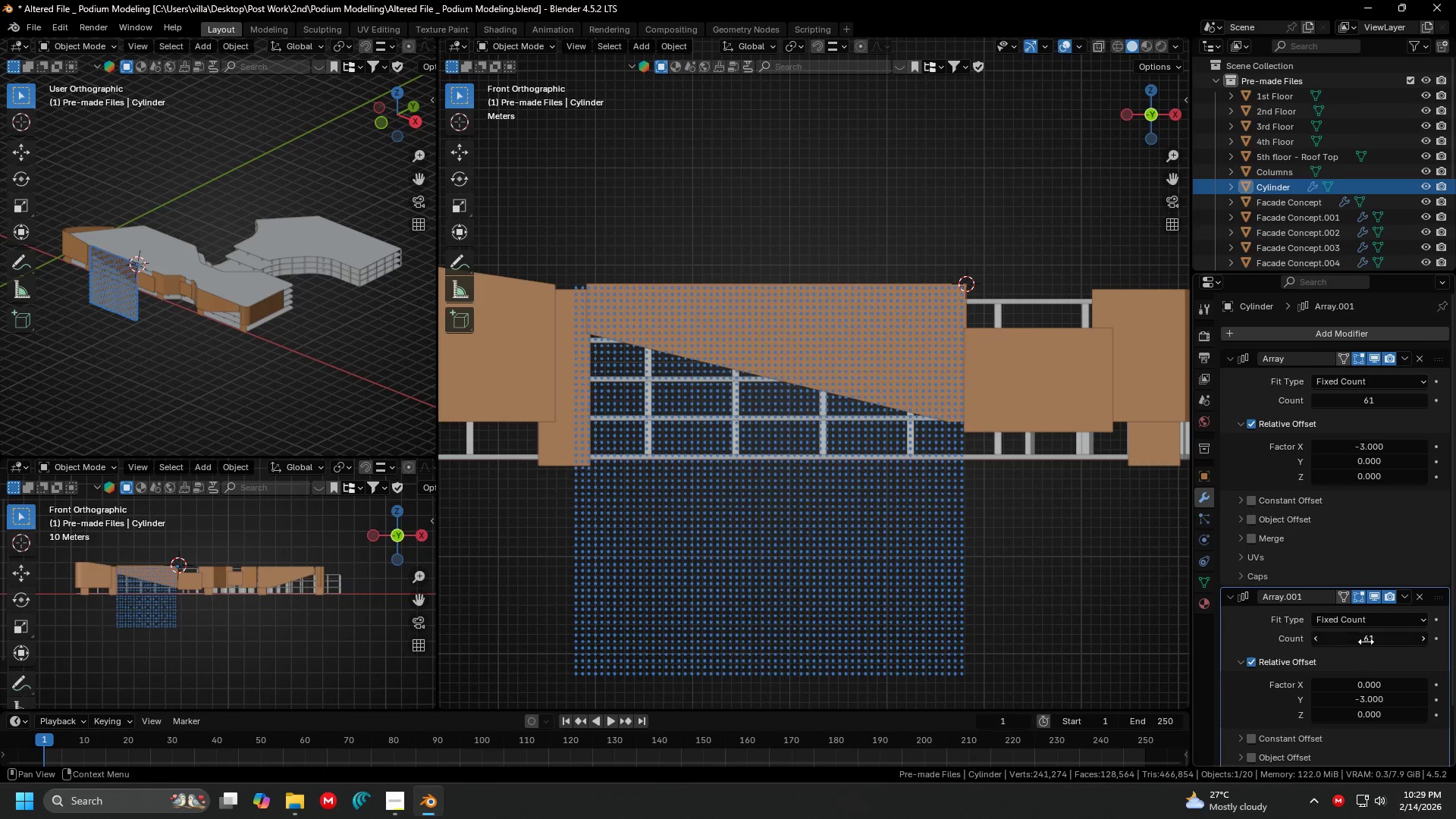 
scroll: coordinate [894, 375], scroll_direction: down, amount: 3.0
 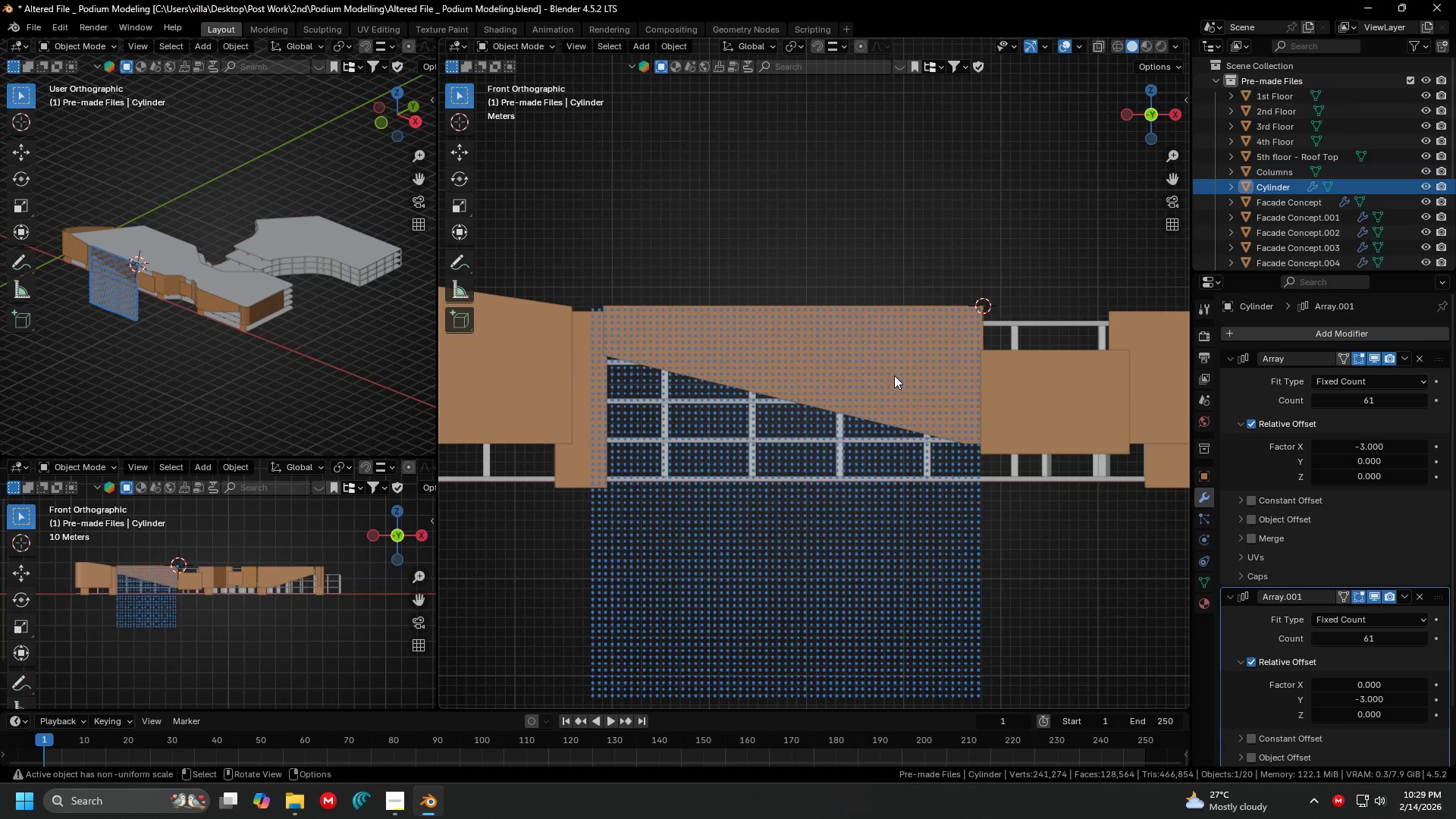 
left_click_drag(start_coordinate=[1366, 642], to_coordinate=[169, 168])
 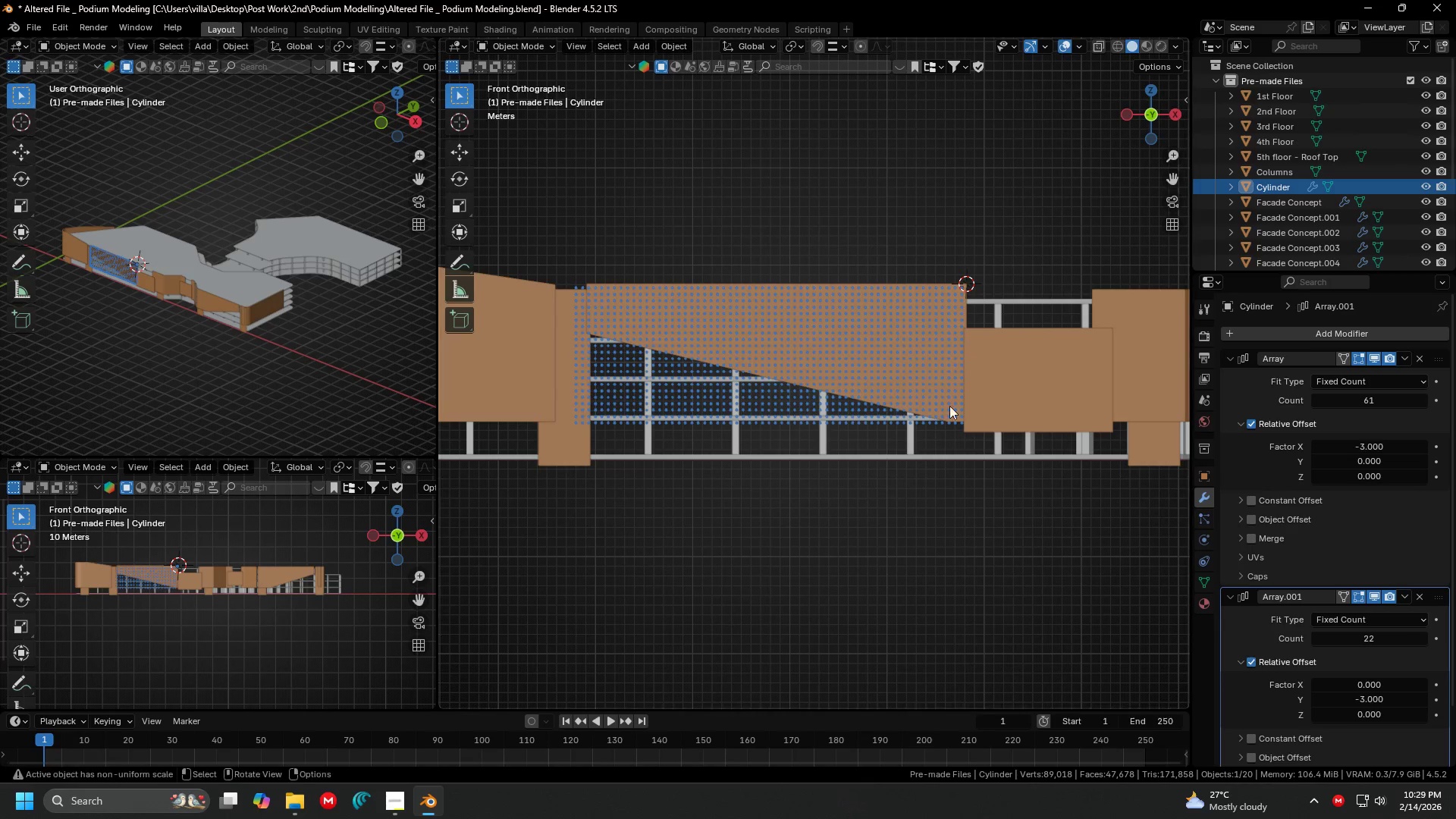 
key(Shift+ShiftLeft)
 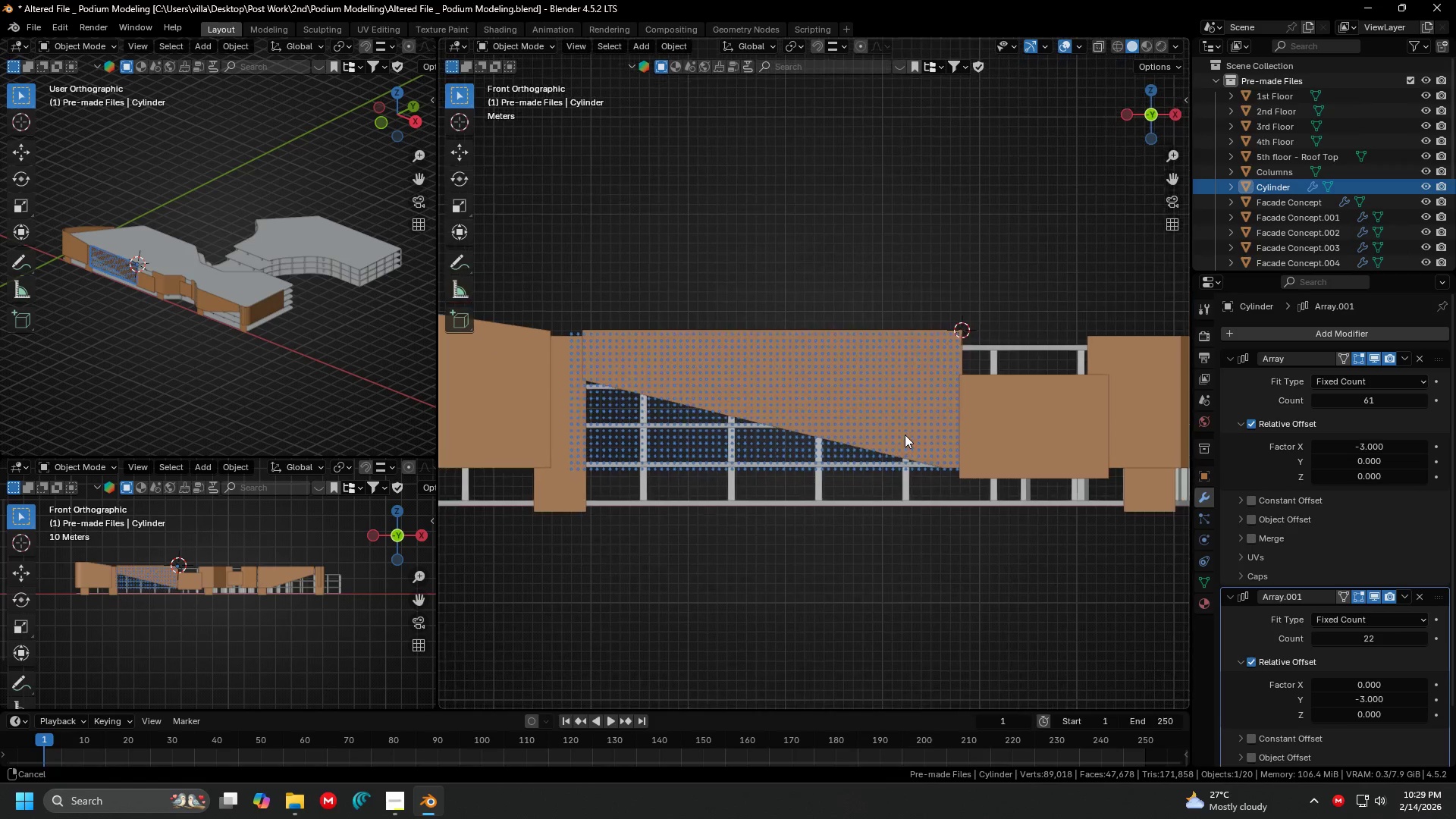 
hold_key(key=ShiftLeft, duration=0.44)
 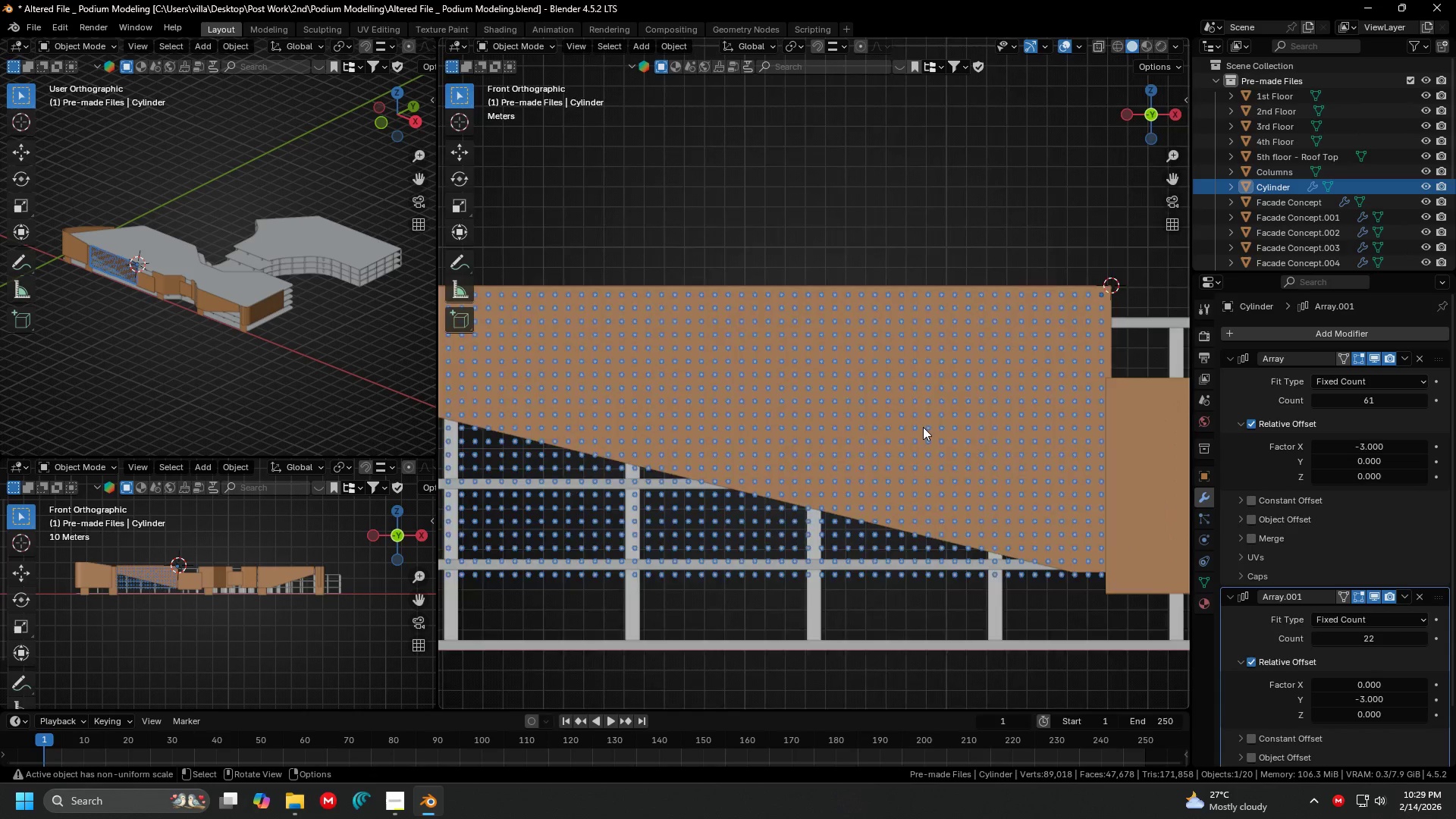 
scroll: coordinate [905, 435], scroll_direction: up, amount: 5.0
 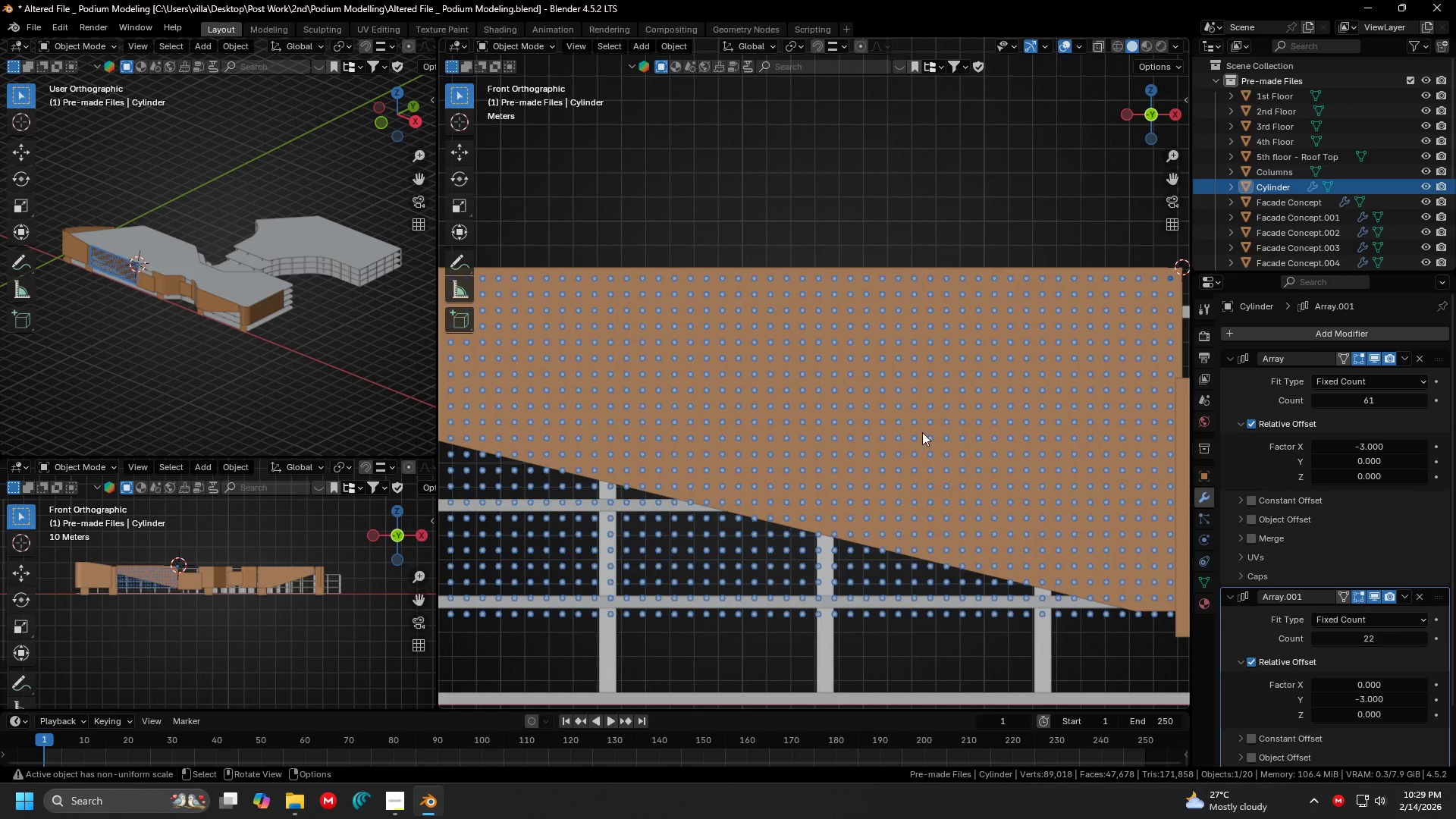 
scroll: coordinate [923, 427], scroll_direction: down, amount: 2.0
 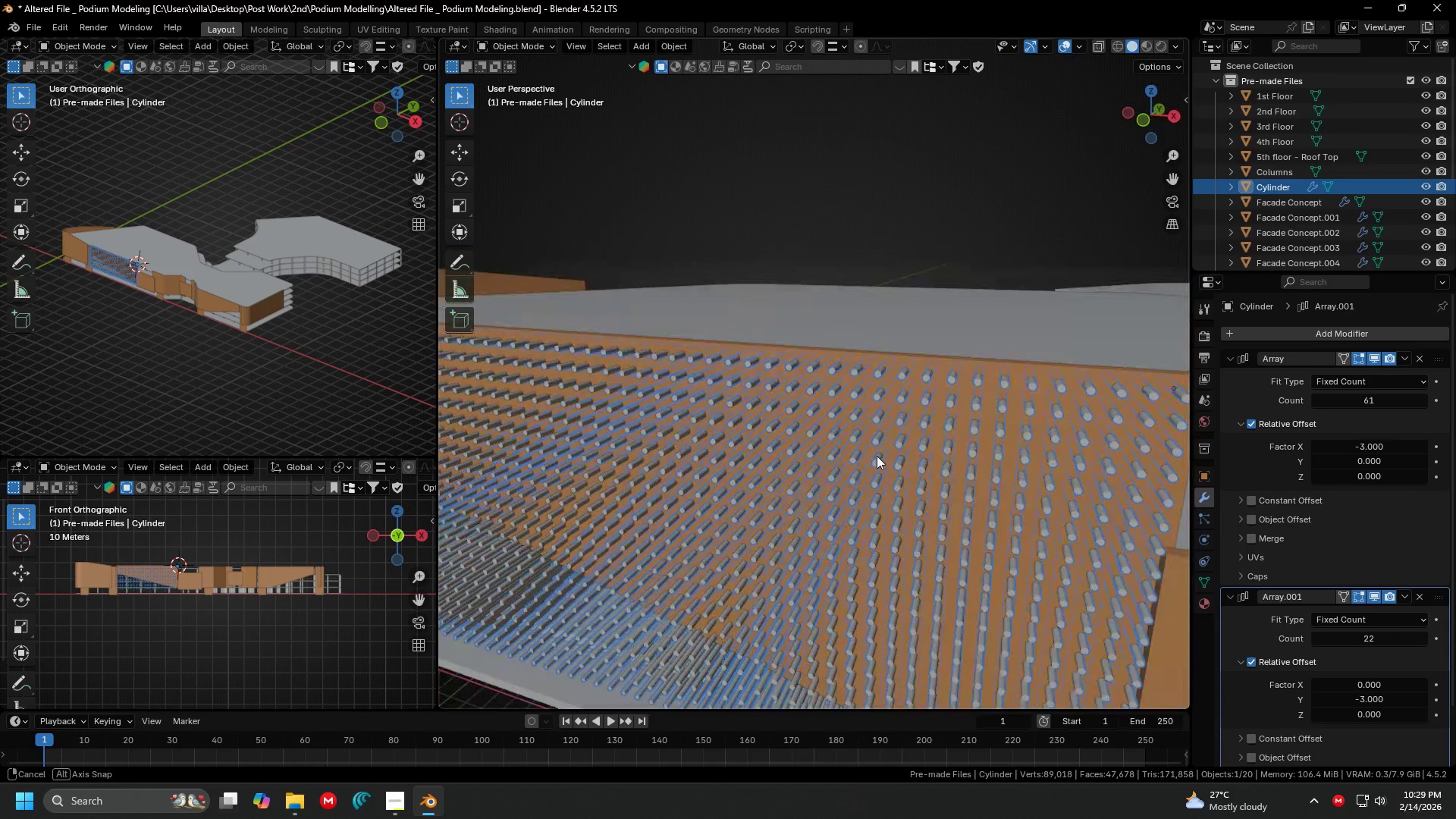 
key(Shift+ShiftLeft)
 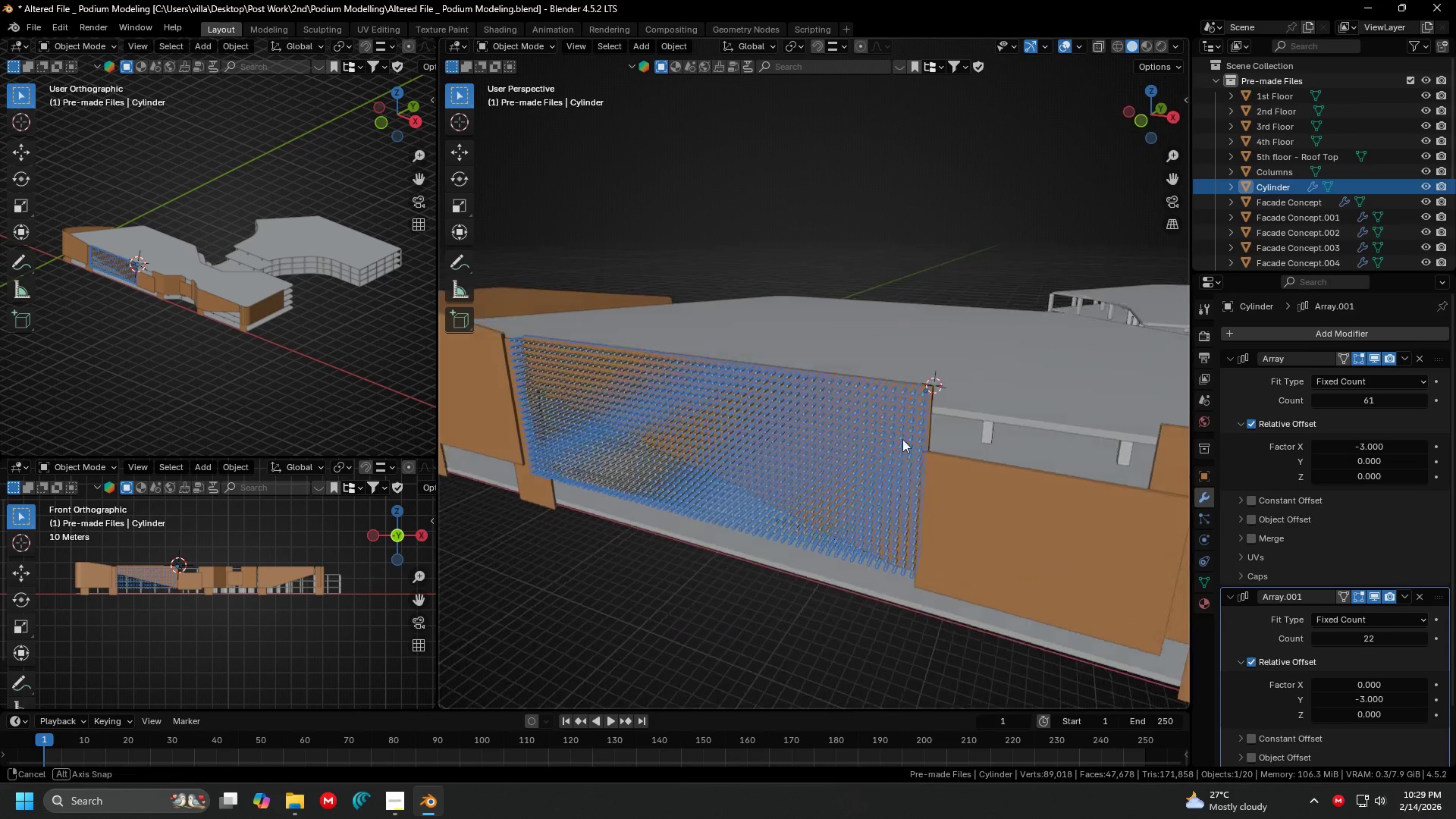 
scroll: coordinate [873, 456], scroll_direction: down, amount: 3.0
 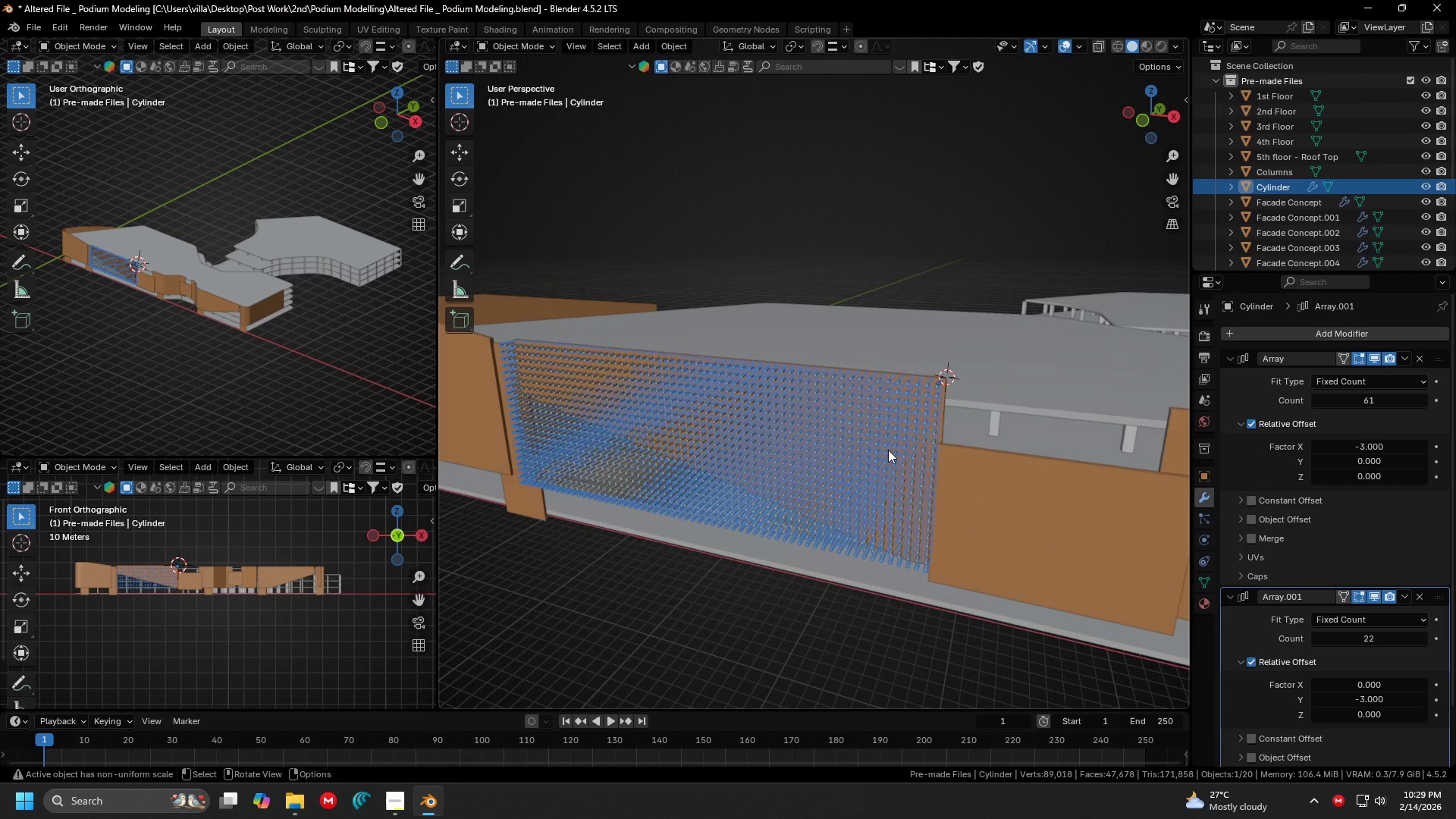 
key(Shift+ShiftLeft)
 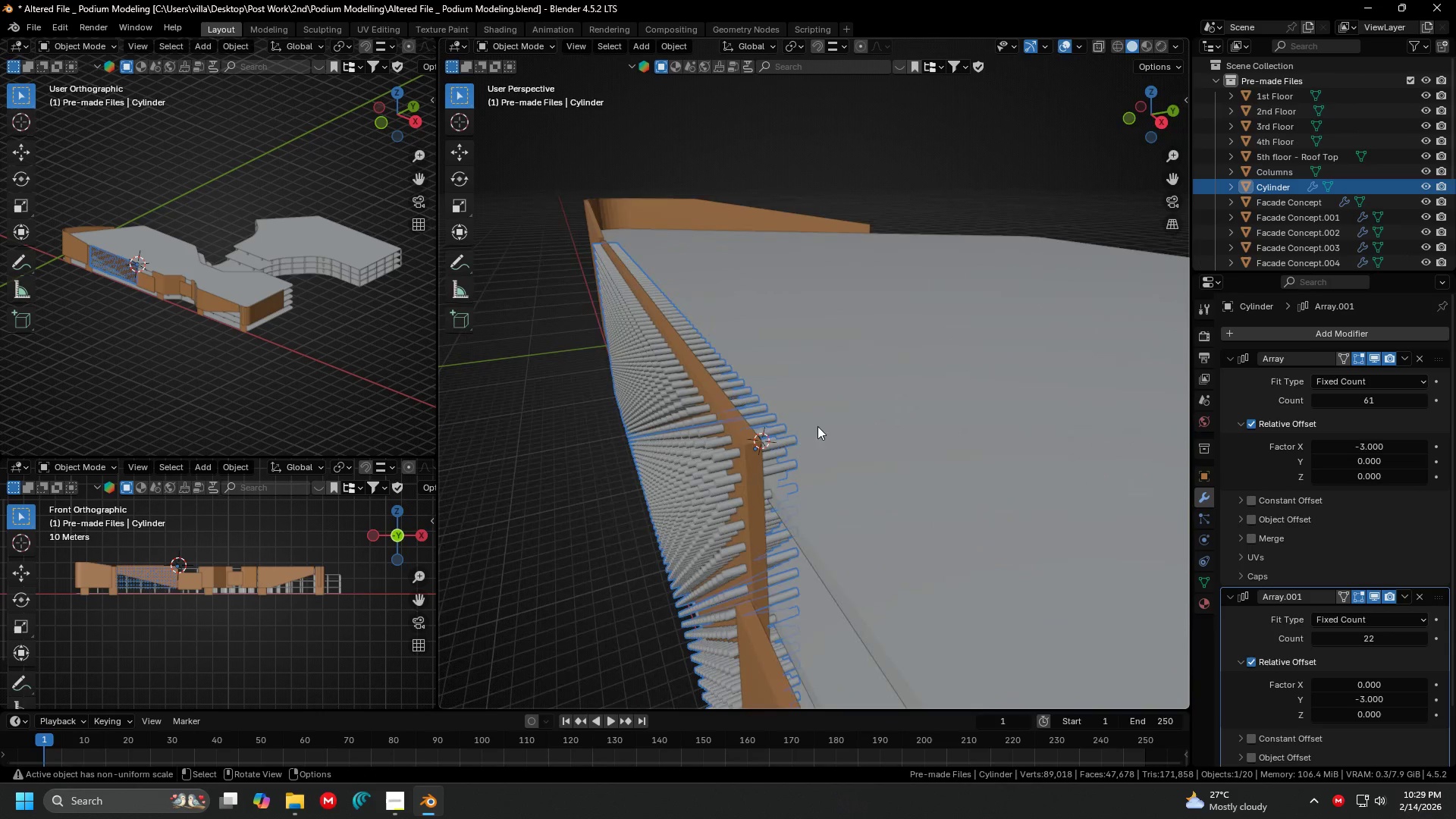 
key(Shift+ShiftLeft)
 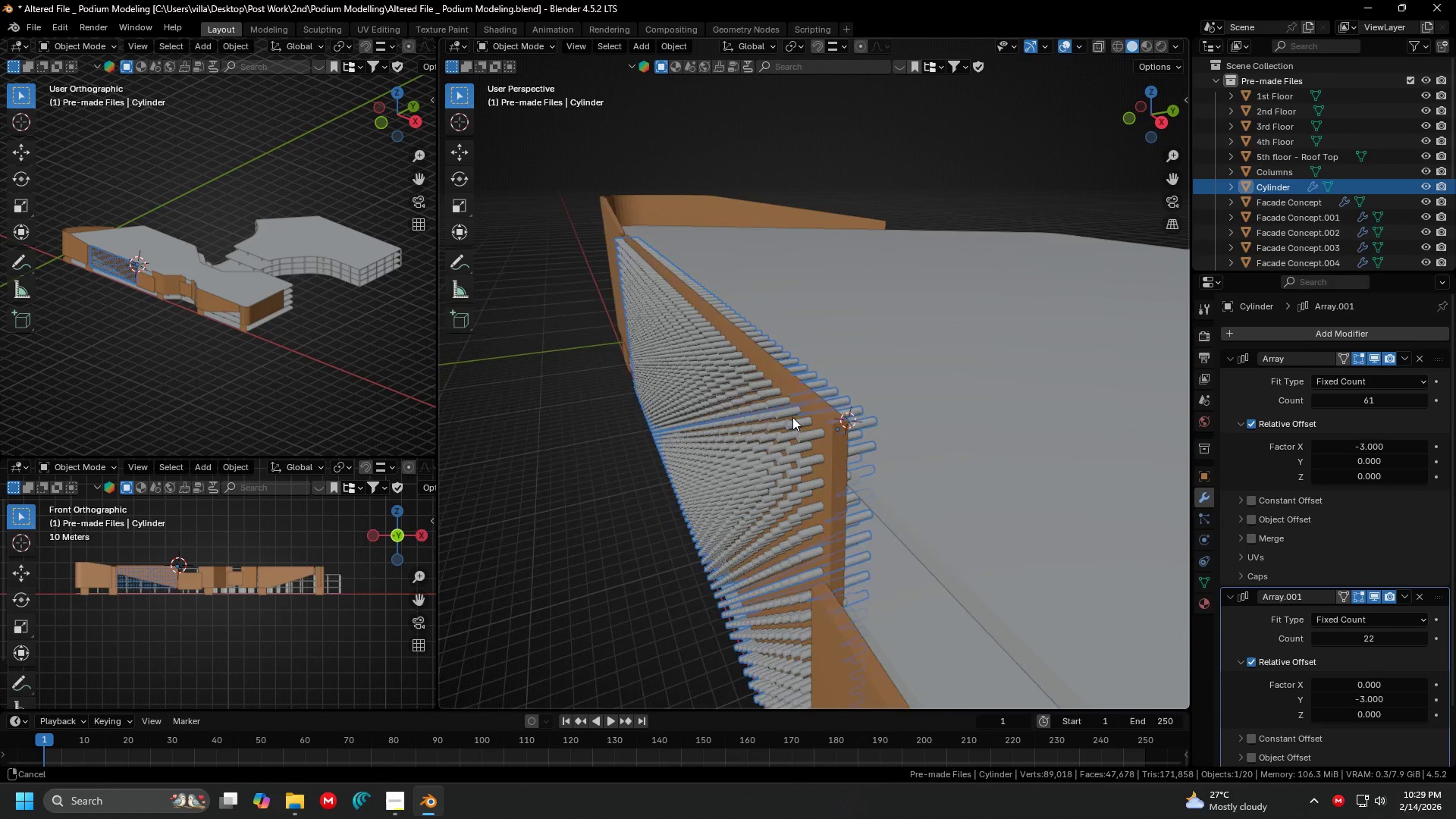 
scroll: coordinate [793, 417], scroll_direction: up, amount: 5.0
 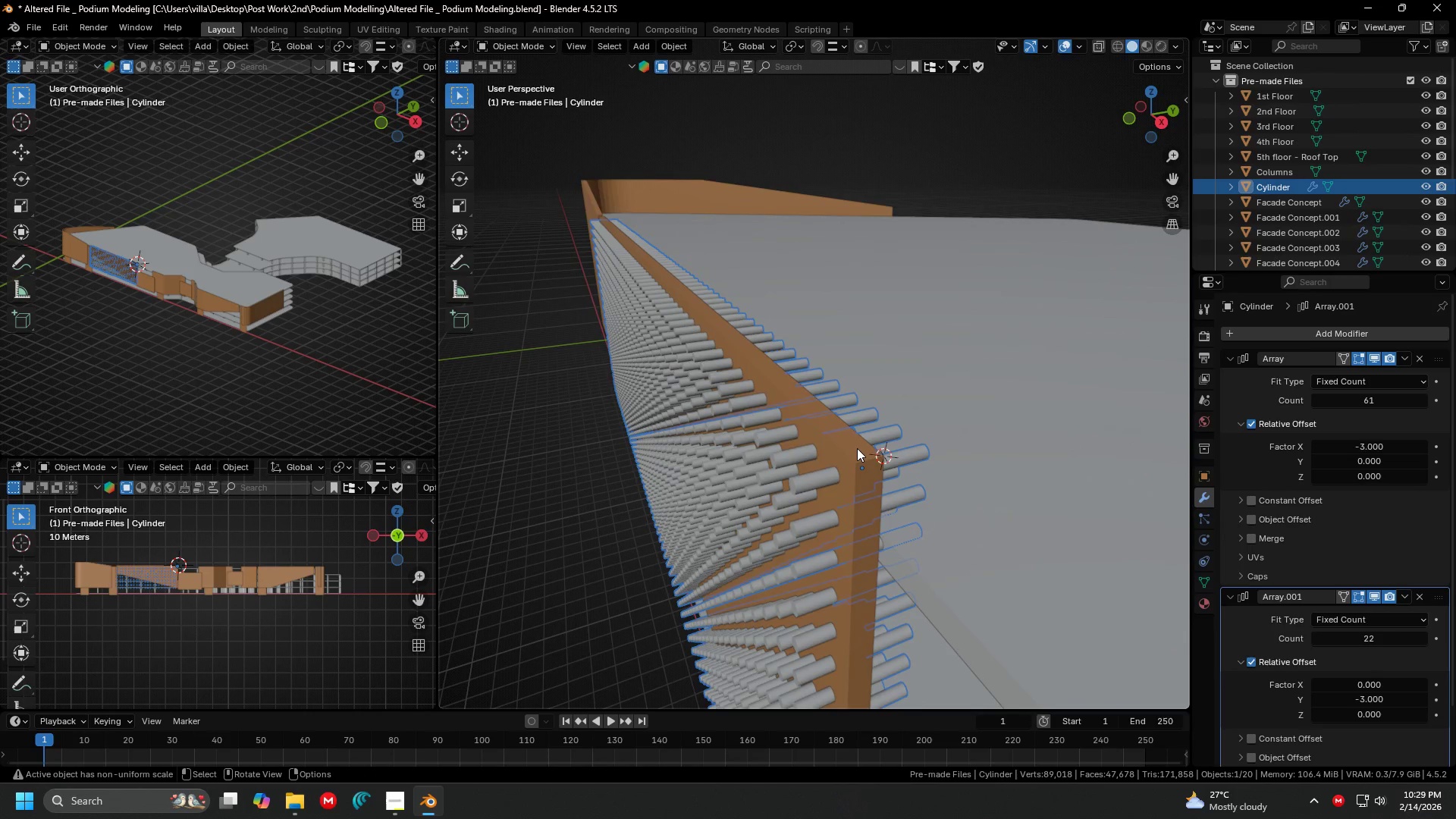 
left_click([849, 447])
 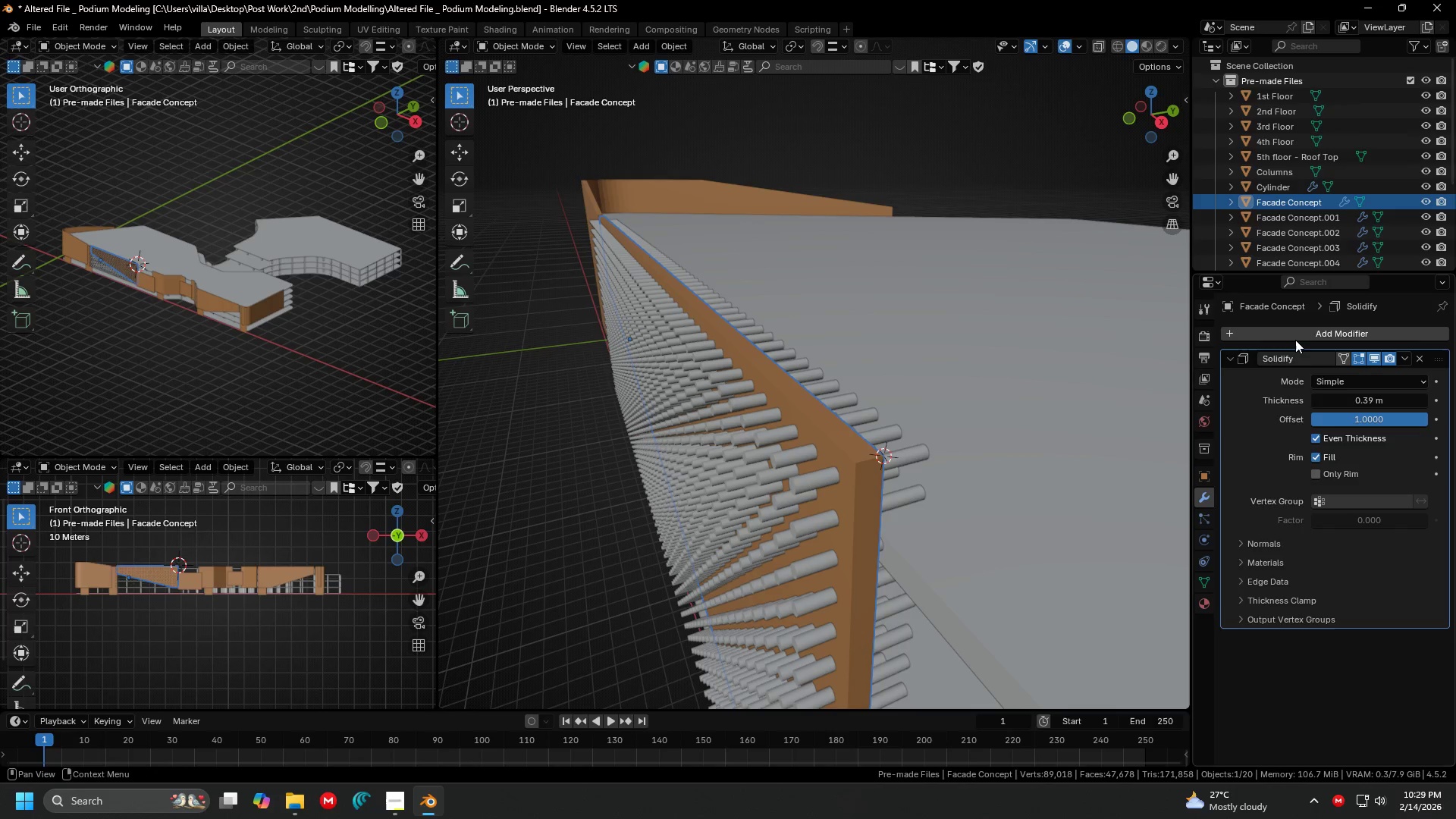 
double_click([1295, 340])
 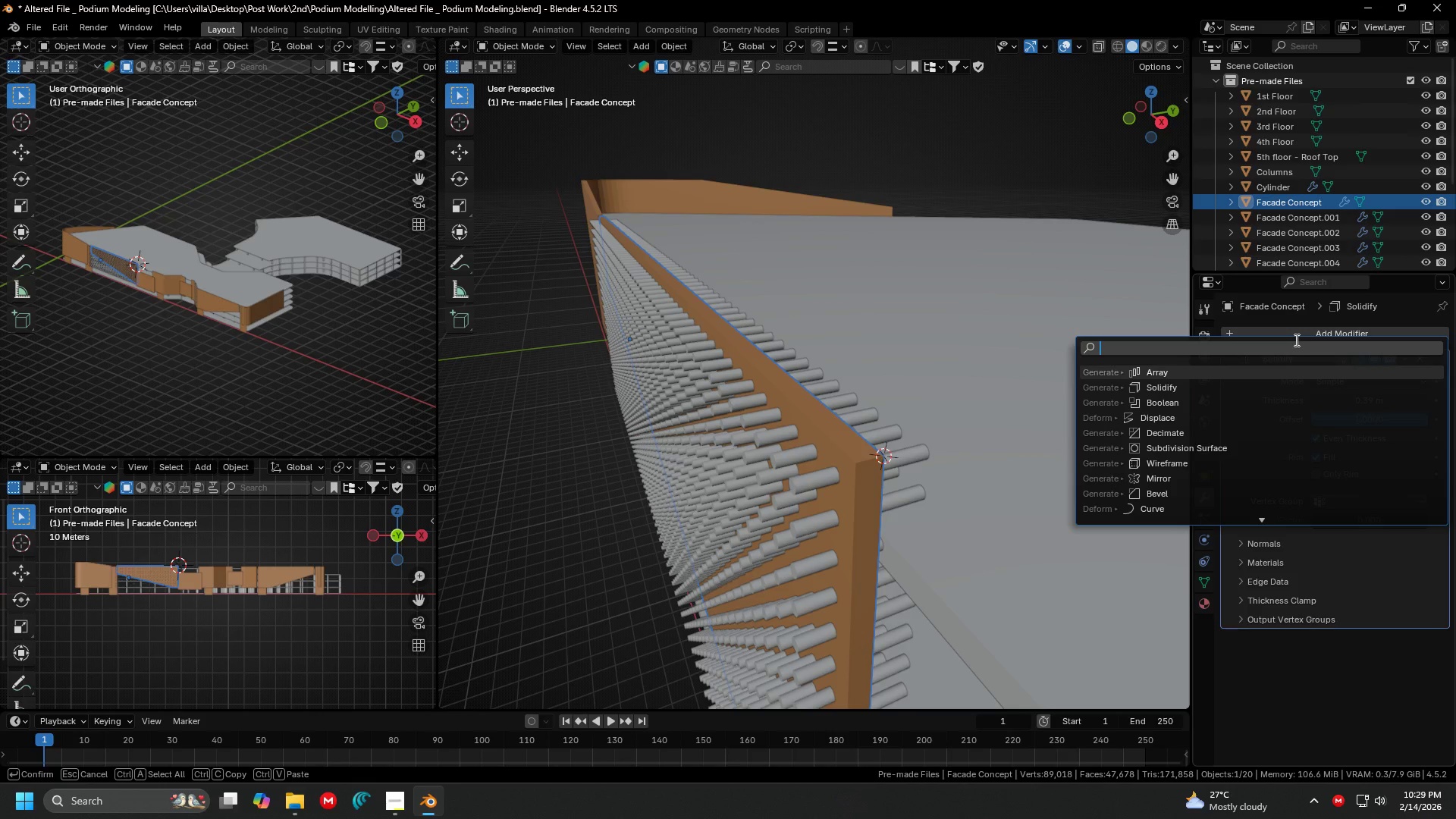 
type(boole)
 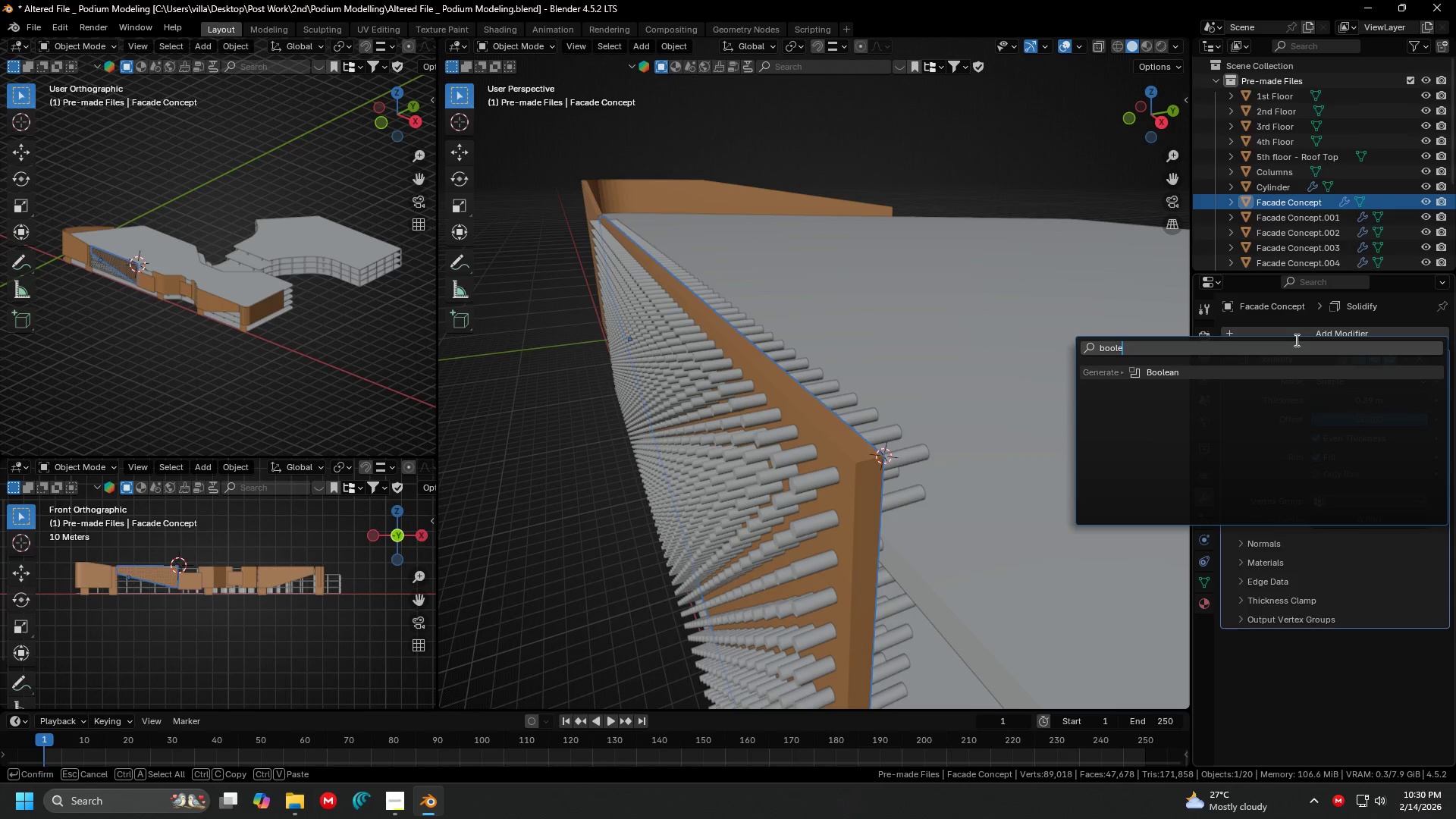 
key(Enter)
 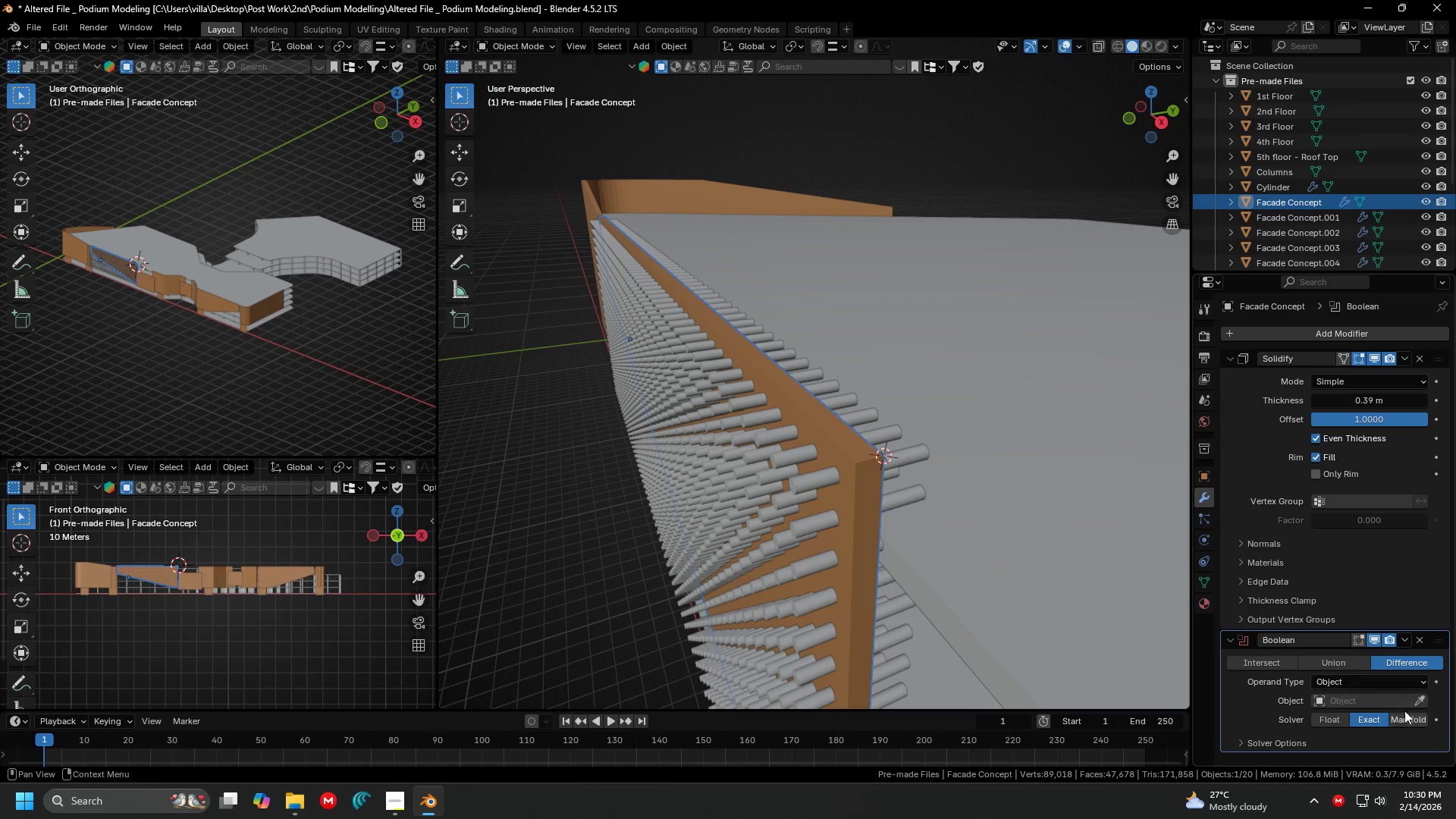 
left_click([1424, 701])
 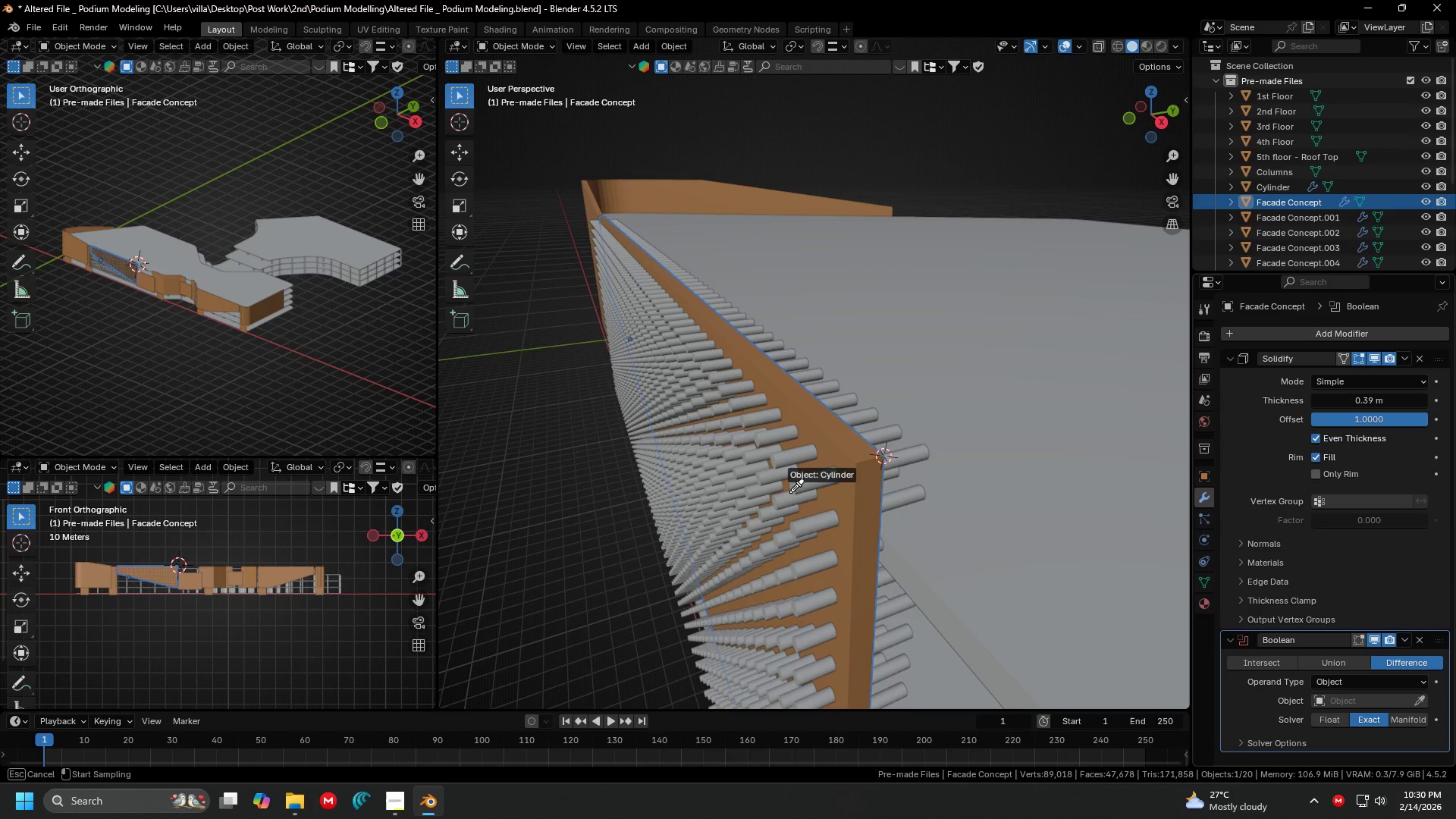 
left_click([805, 492])
 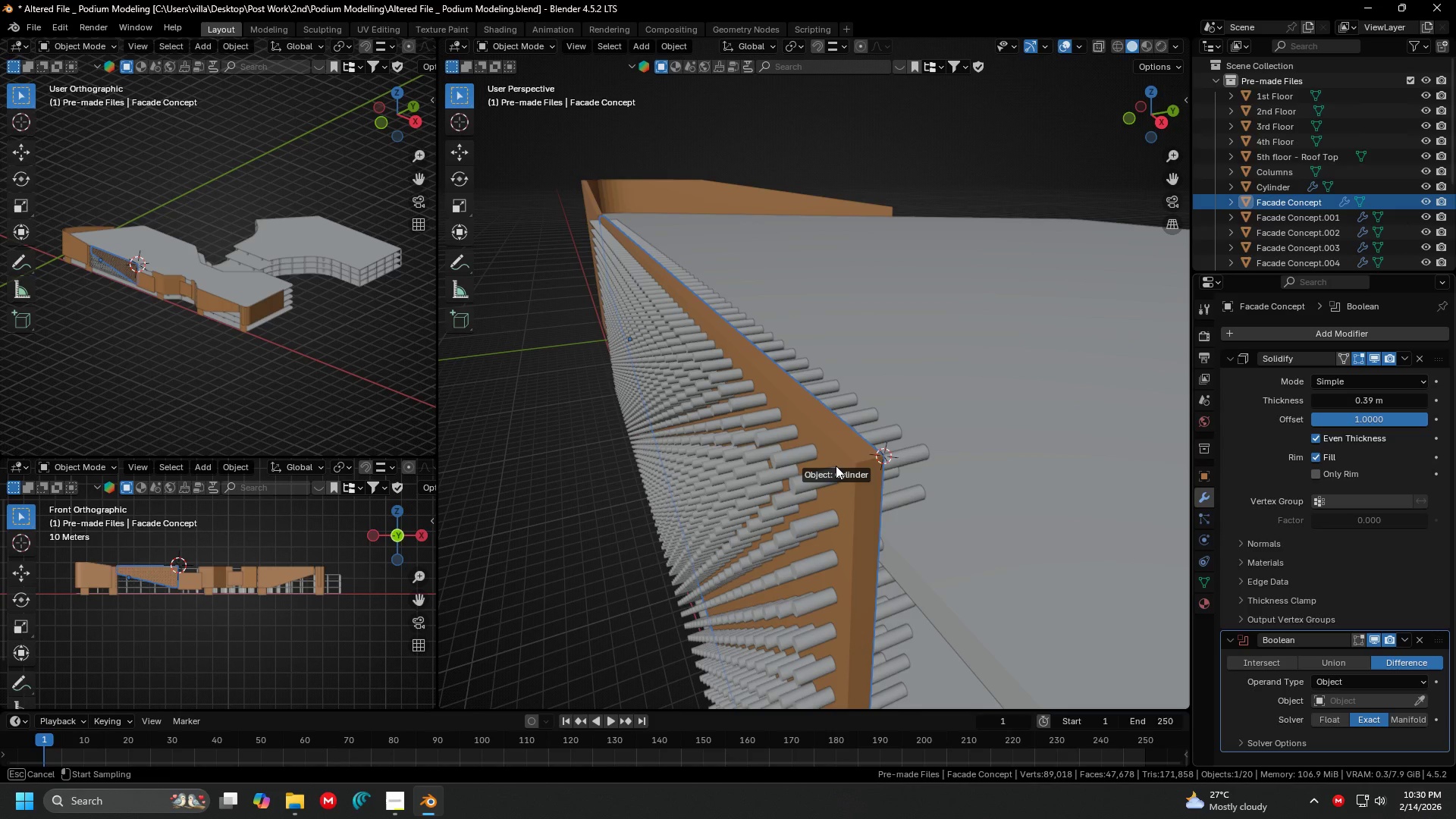 
scroll: coordinate [945, 413], scroll_direction: down, amount: 1.0
 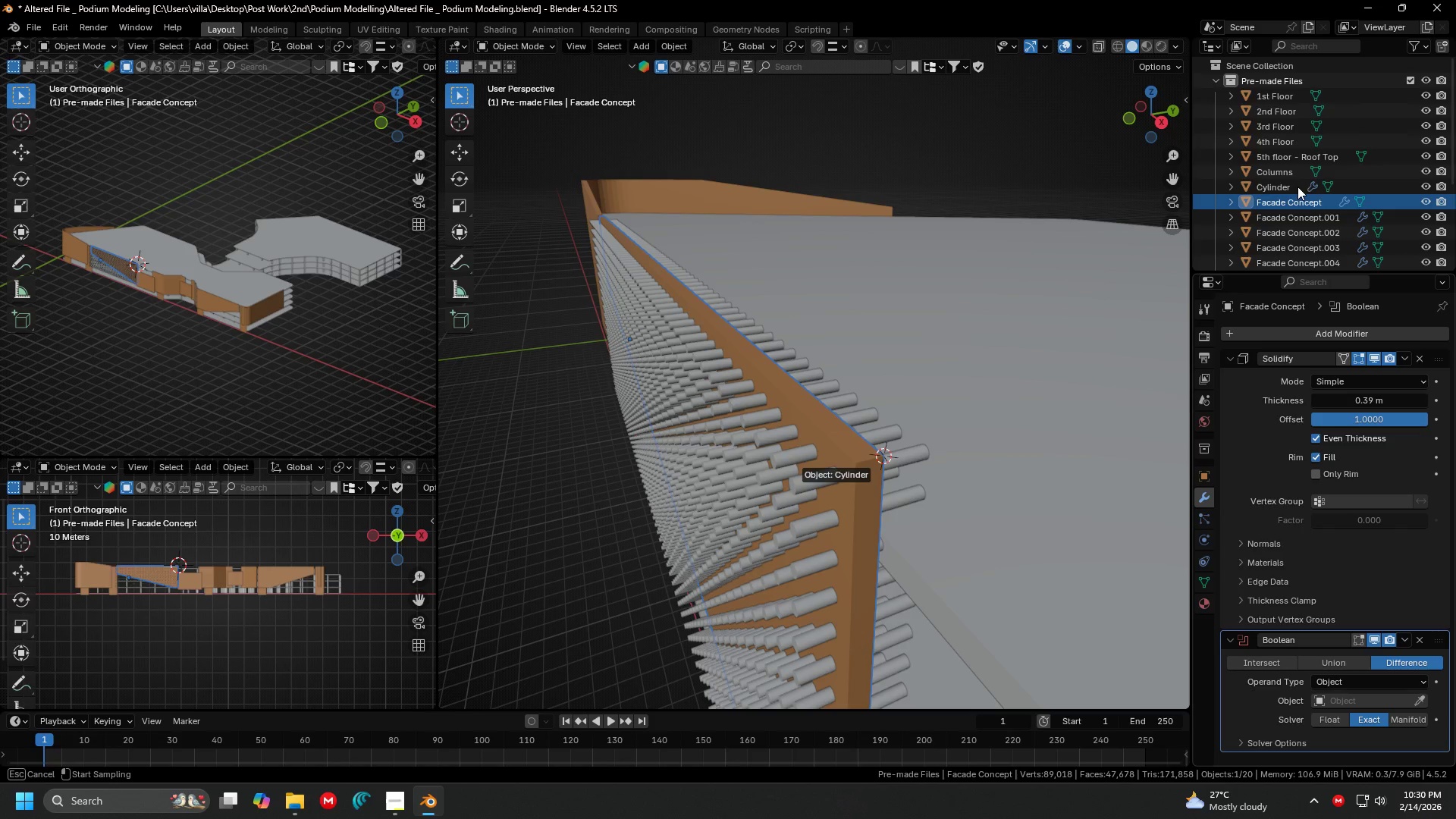 
wait(12.92)
 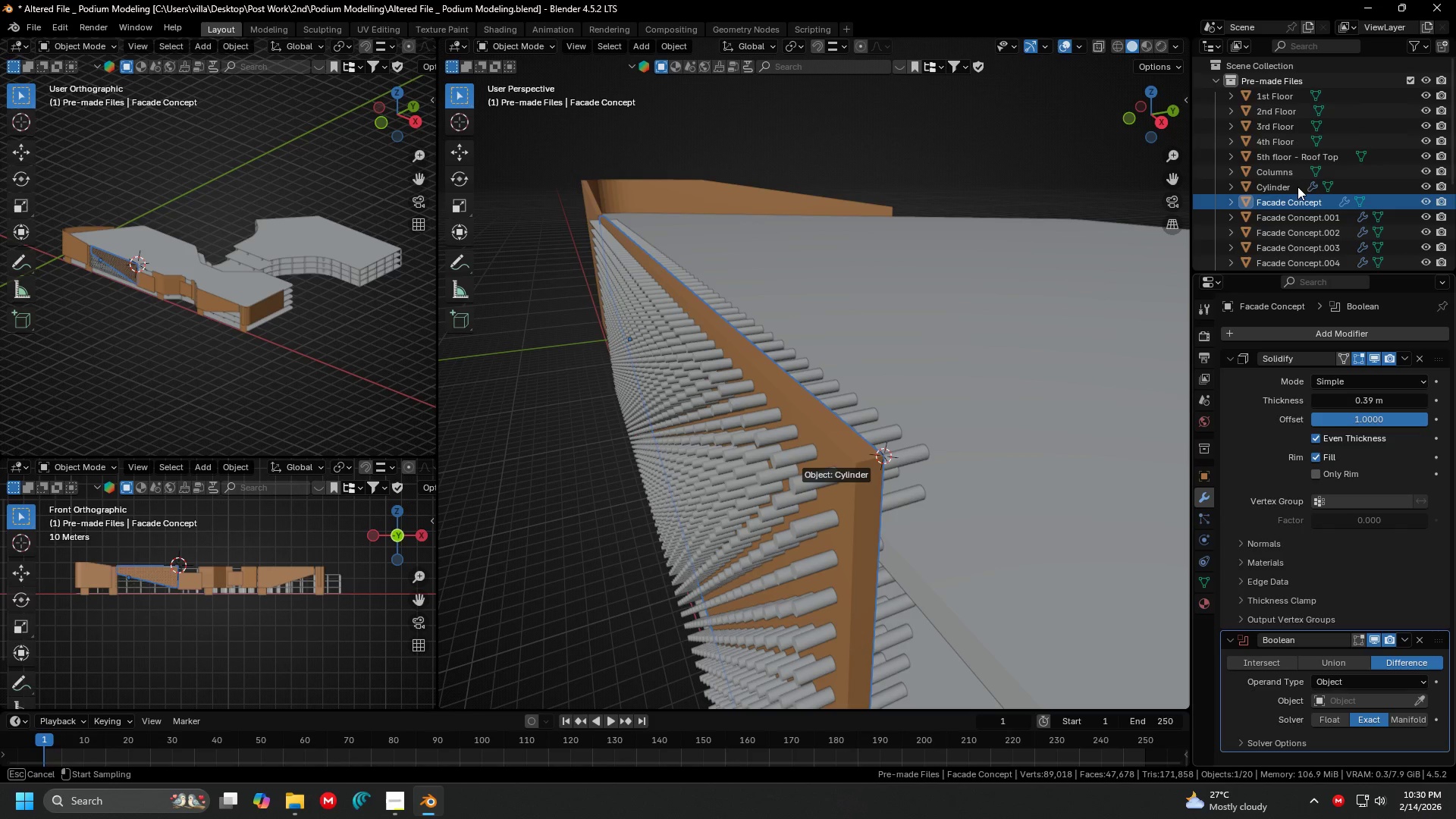 
left_click([397, 807])